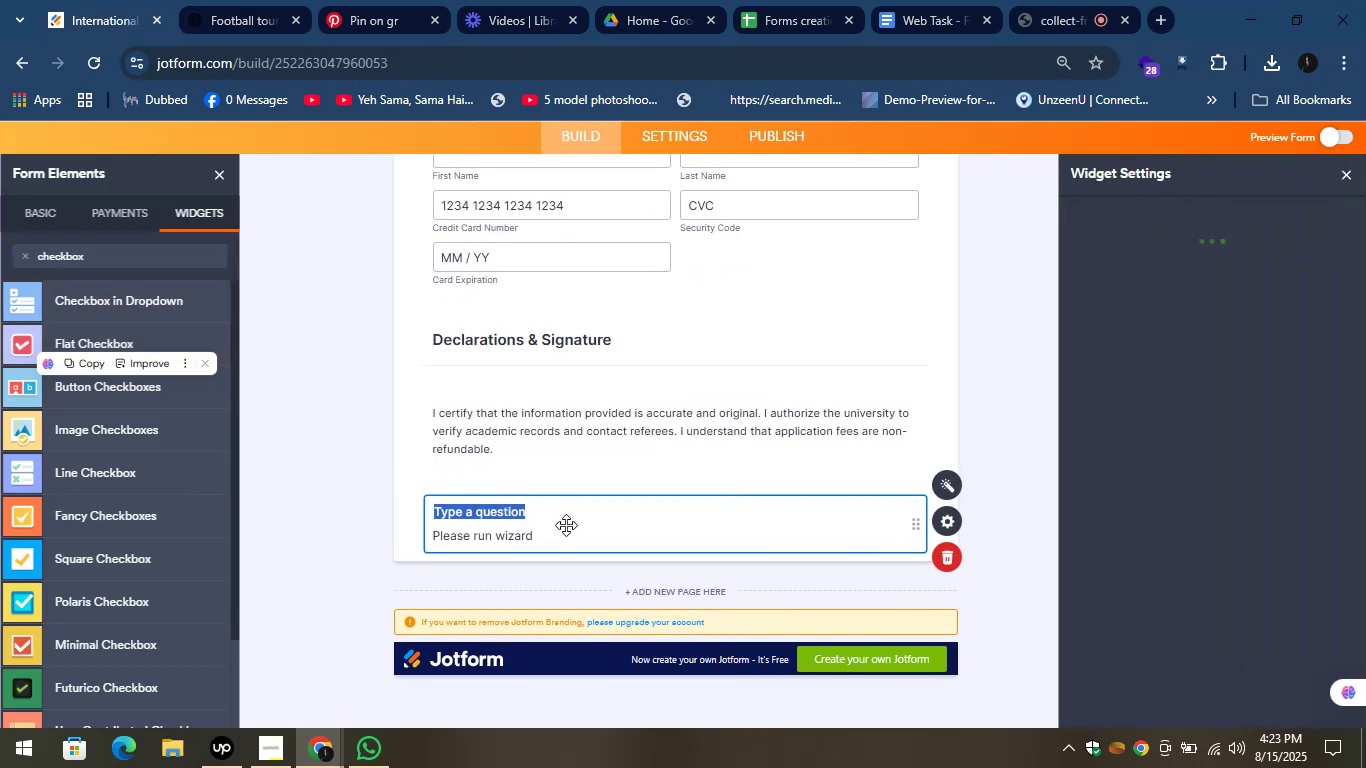 
key(Control+V)
 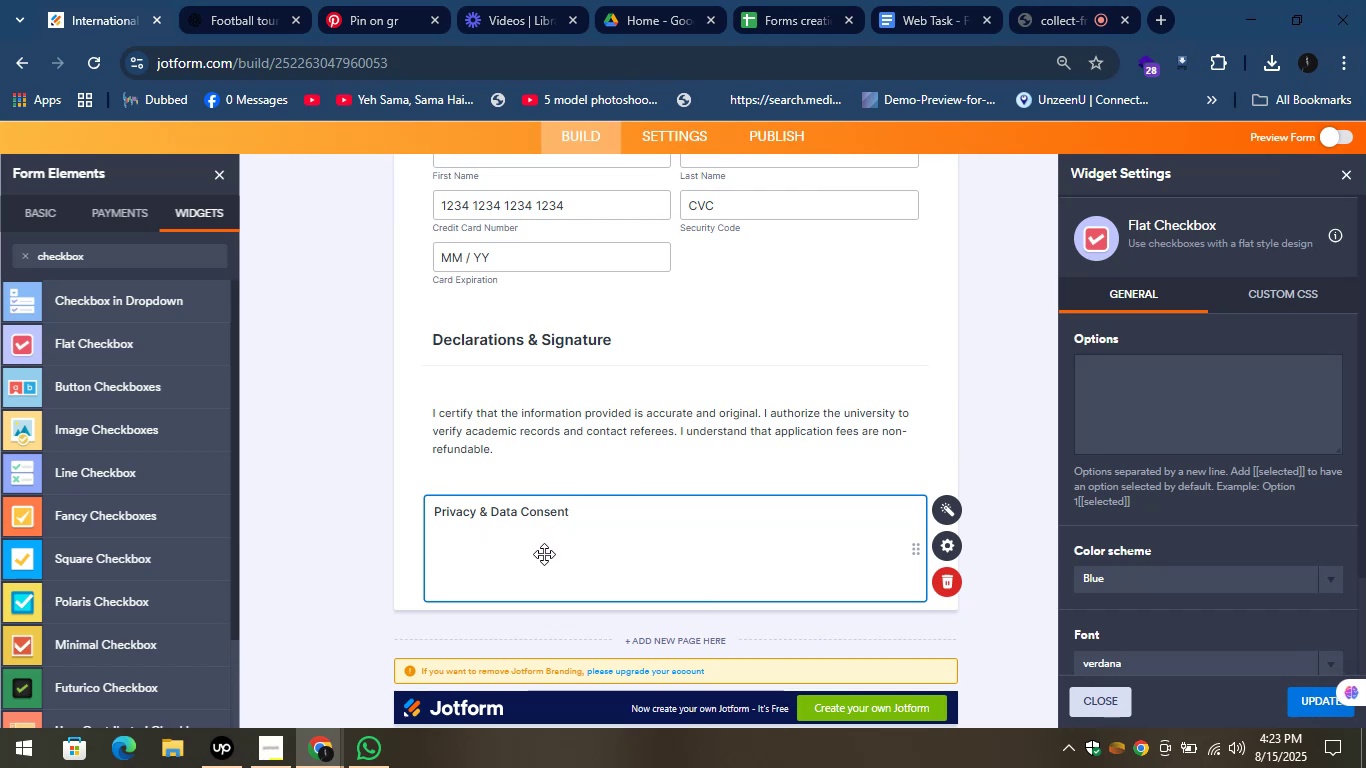 
left_click([515, 553])
 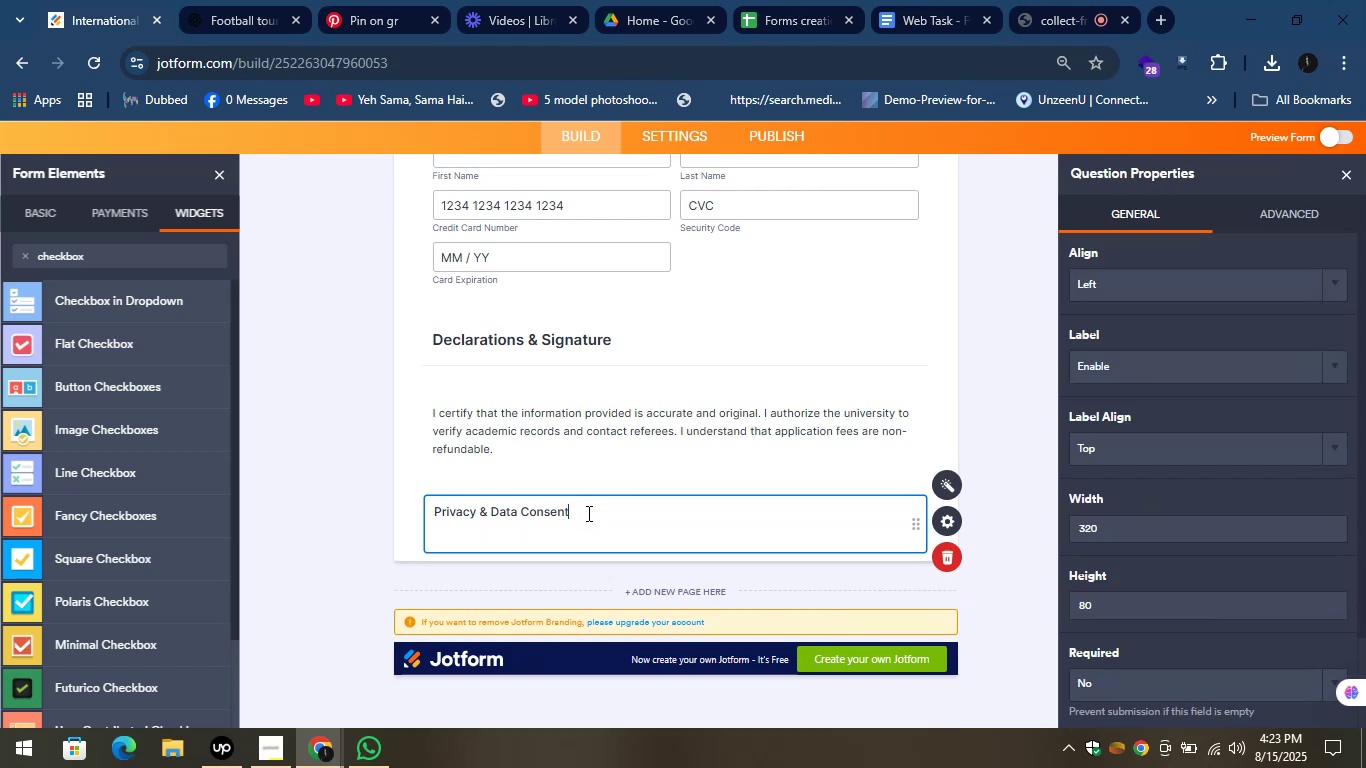 
key(Shift+Enter)
 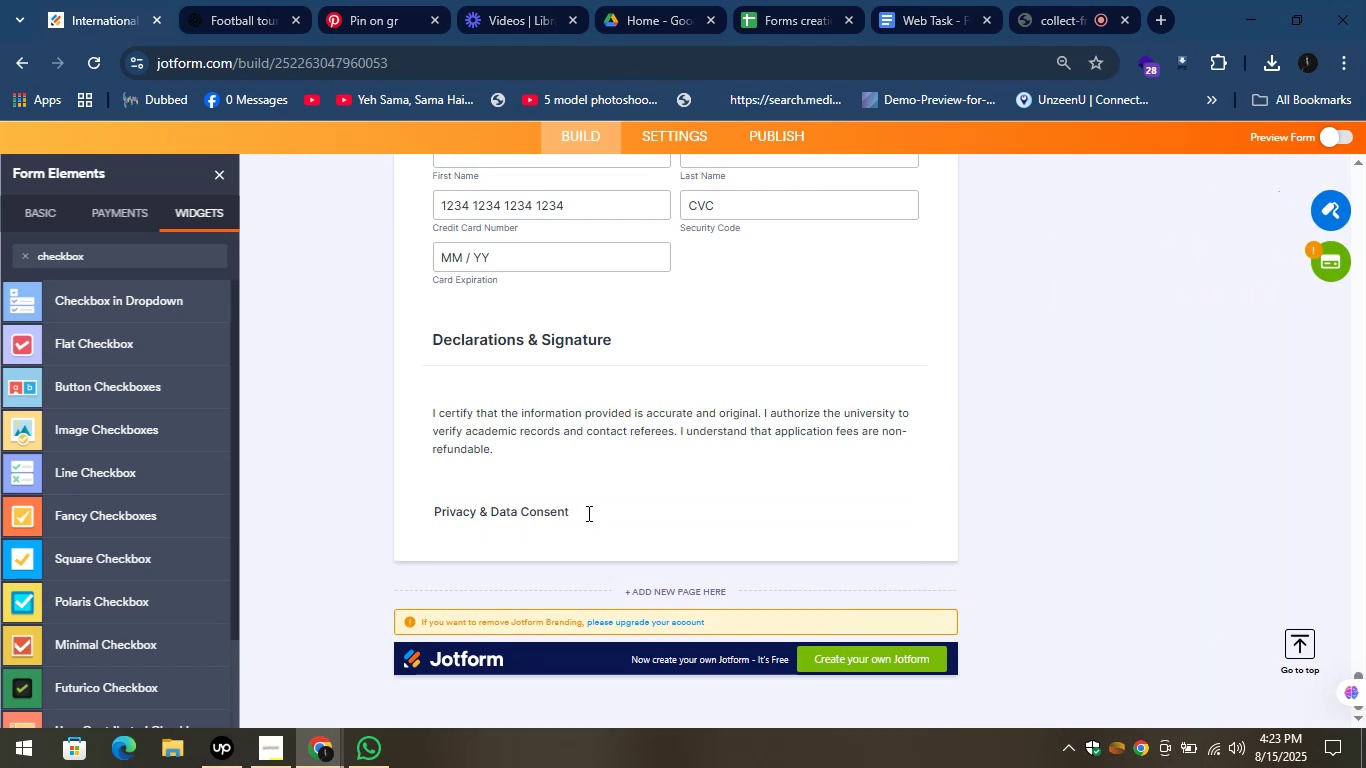 
left_click([587, 513])
 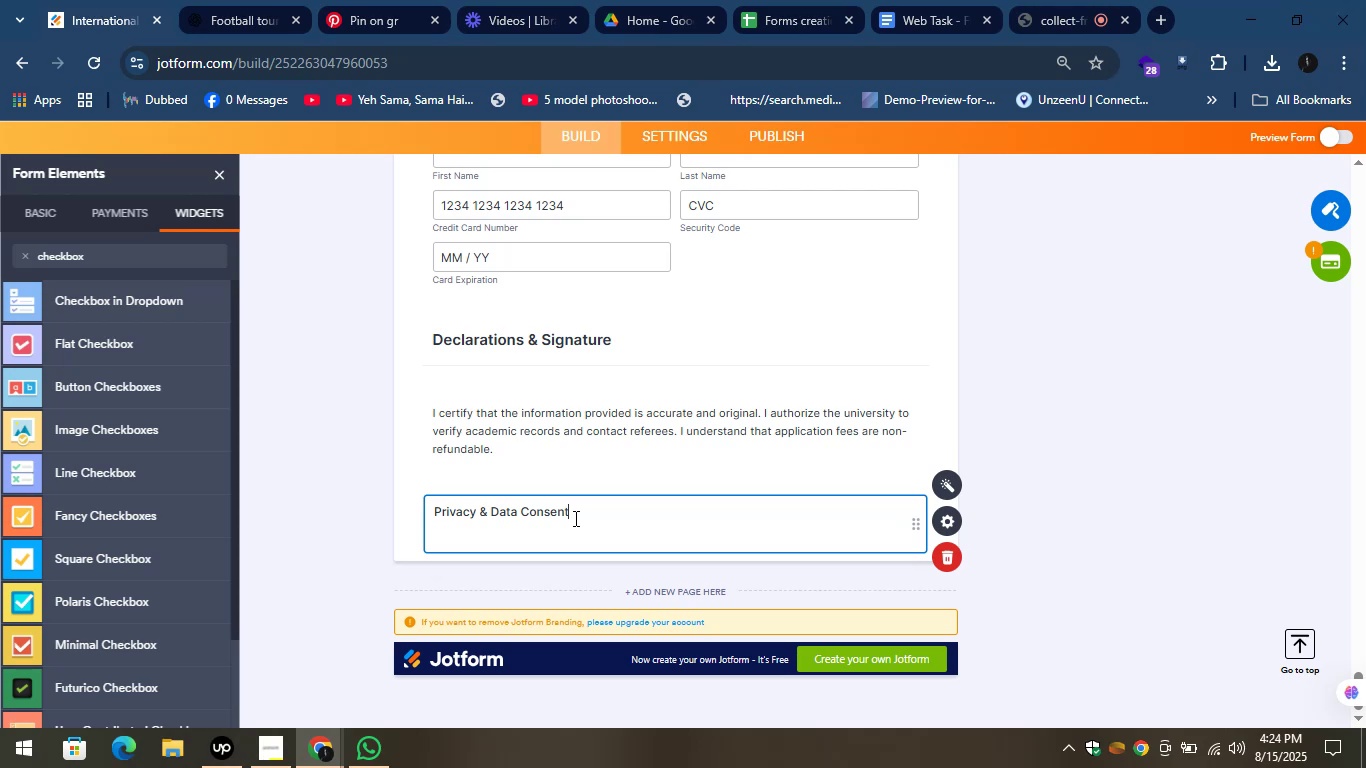 
wait(15.34)
 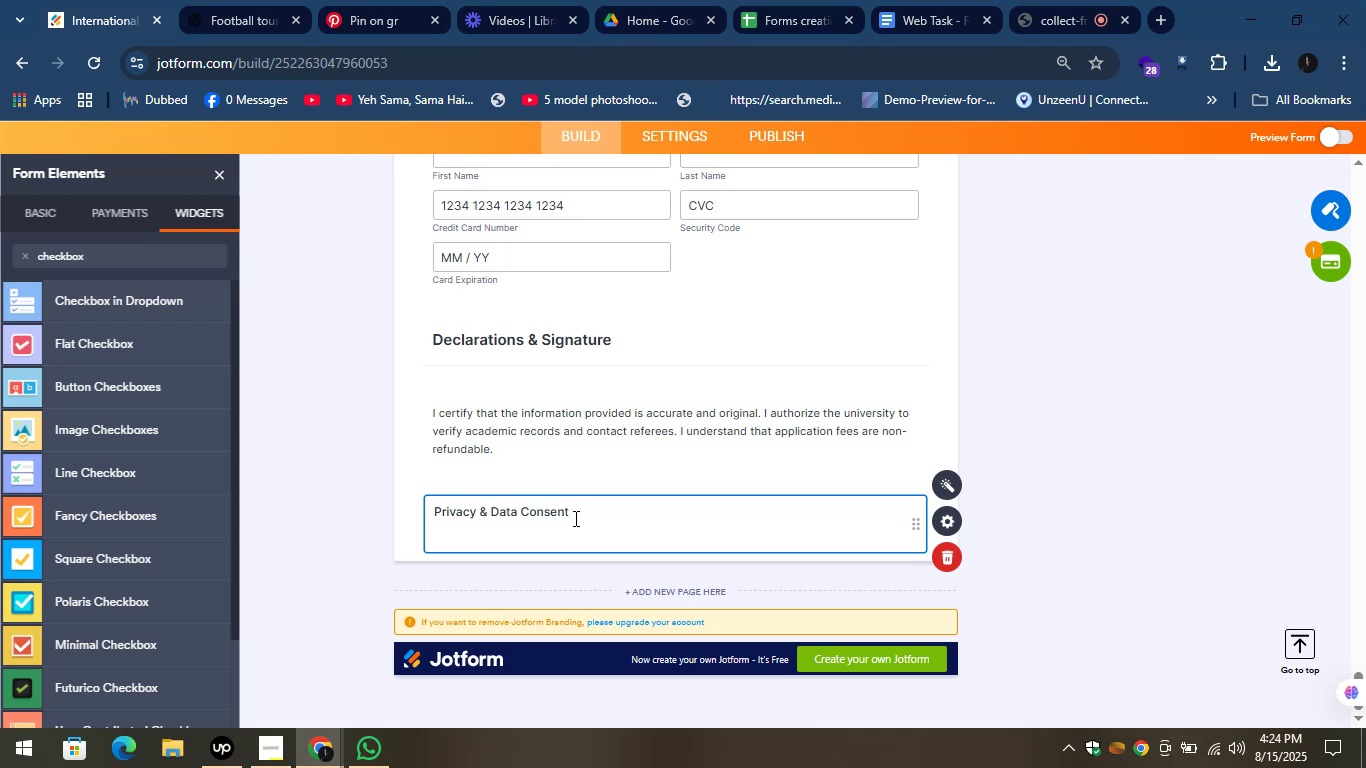 
key(Shift+Enter)
 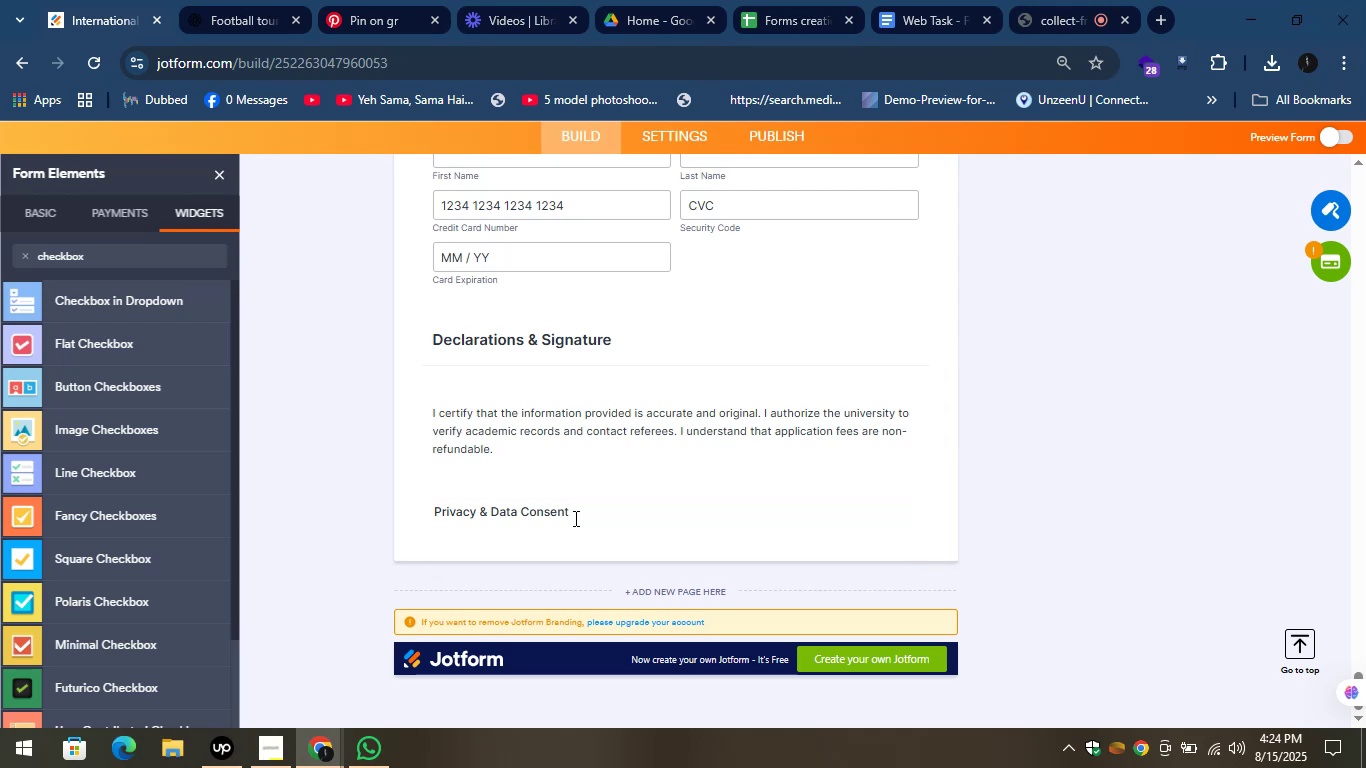 
key(Shift+Enter)
 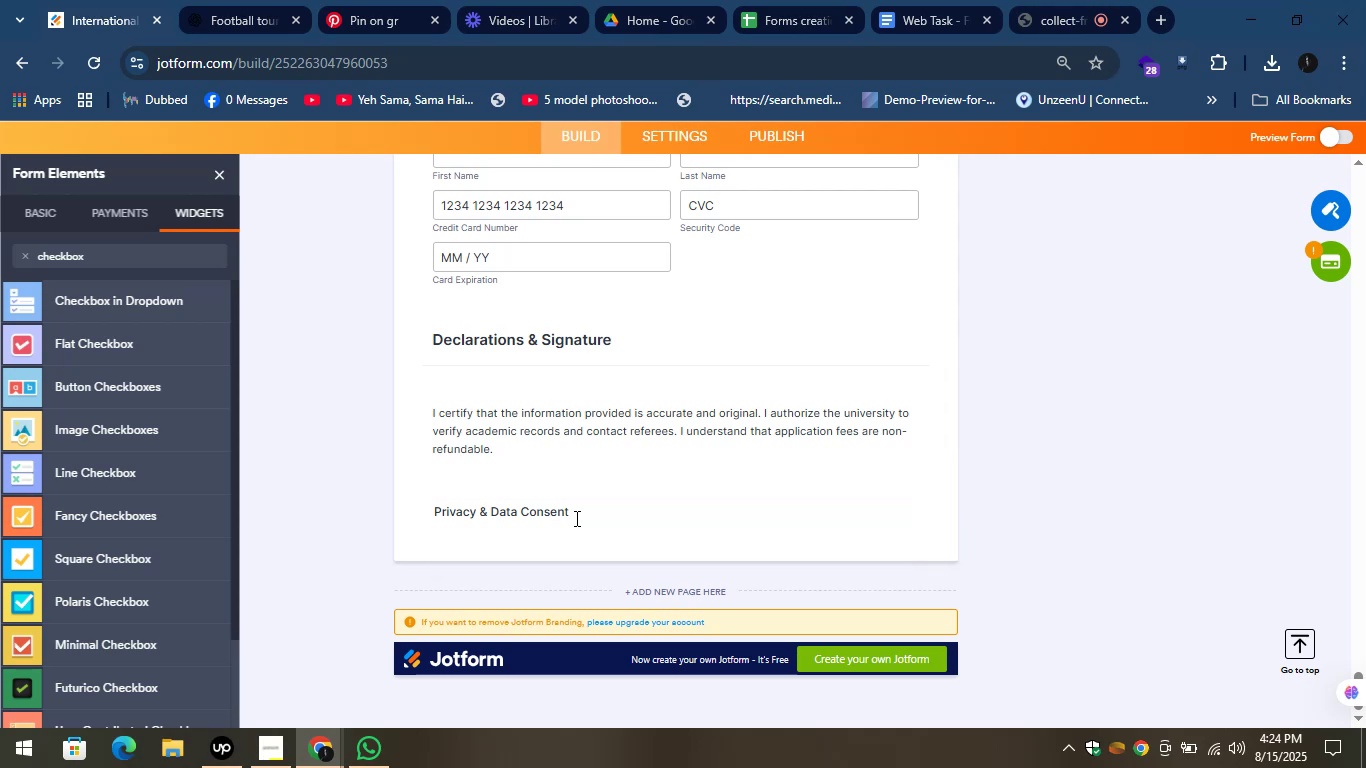 
left_click([590, 516])
 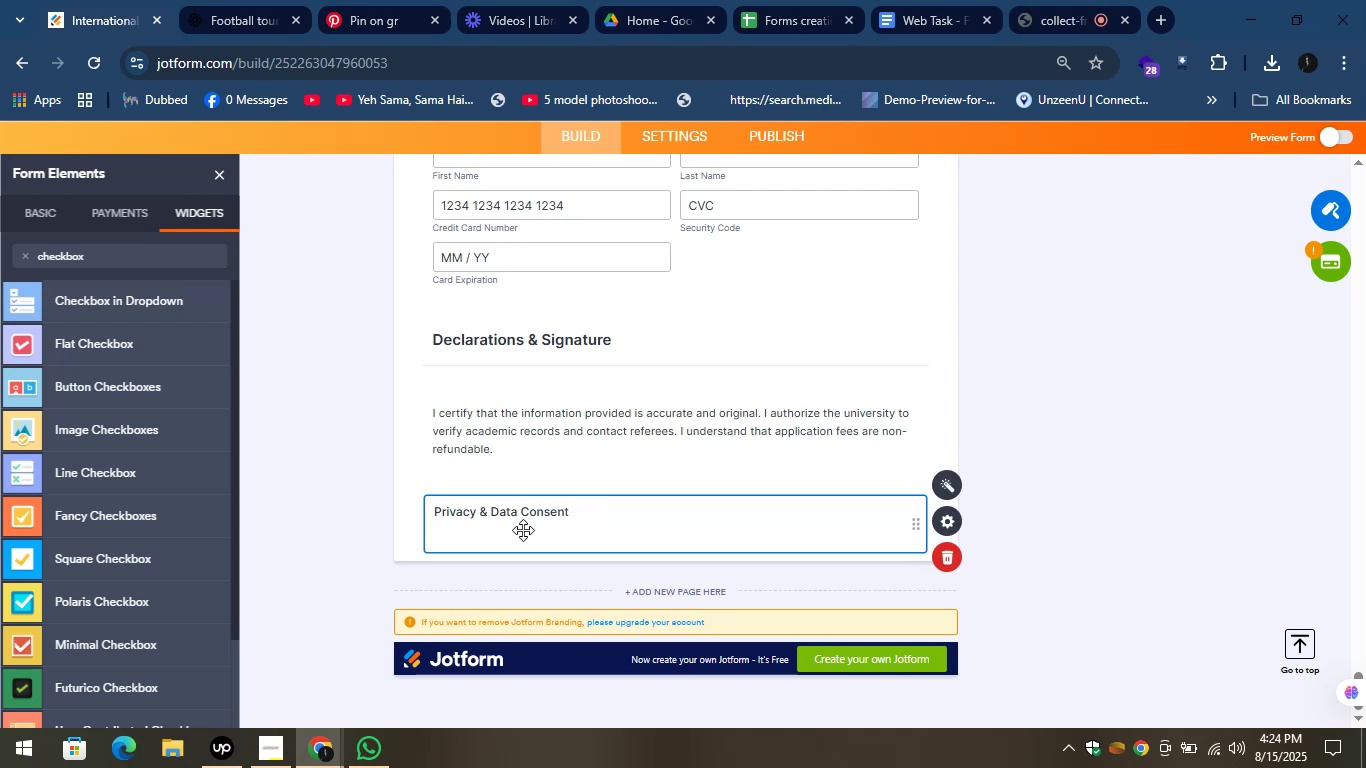 
left_click([607, 515])
 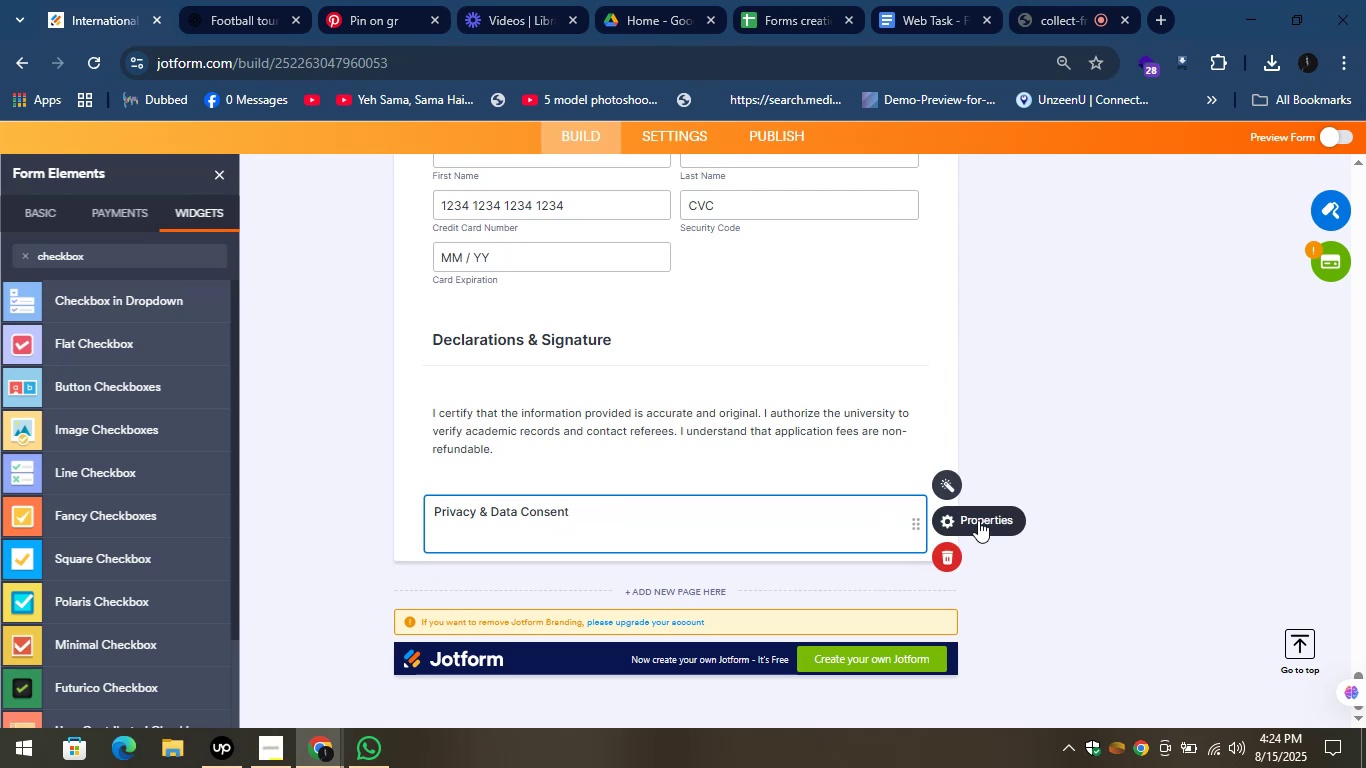 
left_click([948, 517])
 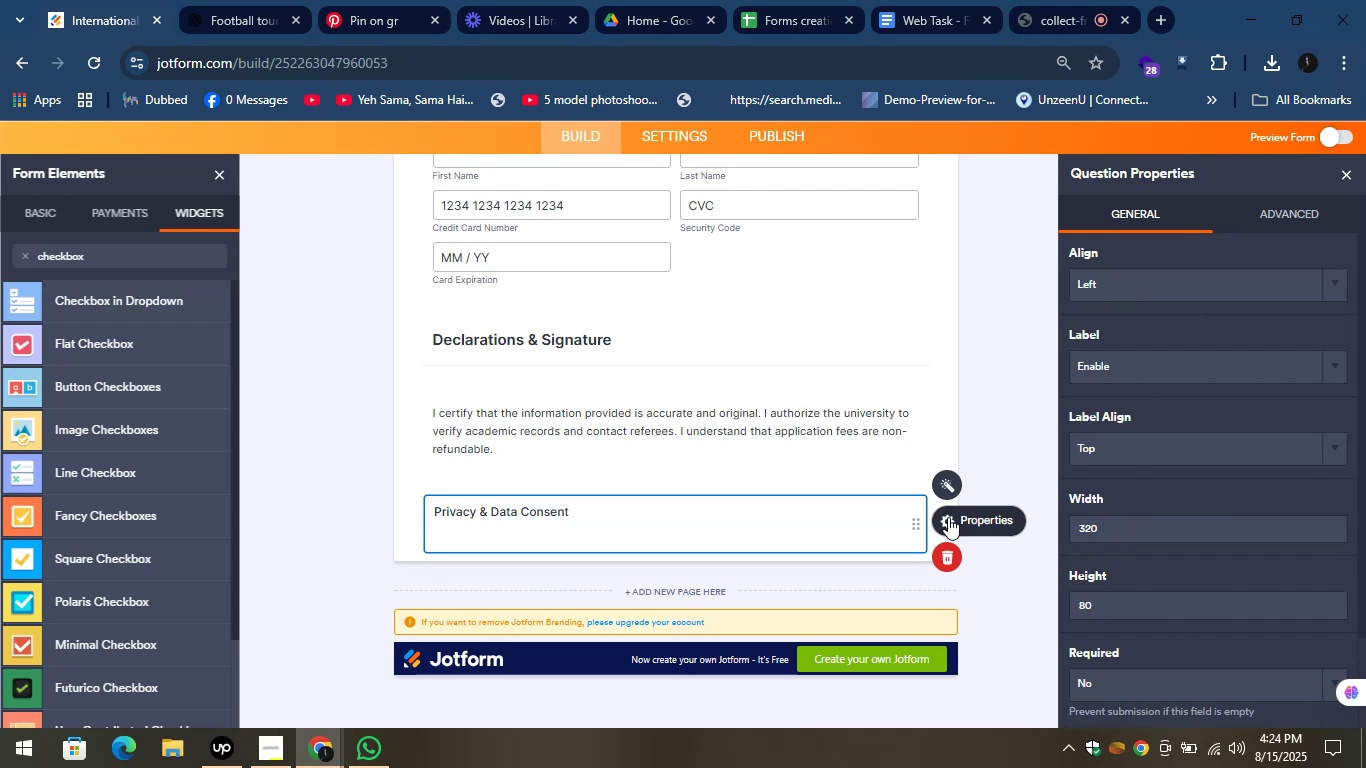 
wait(11.68)
 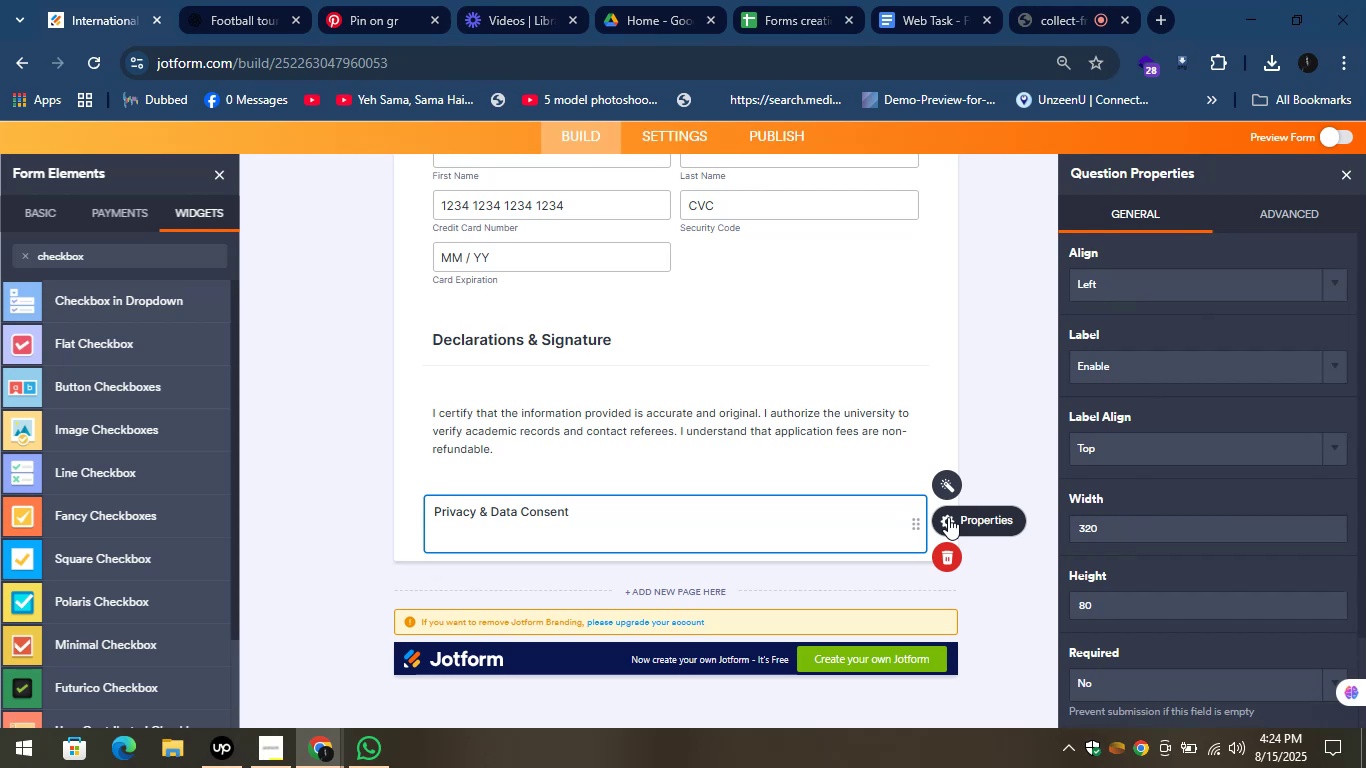 
scroll: coordinate [1186, 375], scroll_direction: down, amount: 2.0
 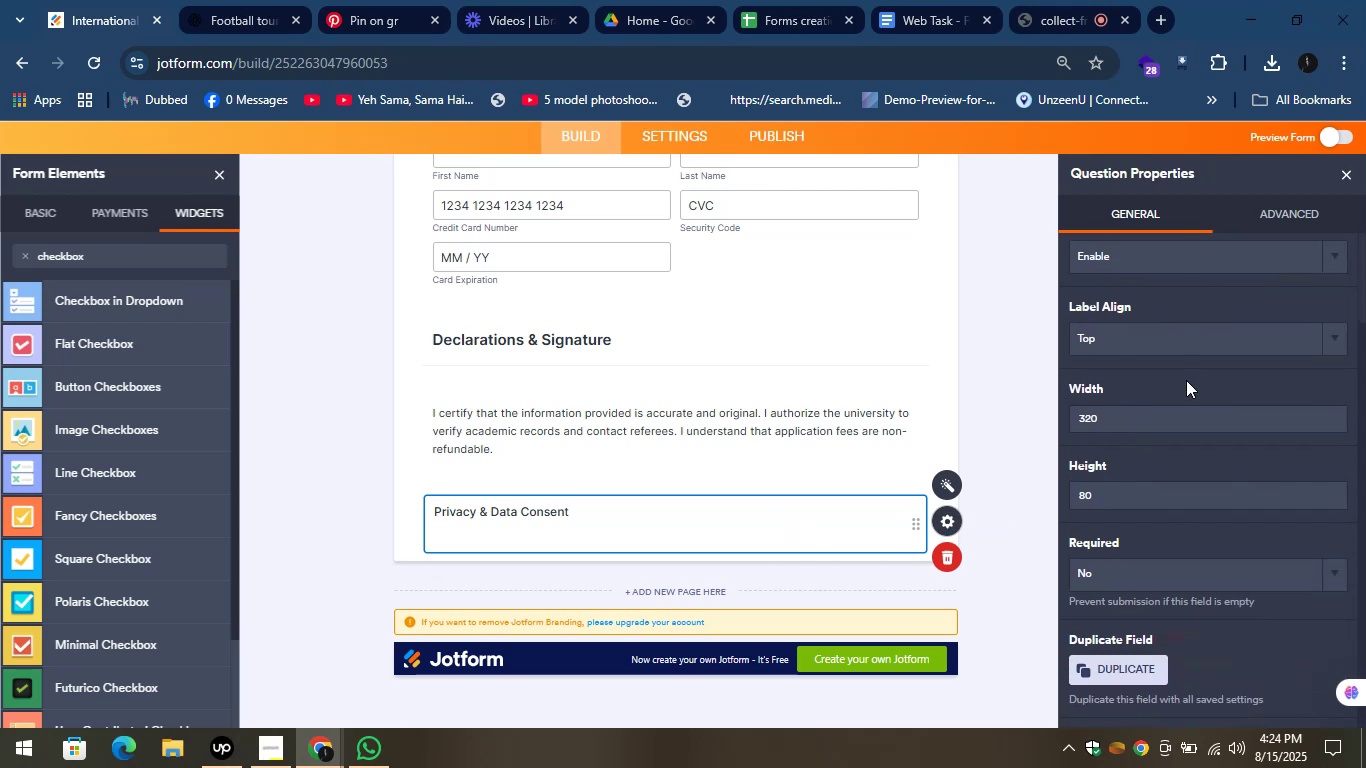 
scroll: coordinate [1184, 386], scroll_direction: up, amount: 5.0
 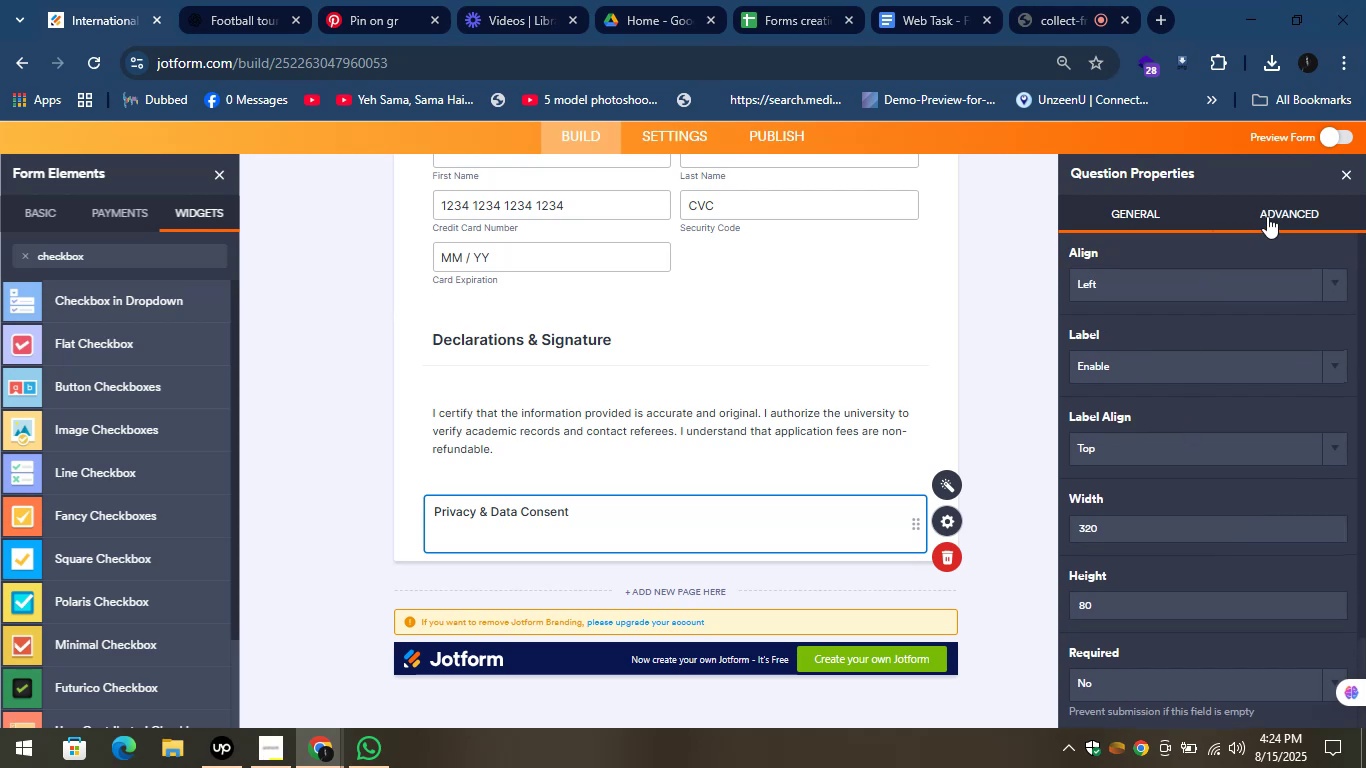 
scroll: coordinate [1185, 457], scroll_direction: down, amount: 7.0
 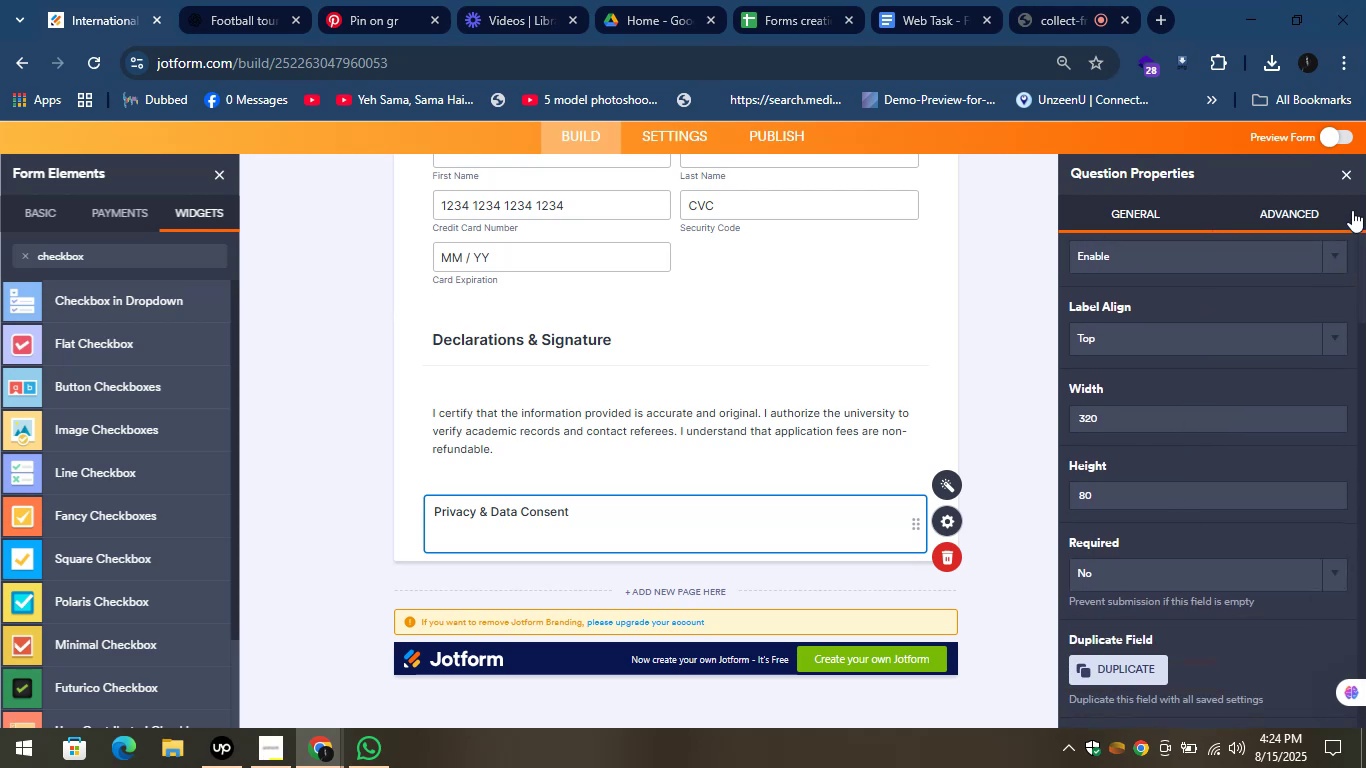 
left_click([1339, 179])
 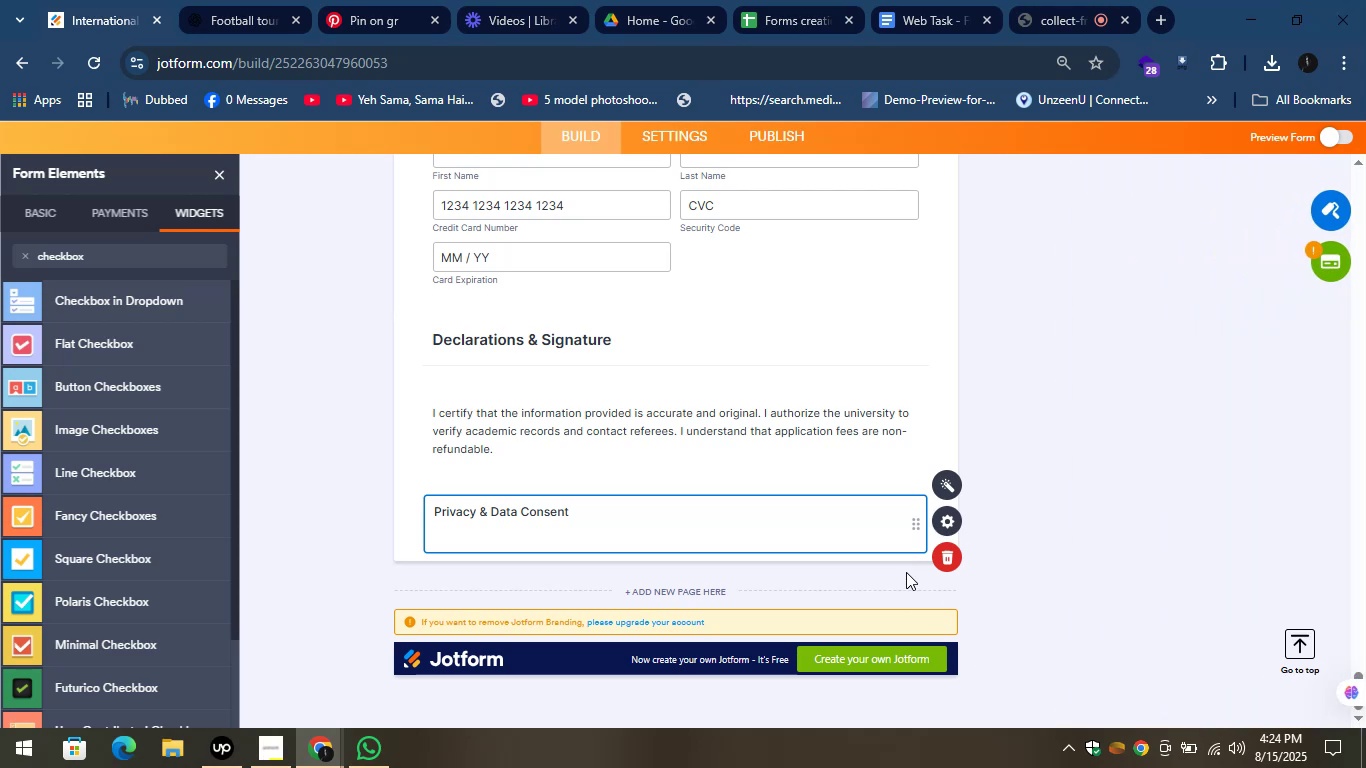 
left_click([945, 553])
 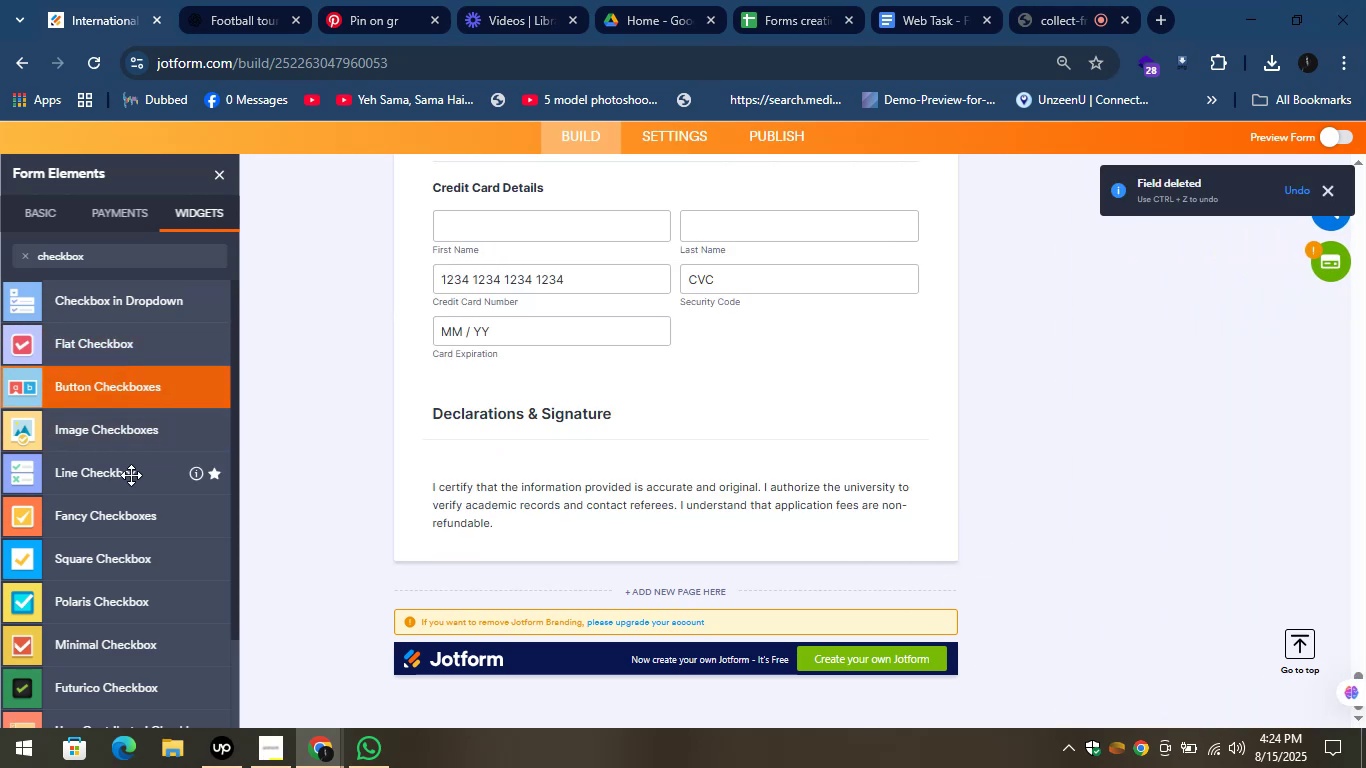 
scroll: coordinate [116, 434], scroll_direction: down, amount: 1.0
 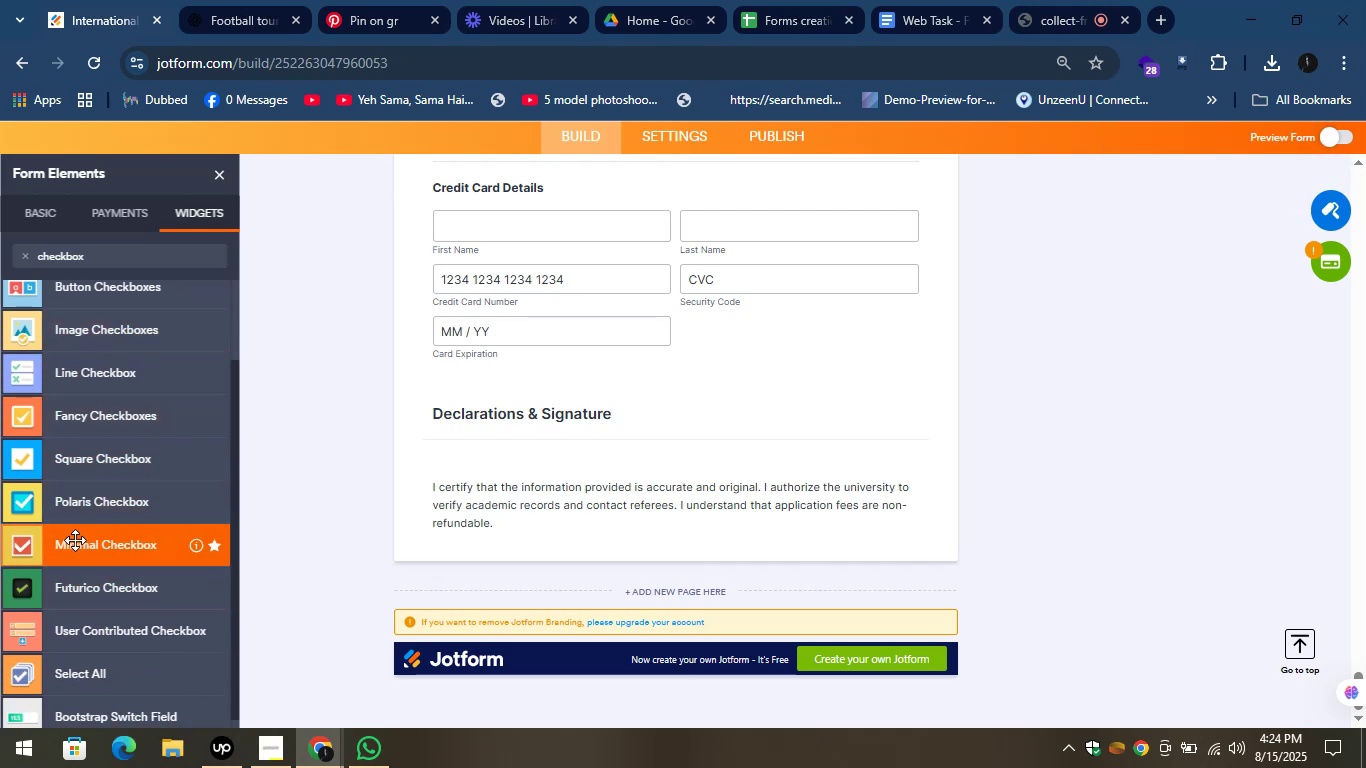 
wait(7.57)
 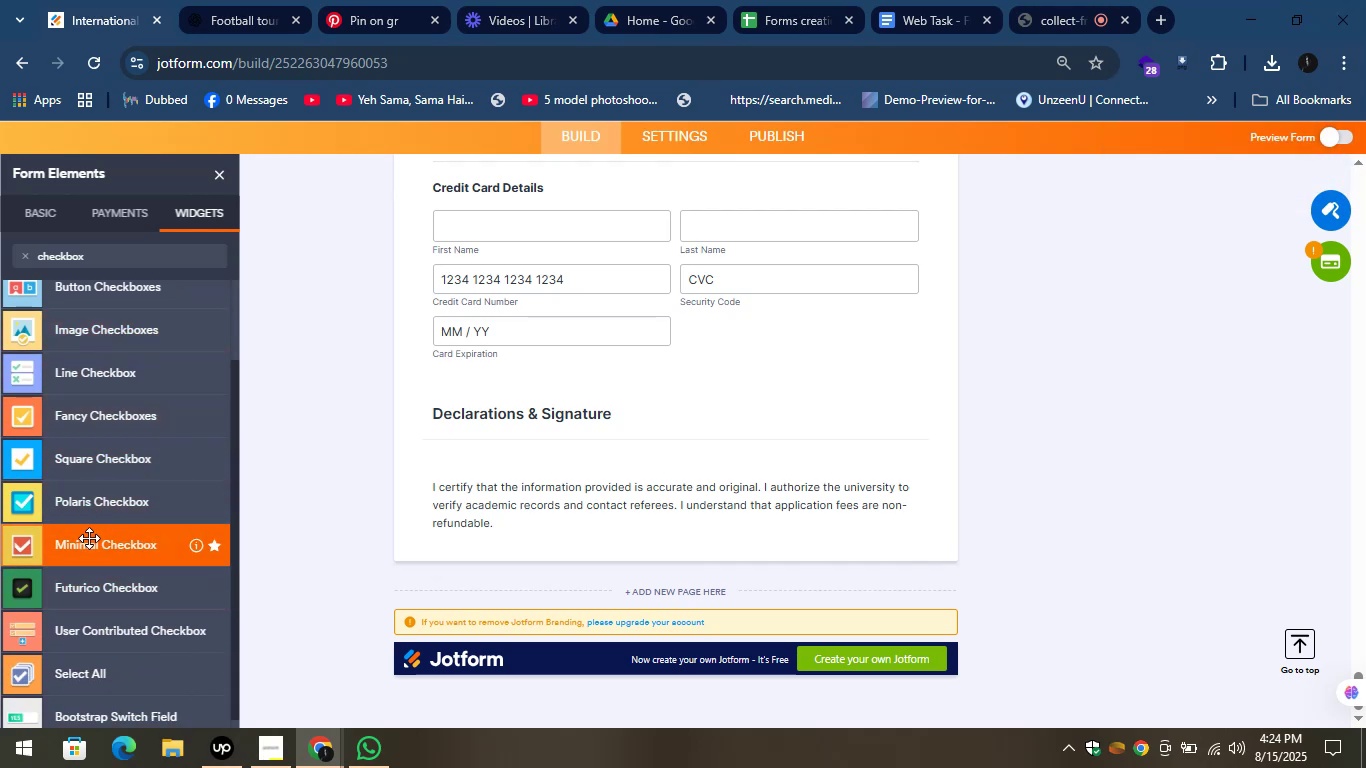 
scroll: coordinate [94, 493], scroll_direction: up, amount: 6.0
 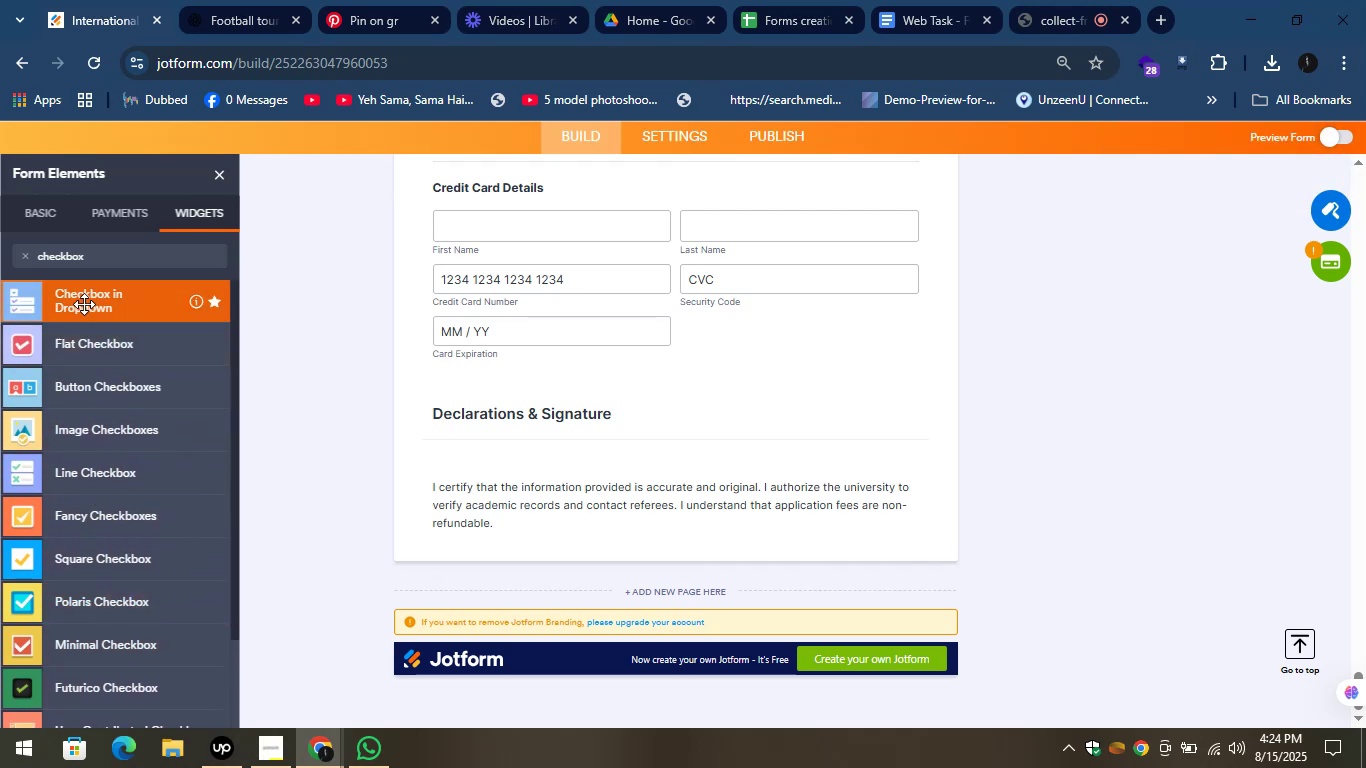 
scroll: coordinate [93, 478], scroll_direction: down, amount: 9.0
 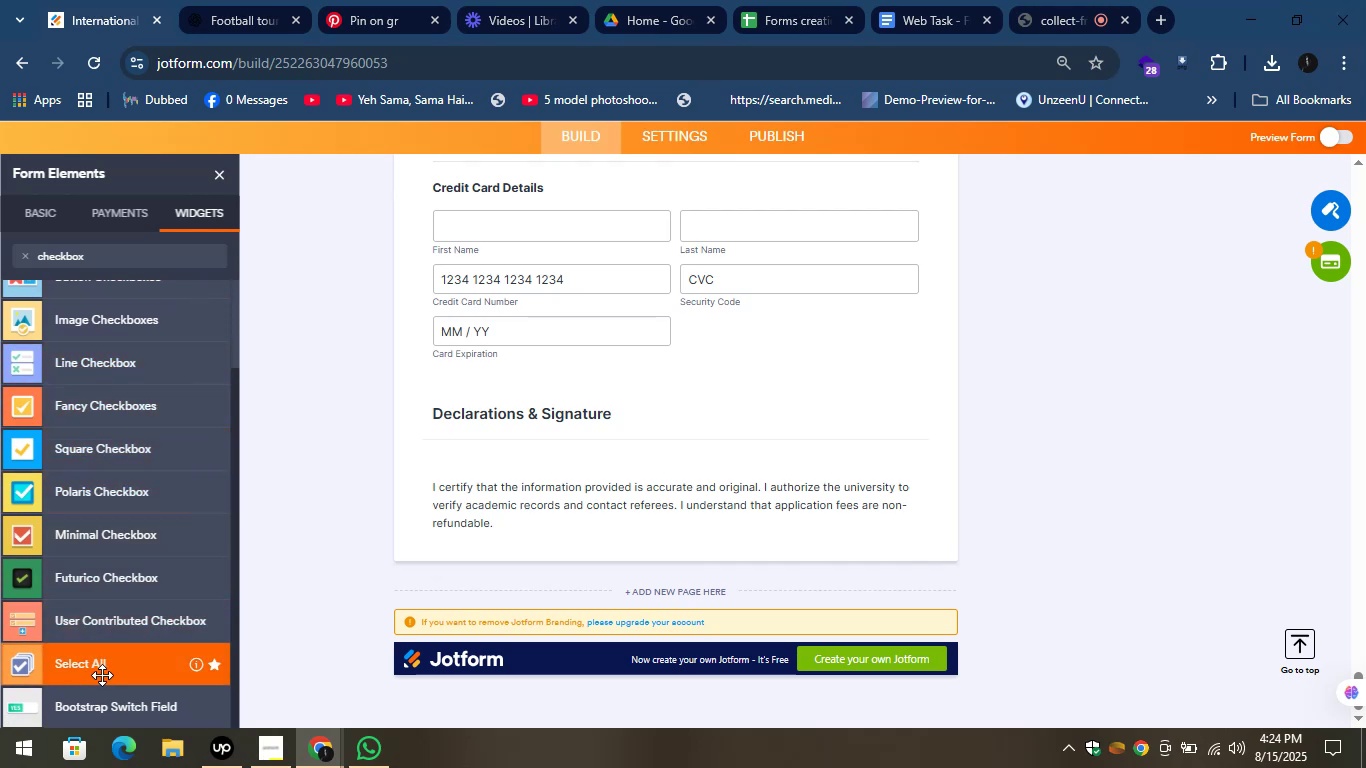 
scroll: coordinate [177, 626], scroll_direction: up, amount: 6.0
 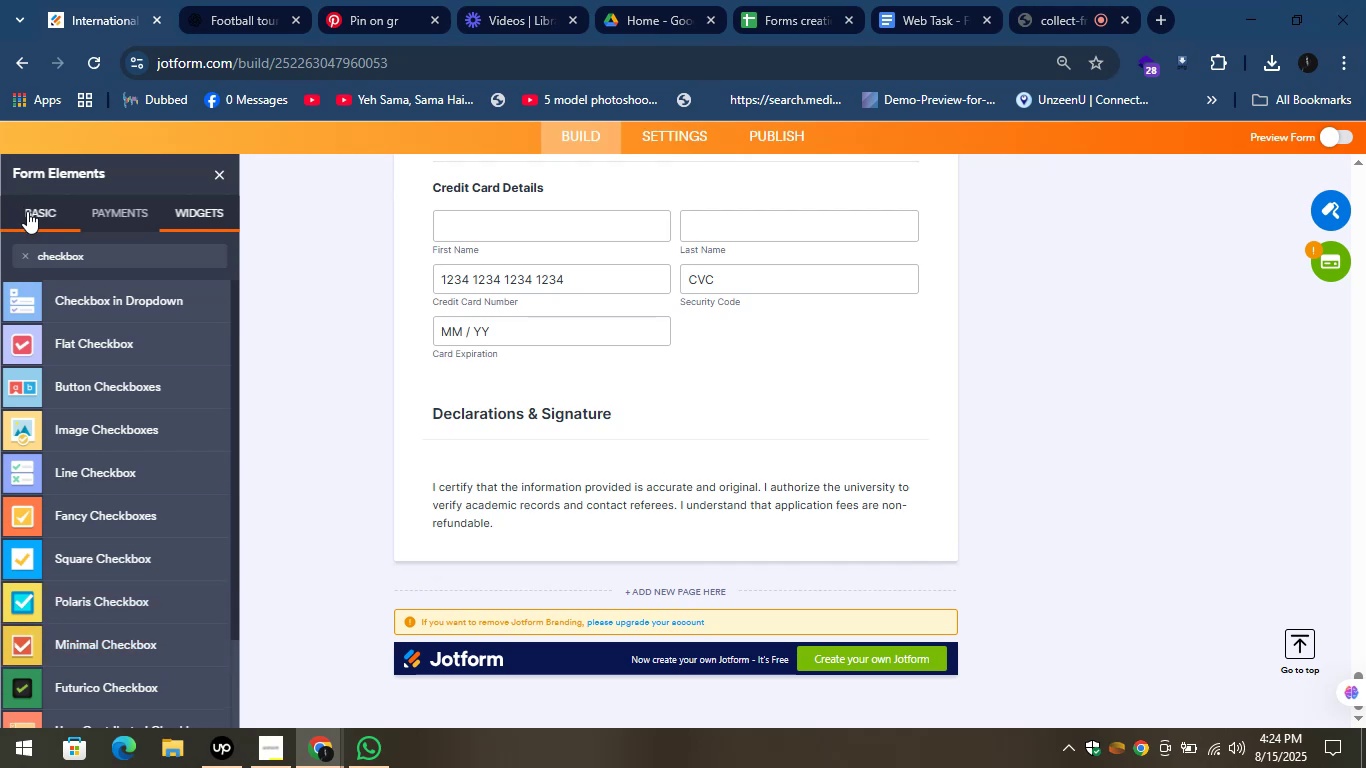 
left_click([27, 211])
 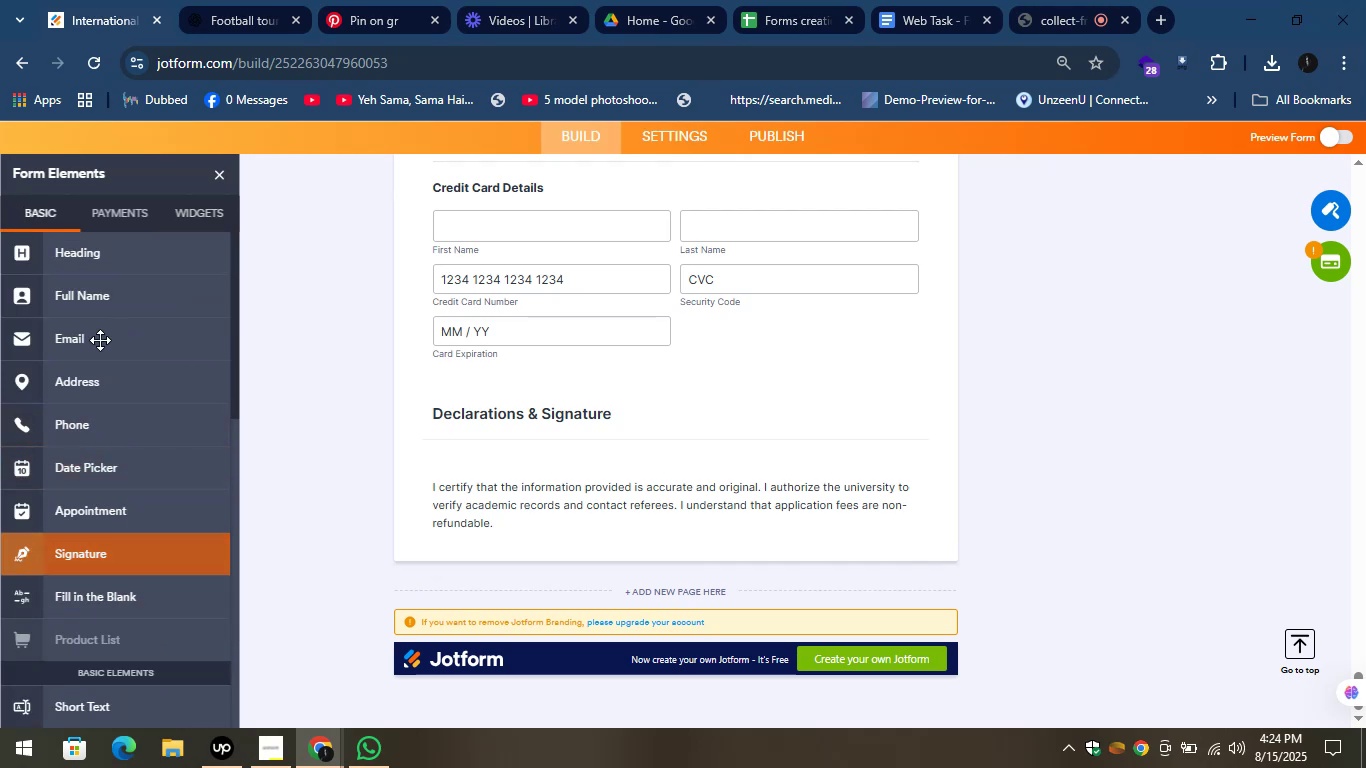 
scroll: coordinate [124, 437], scroll_direction: down, amount: 3.0
 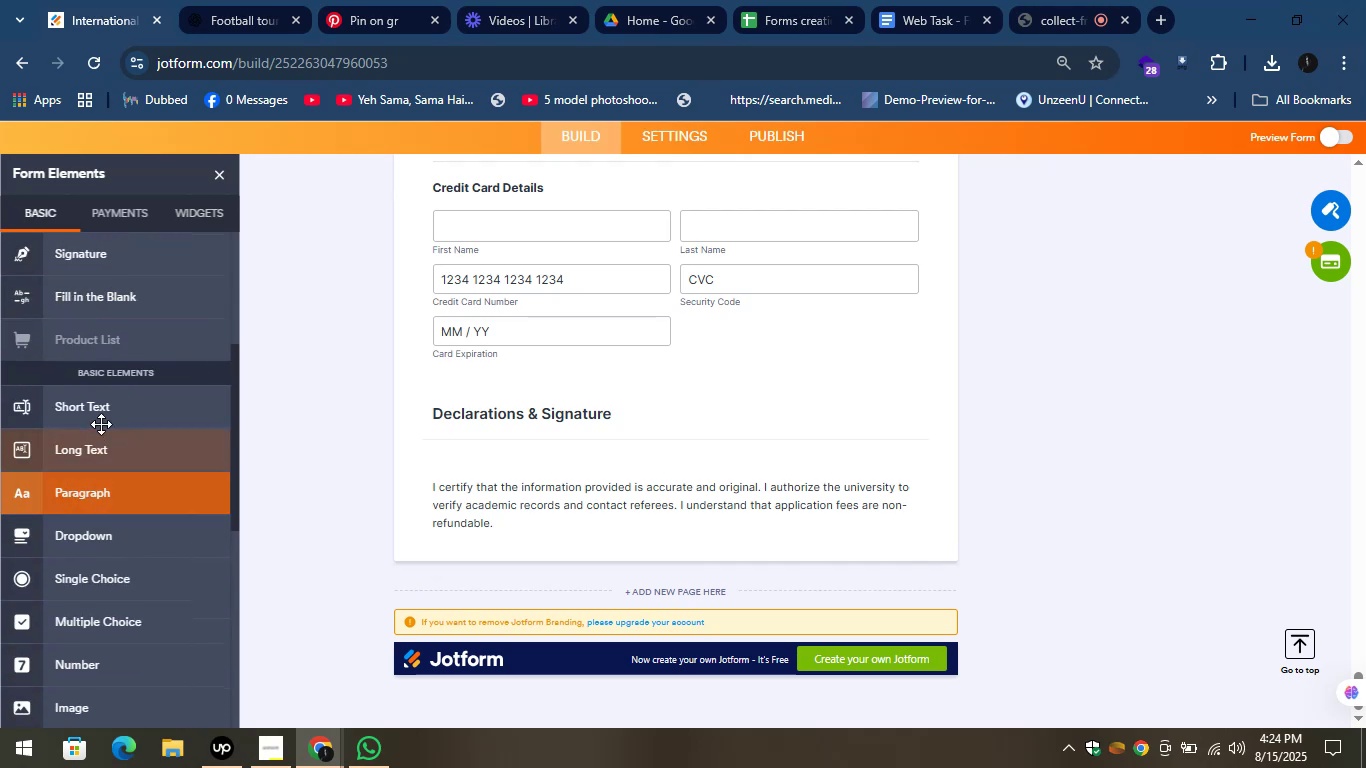 
left_click_drag(start_coordinate=[90, 406], to_coordinate=[485, 561])
 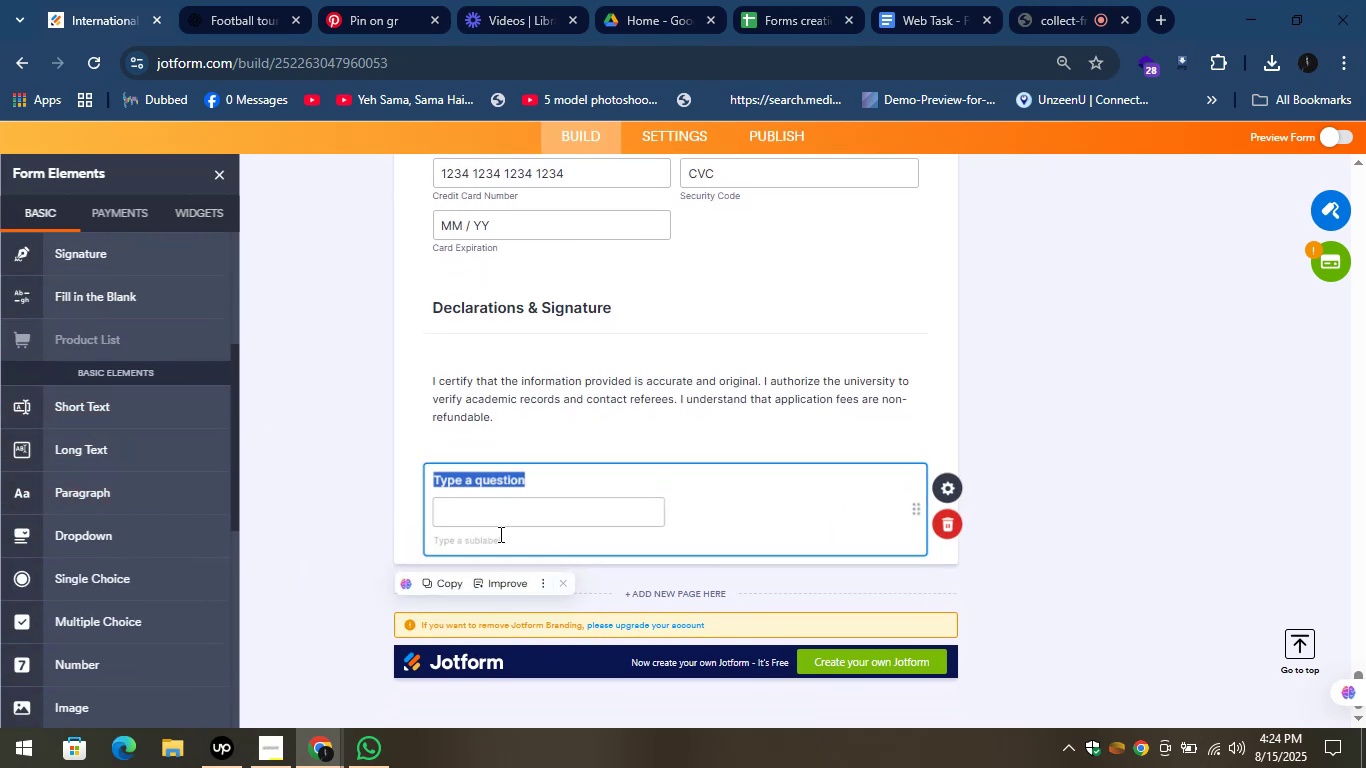 
key(Control+V)
 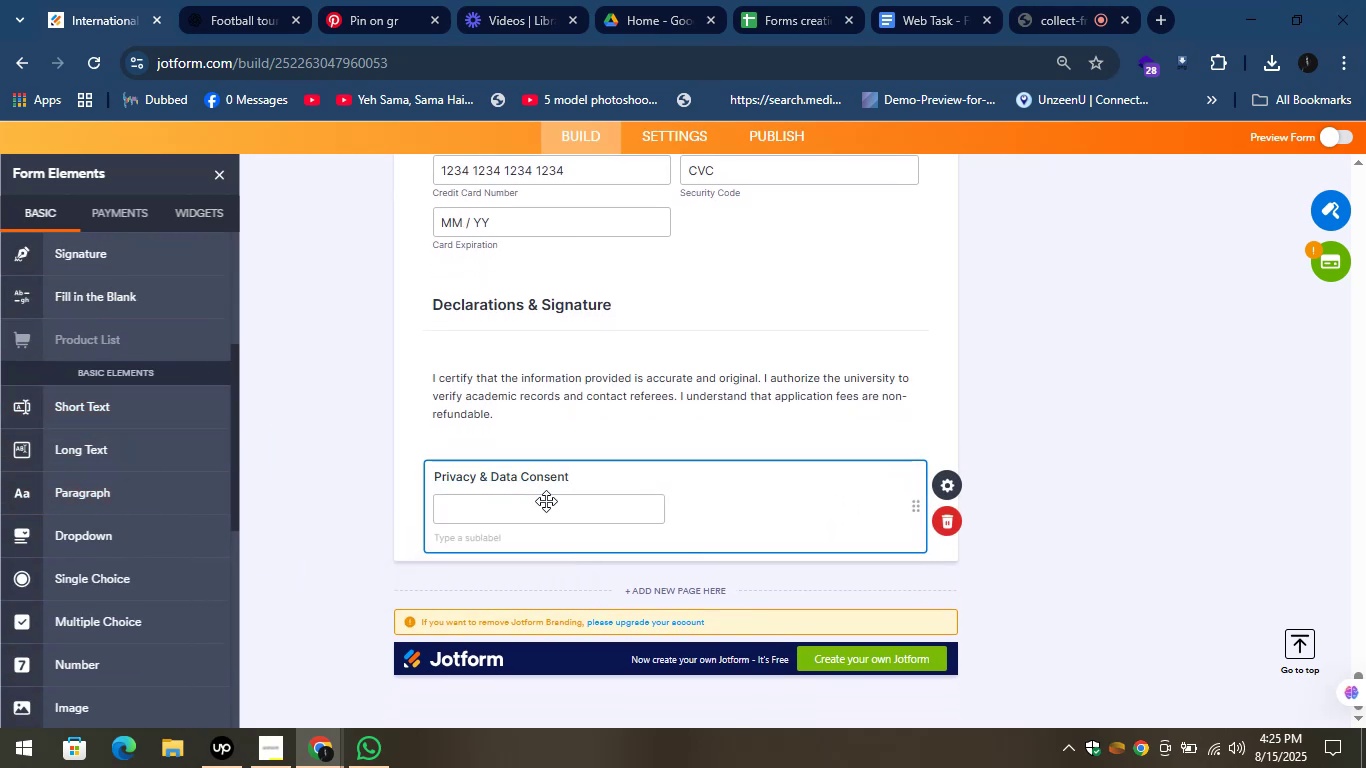 
left_click([560, 524])
 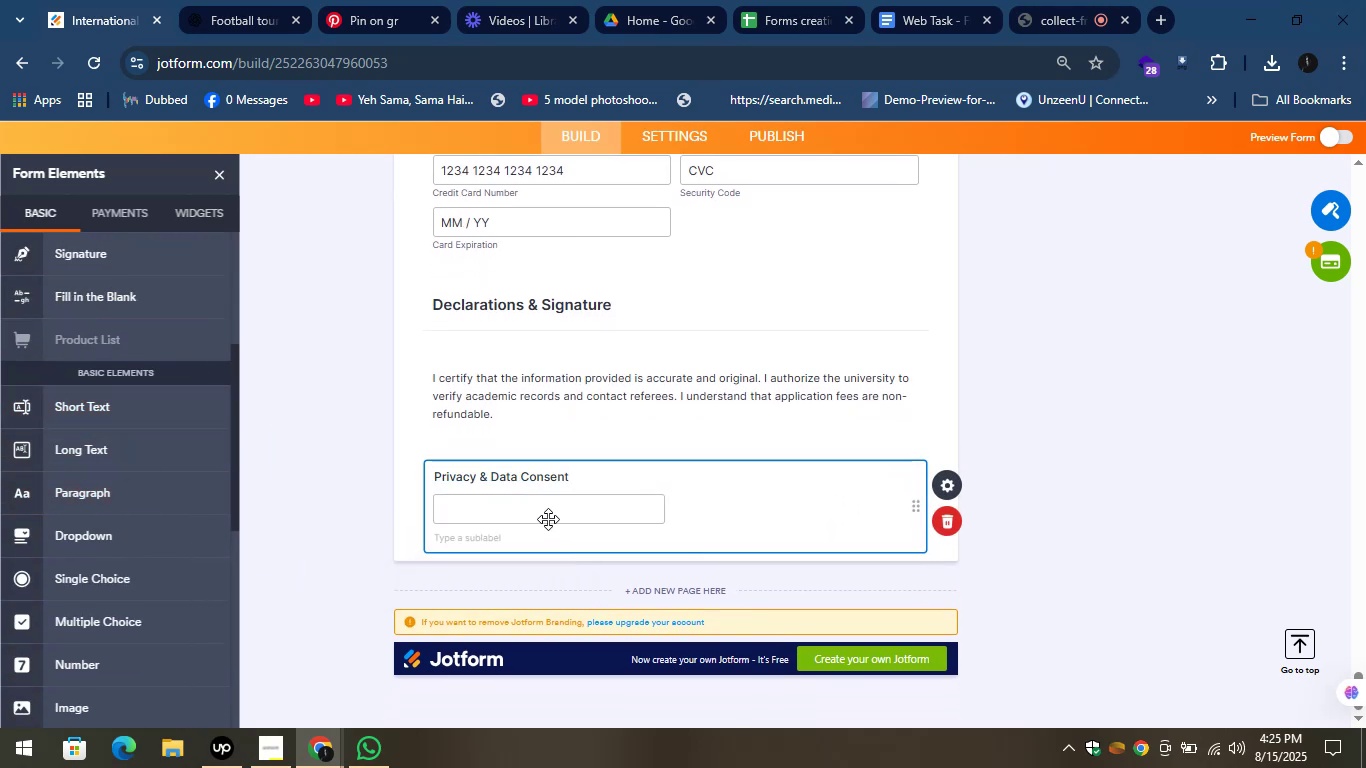 
left_click([548, 519])
 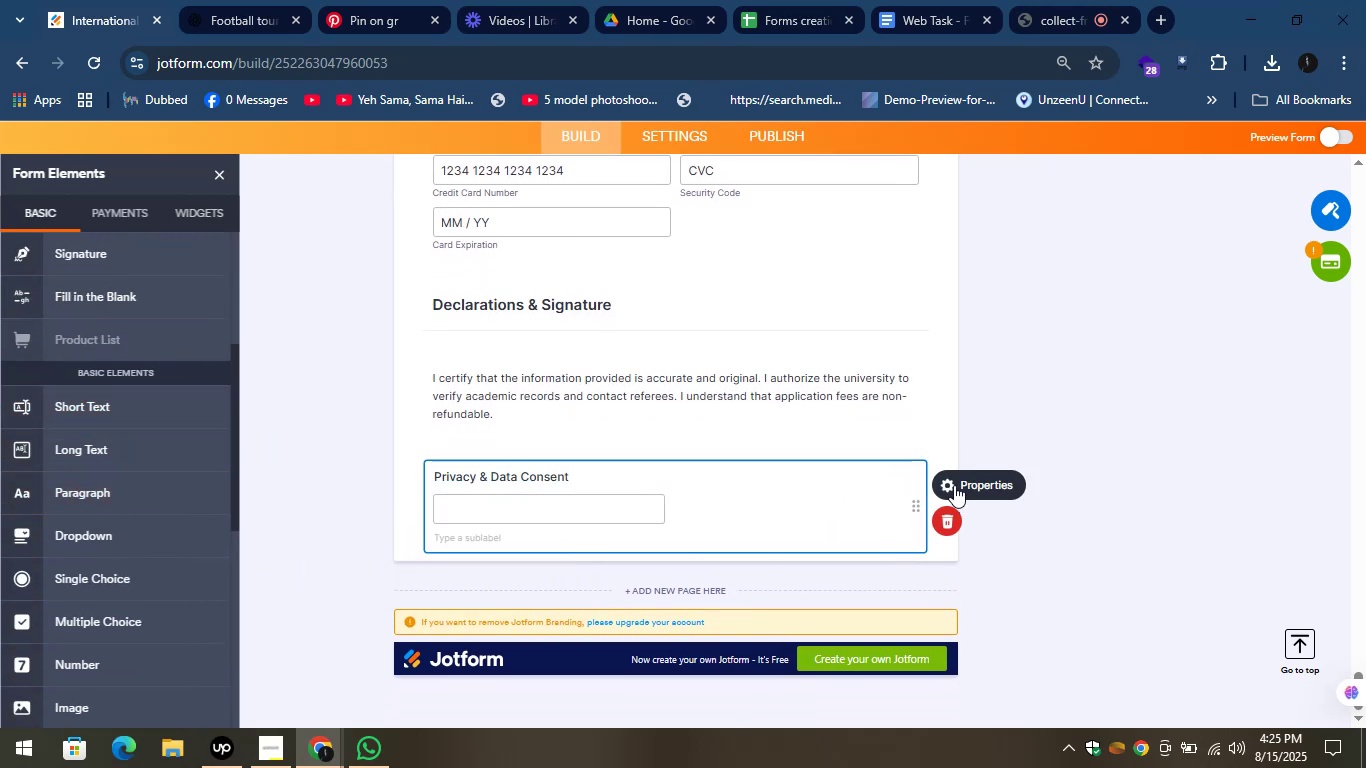 
left_click([946, 474])
 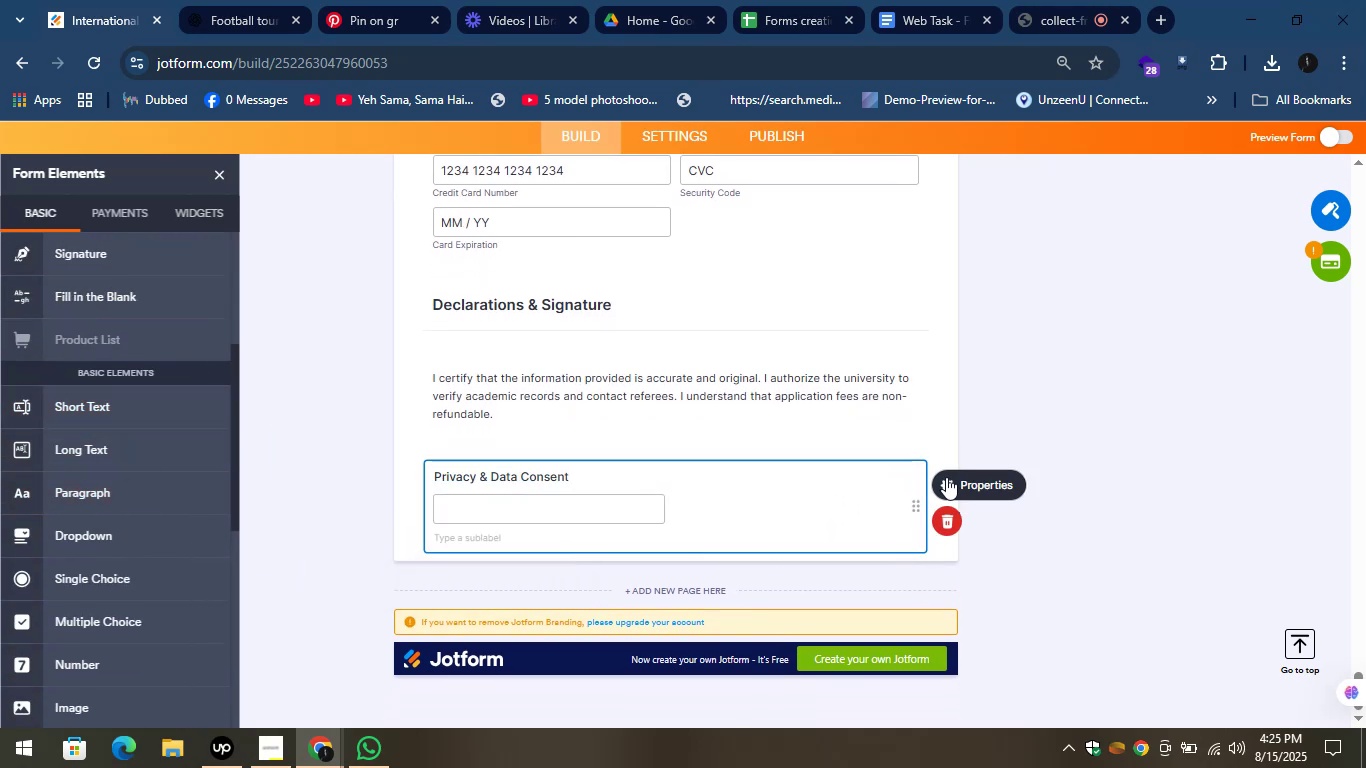 
mouse_move([928, 511])
 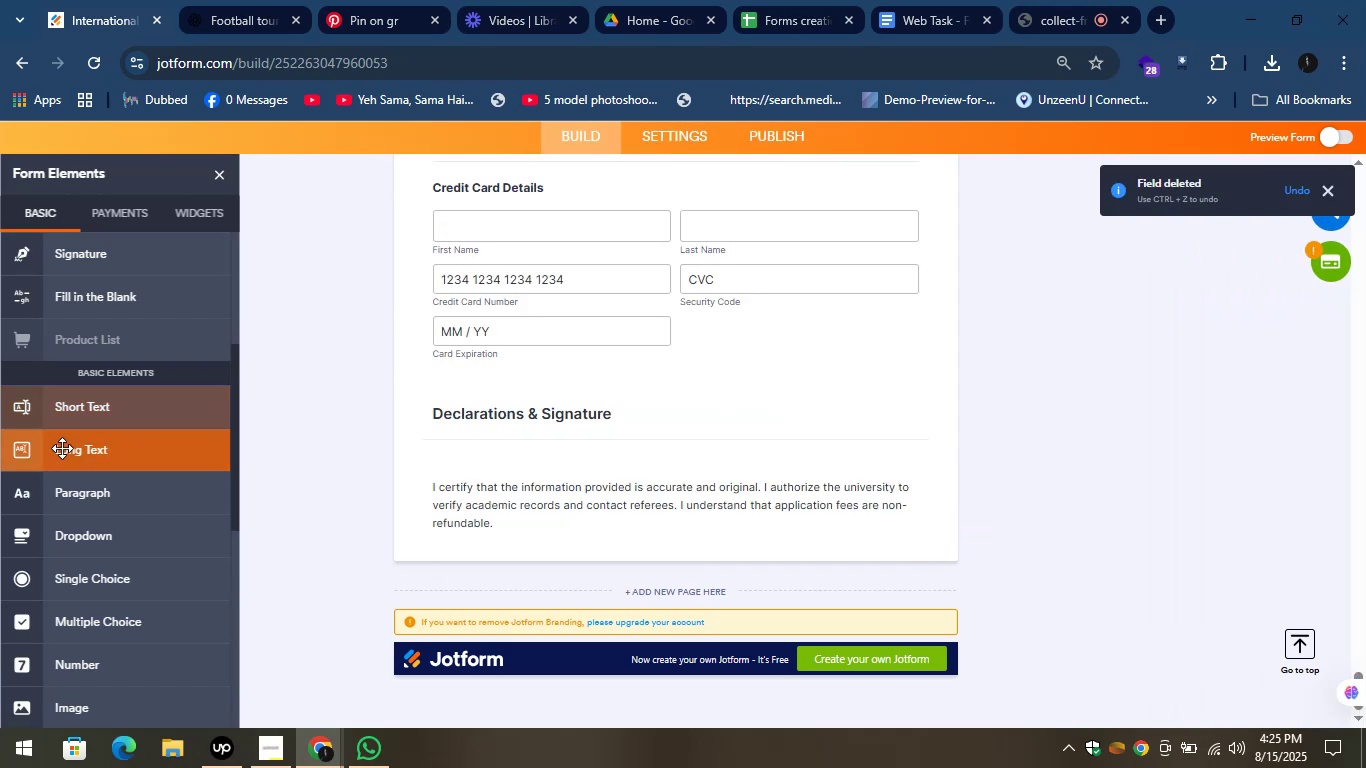 
left_click_drag(start_coordinate=[62, 448], to_coordinate=[563, 511])
 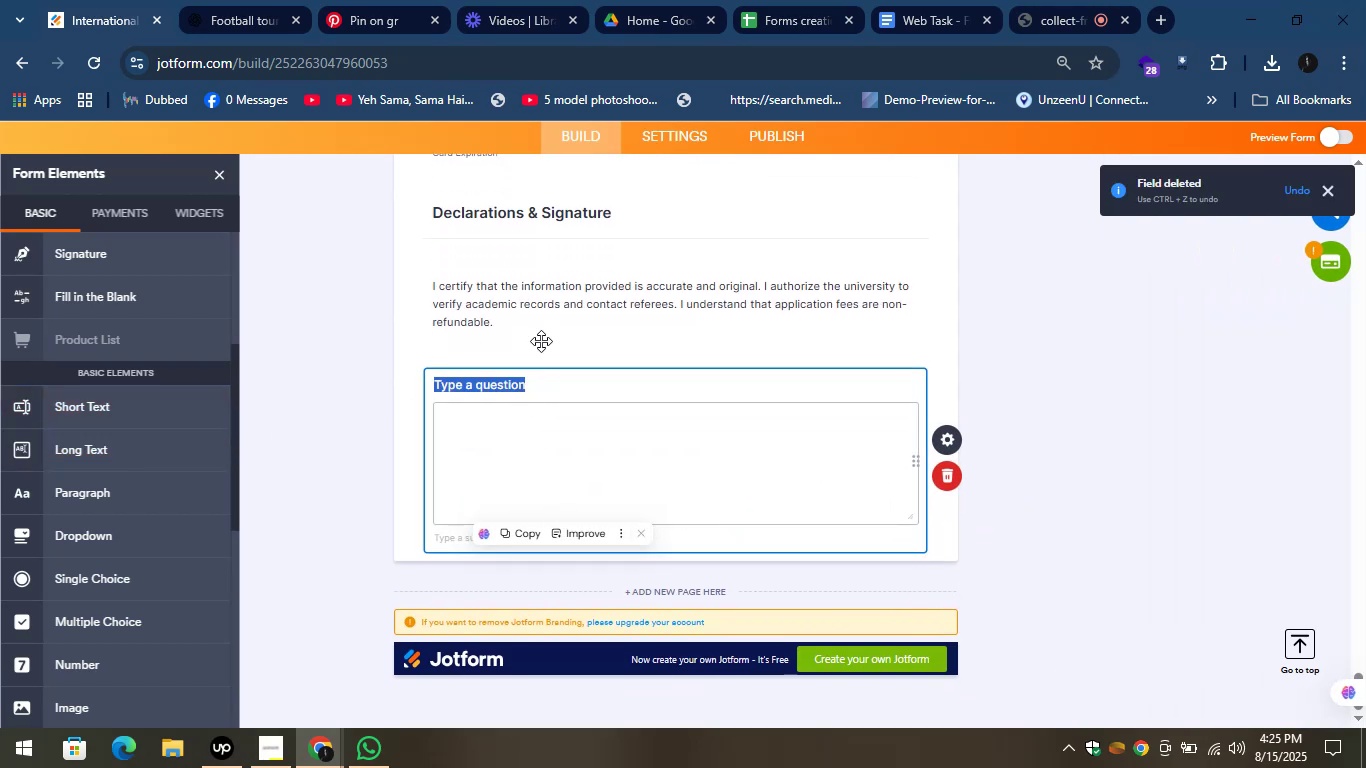 
key(Control+V)
 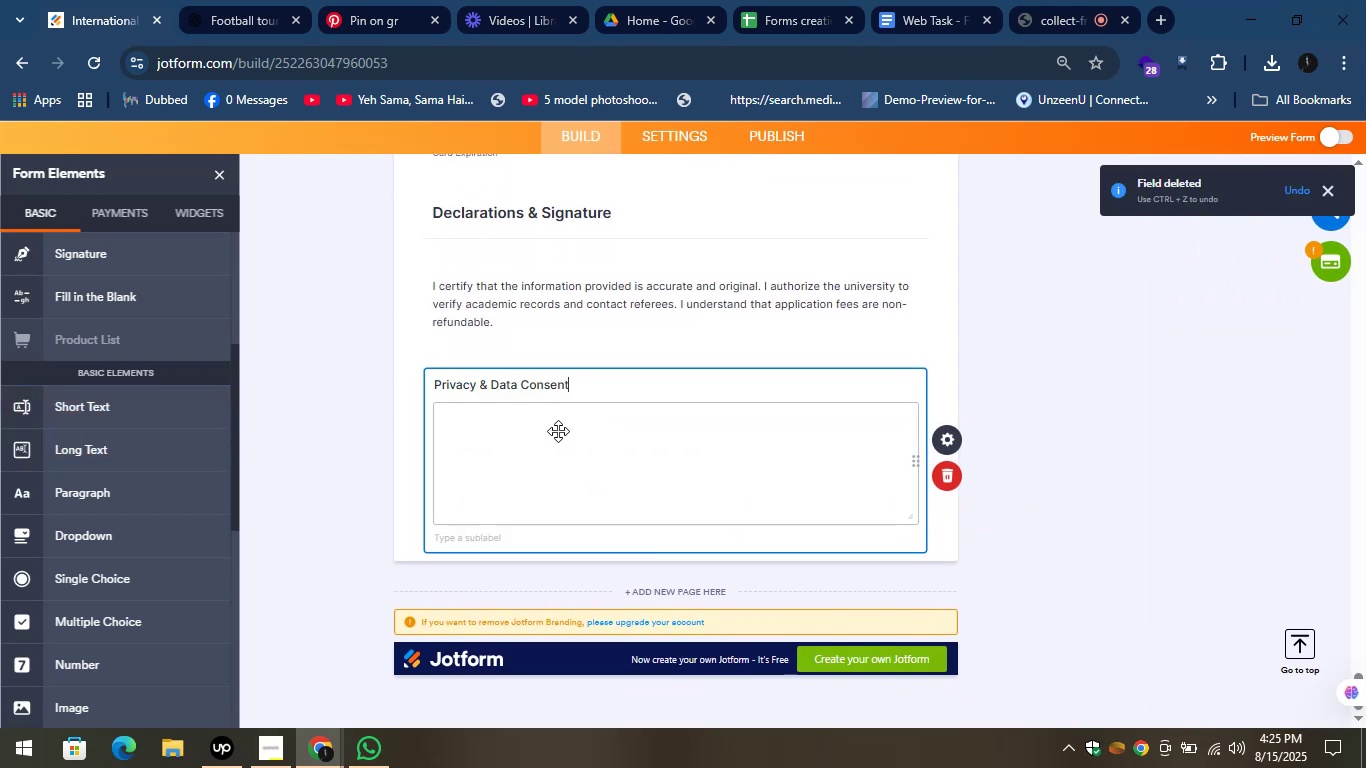 
left_click([504, 464])
 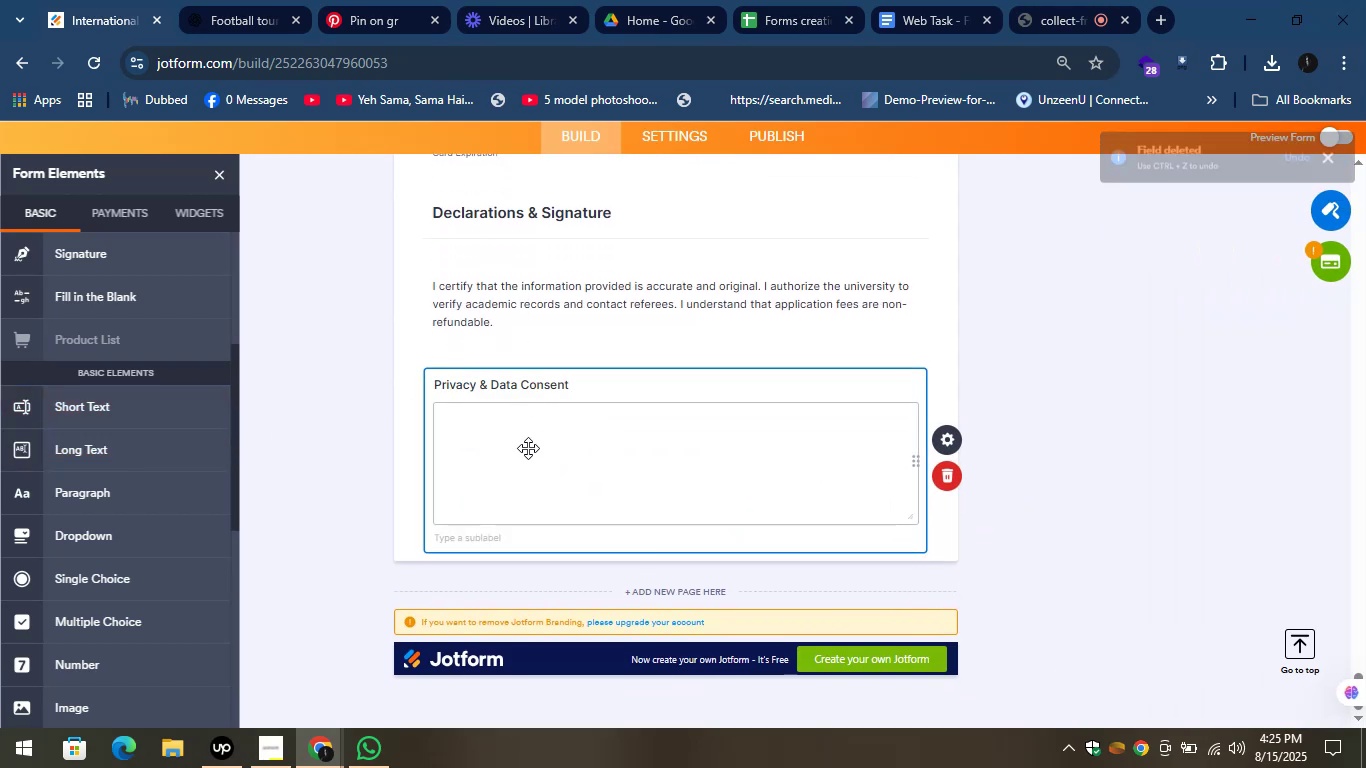 
double_click([529, 448])
 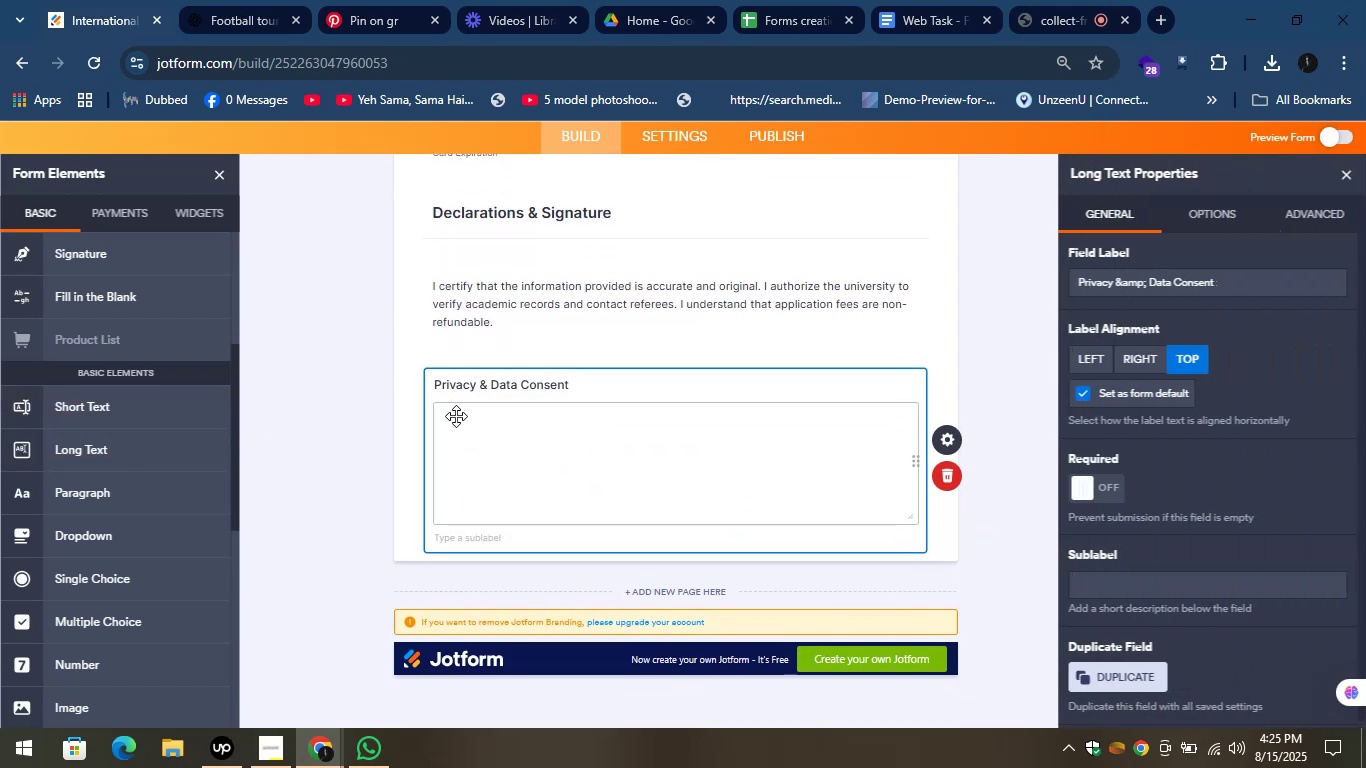 
double_click([456, 416])
 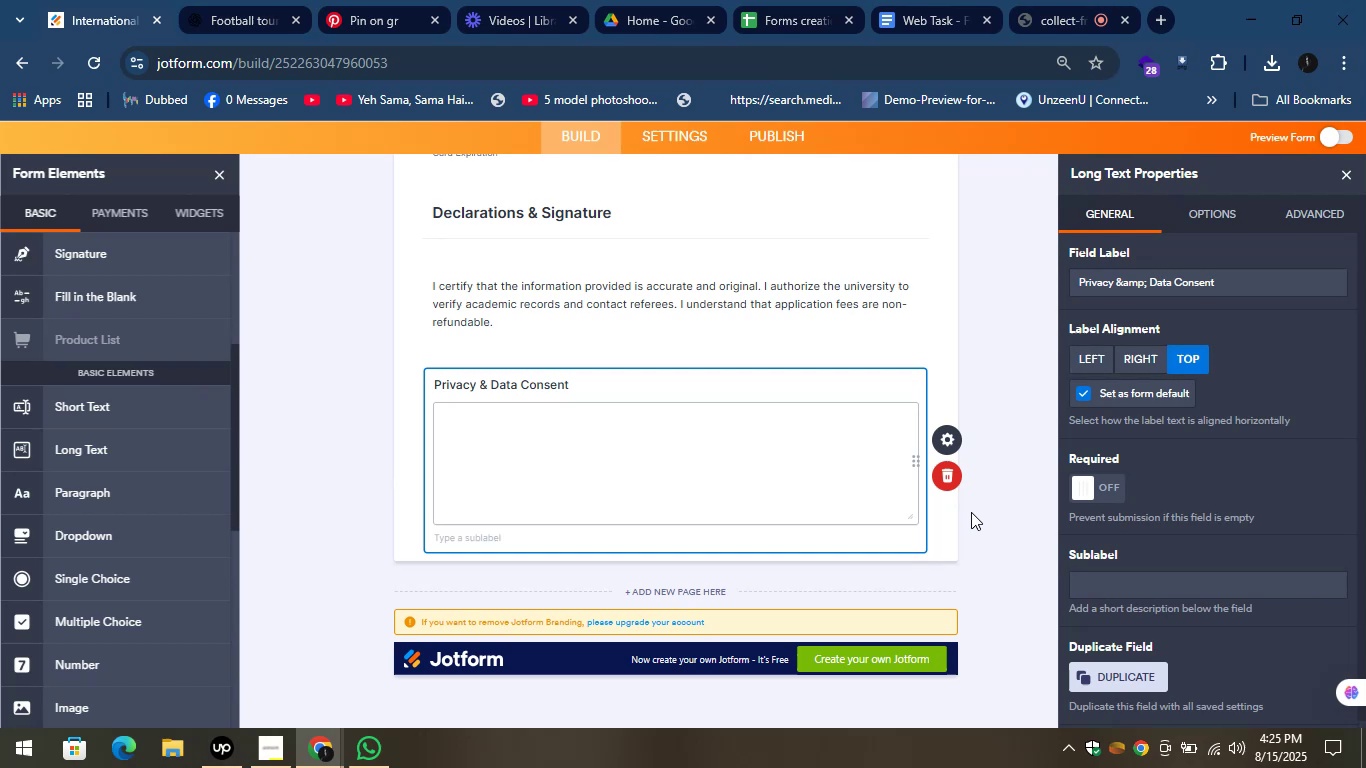 
left_click([941, 474])
 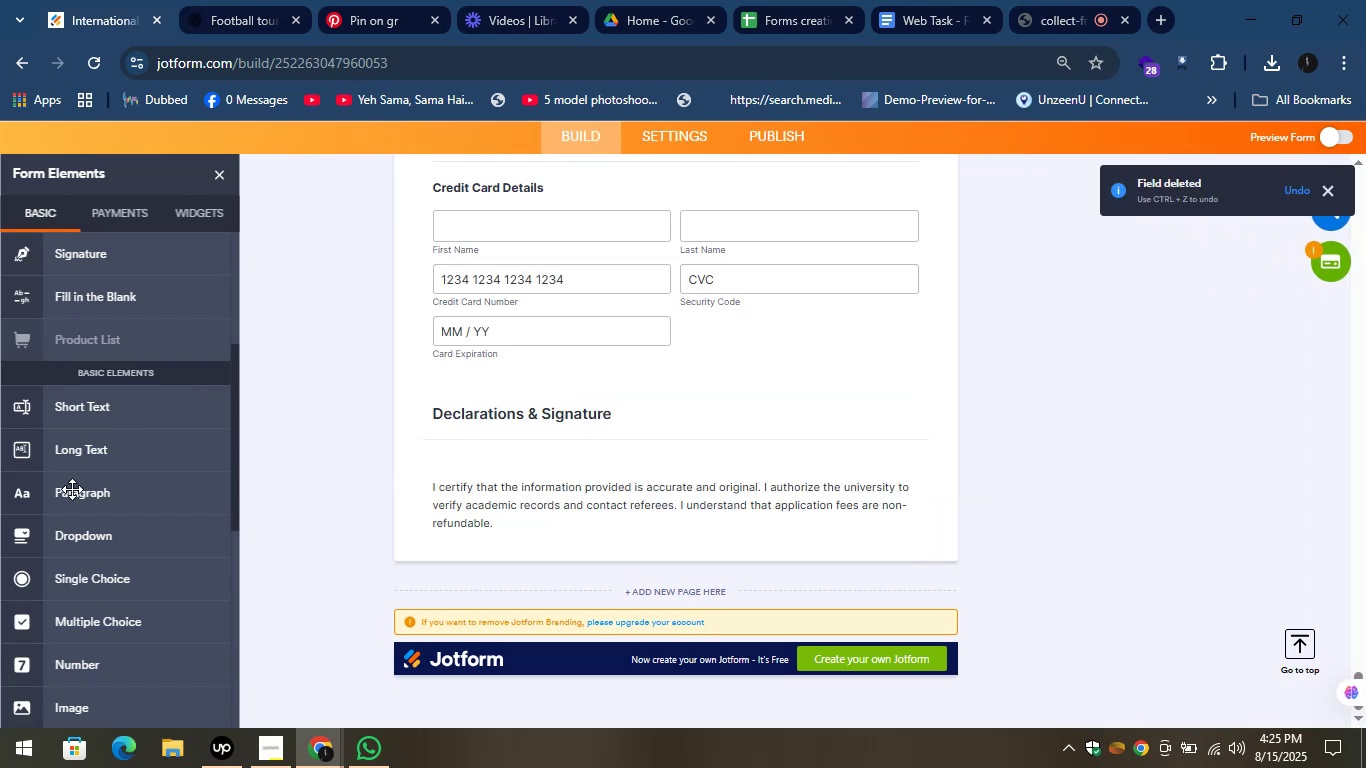 
left_click_drag(start_coordinate=[92, 401], to_coordinate=[494, 535])
 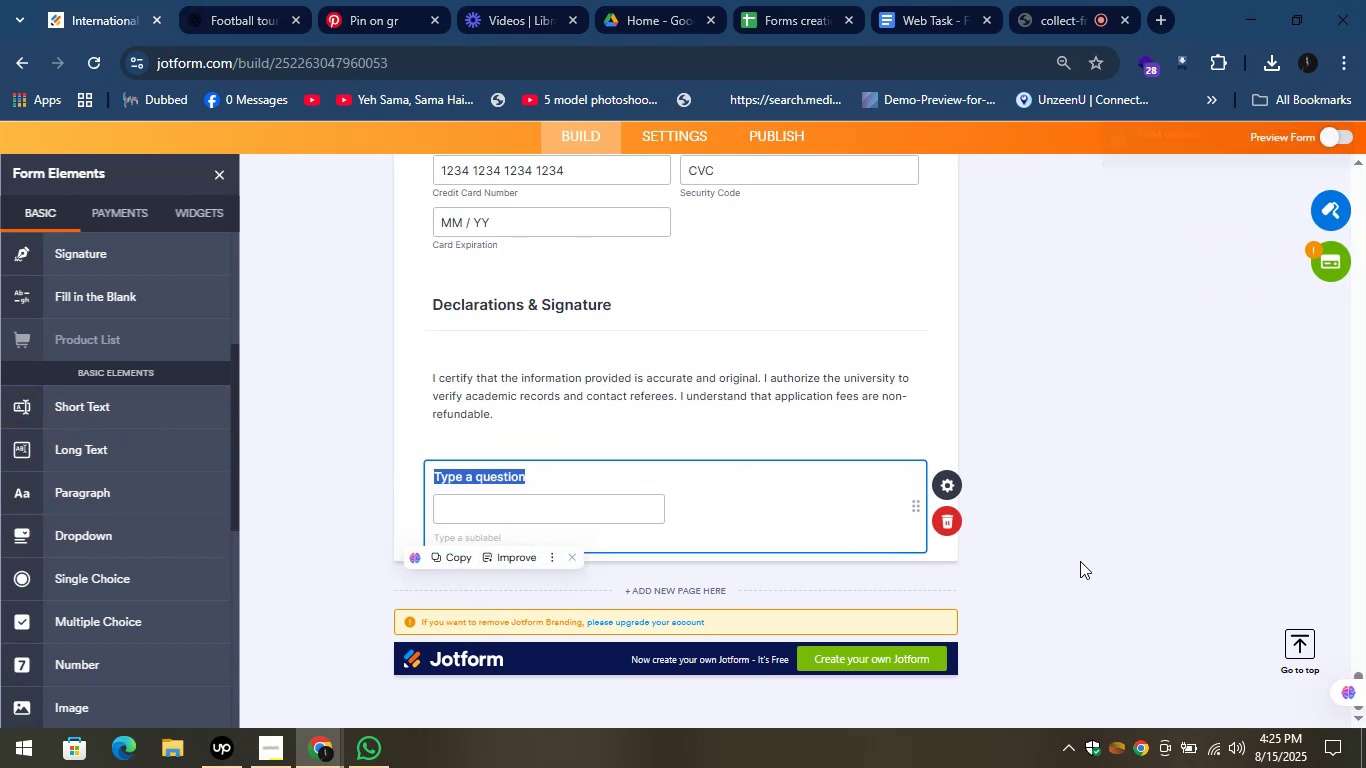 
left_click([949, 521])
 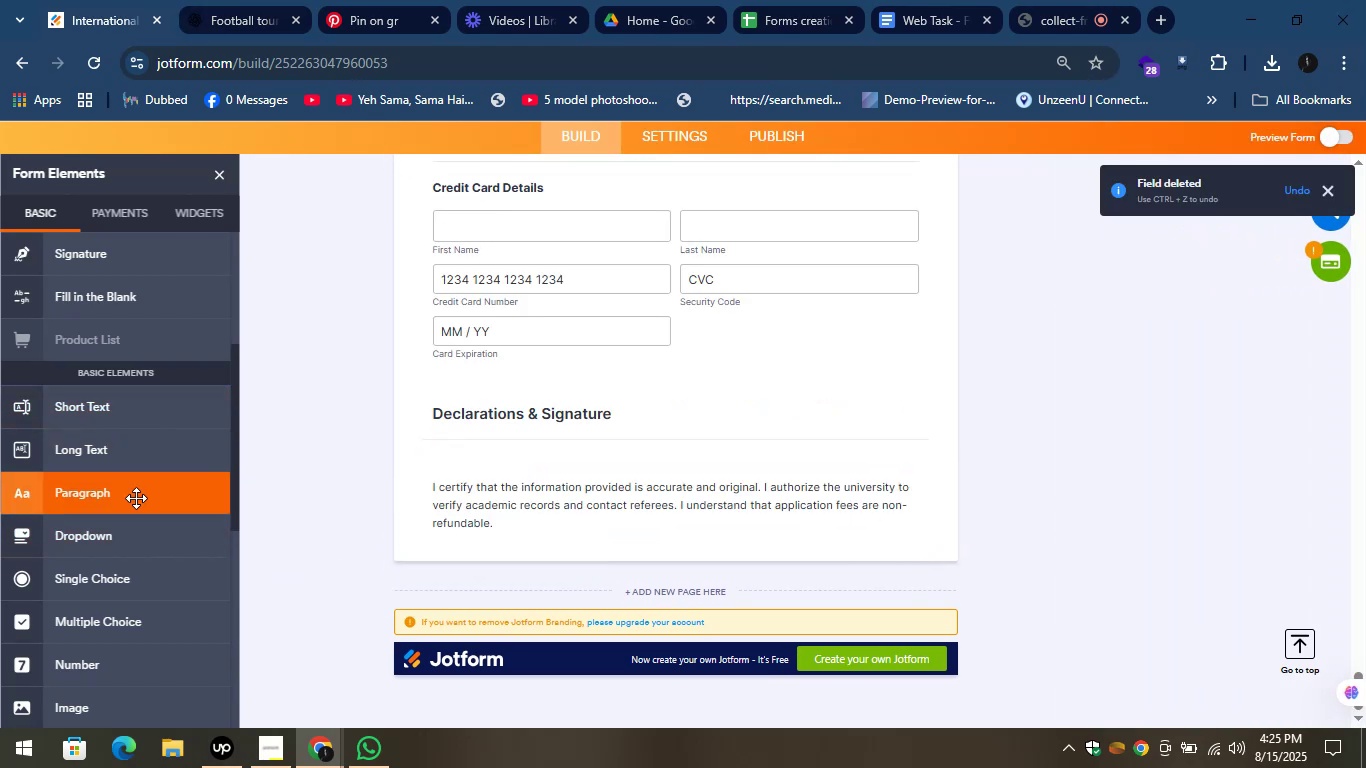 
left_click_drag(start_coordinate=[120, 495], to_coordinate=[497, 548])
 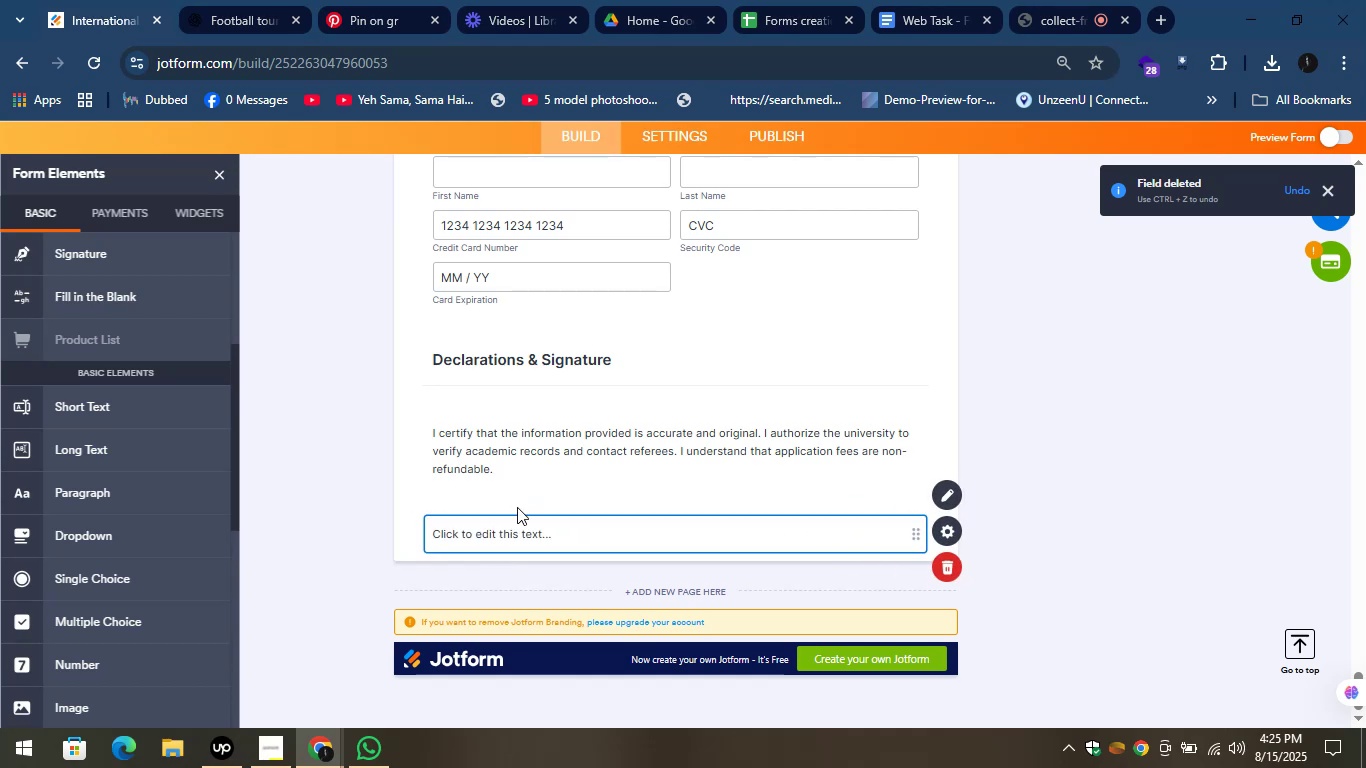 
left_click([513, 527])
 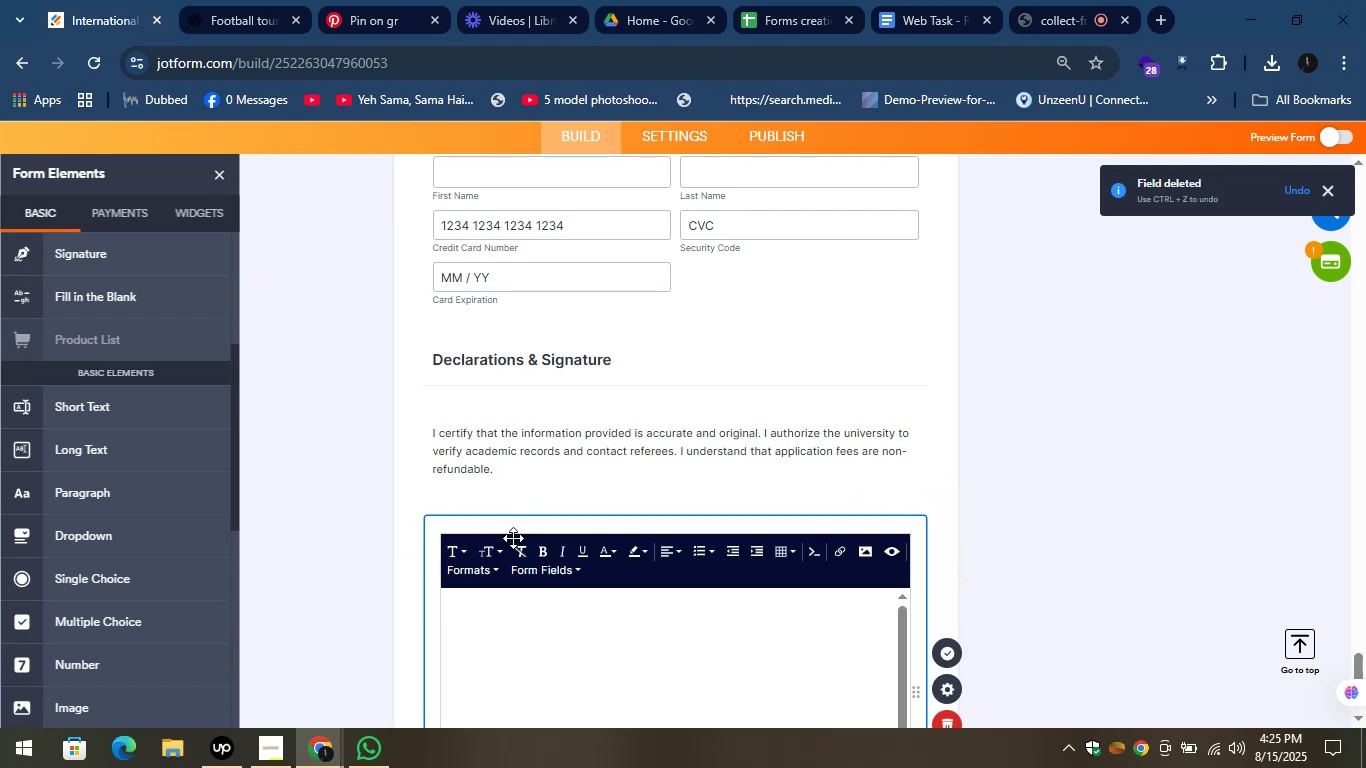 
scroll: coordinate [516, 534], scroll_direction: down, amount: 2.0
 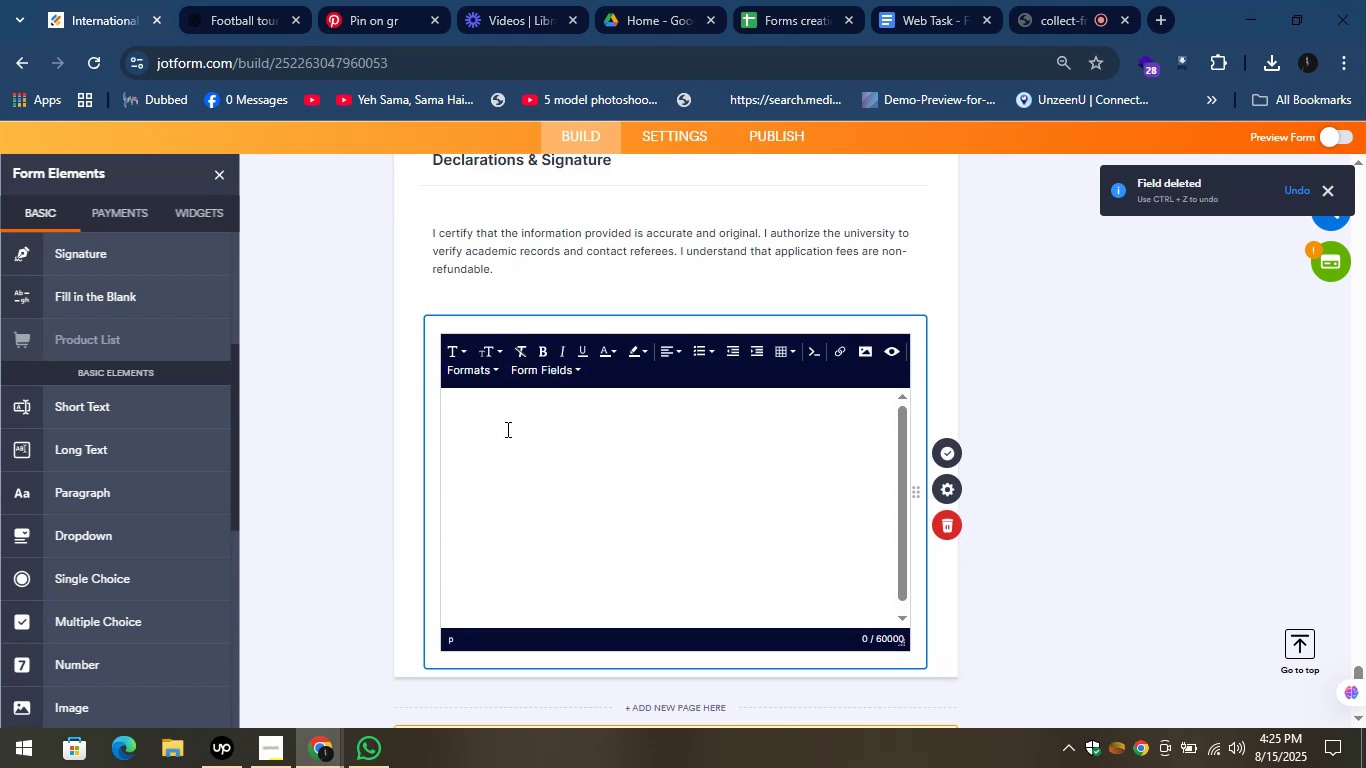 
left_click([500, 418])
 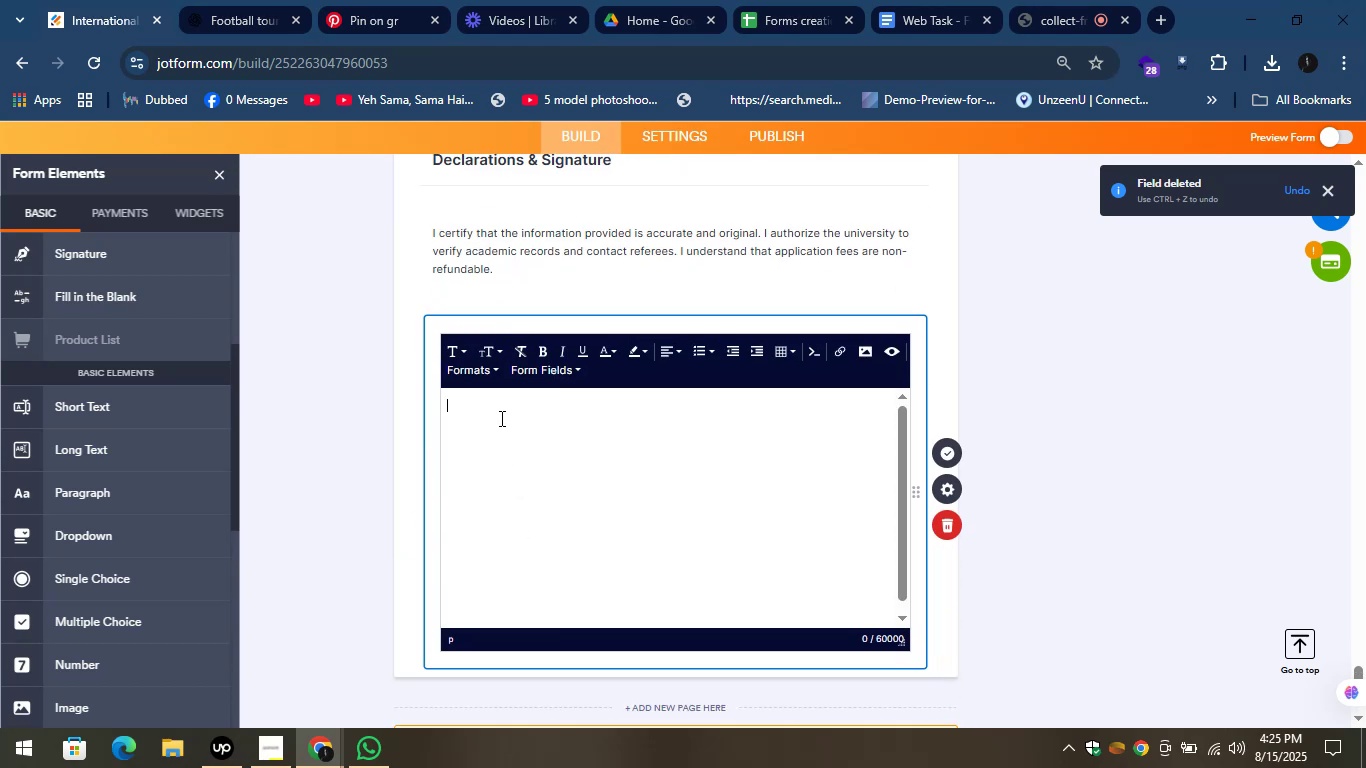 
key(Control+V)
 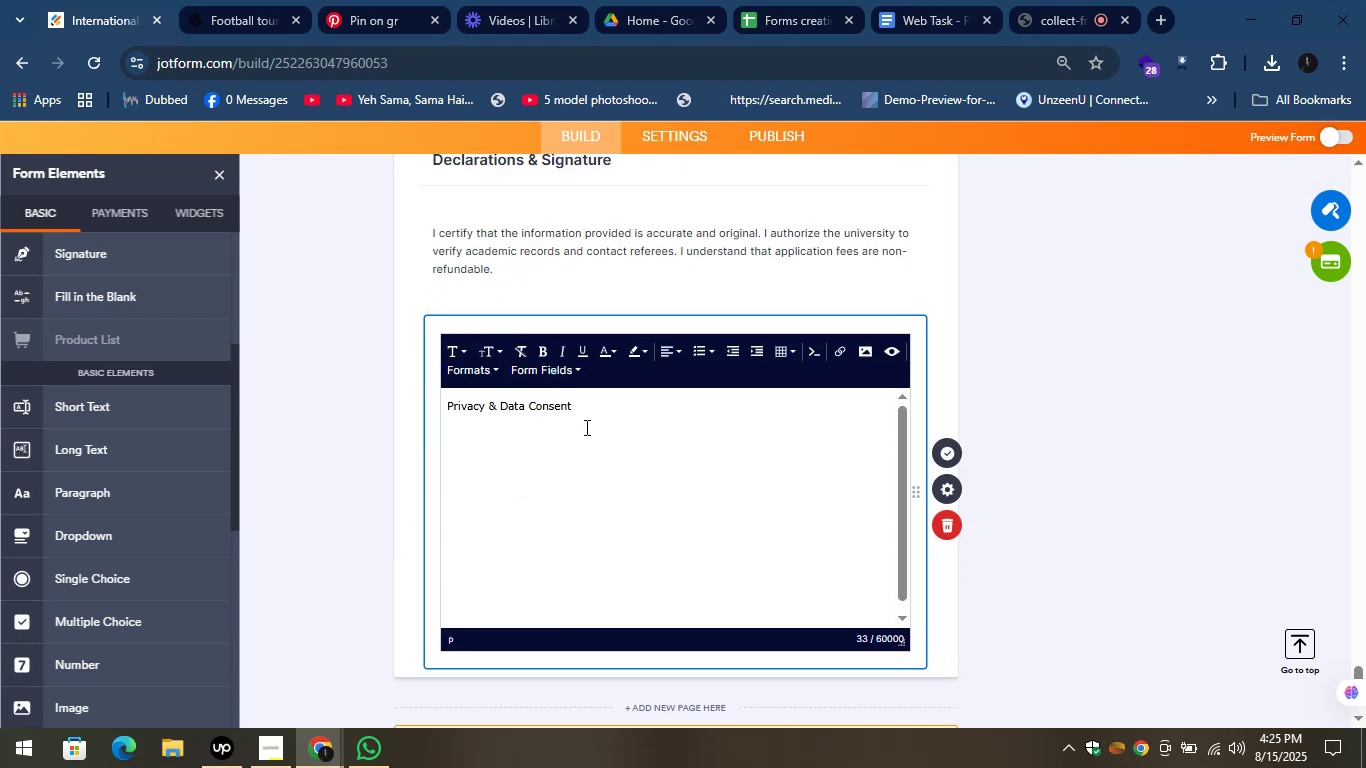 
left_click_drag(start_coordinate=[589, 408], to_coordinate=[445, 400])
 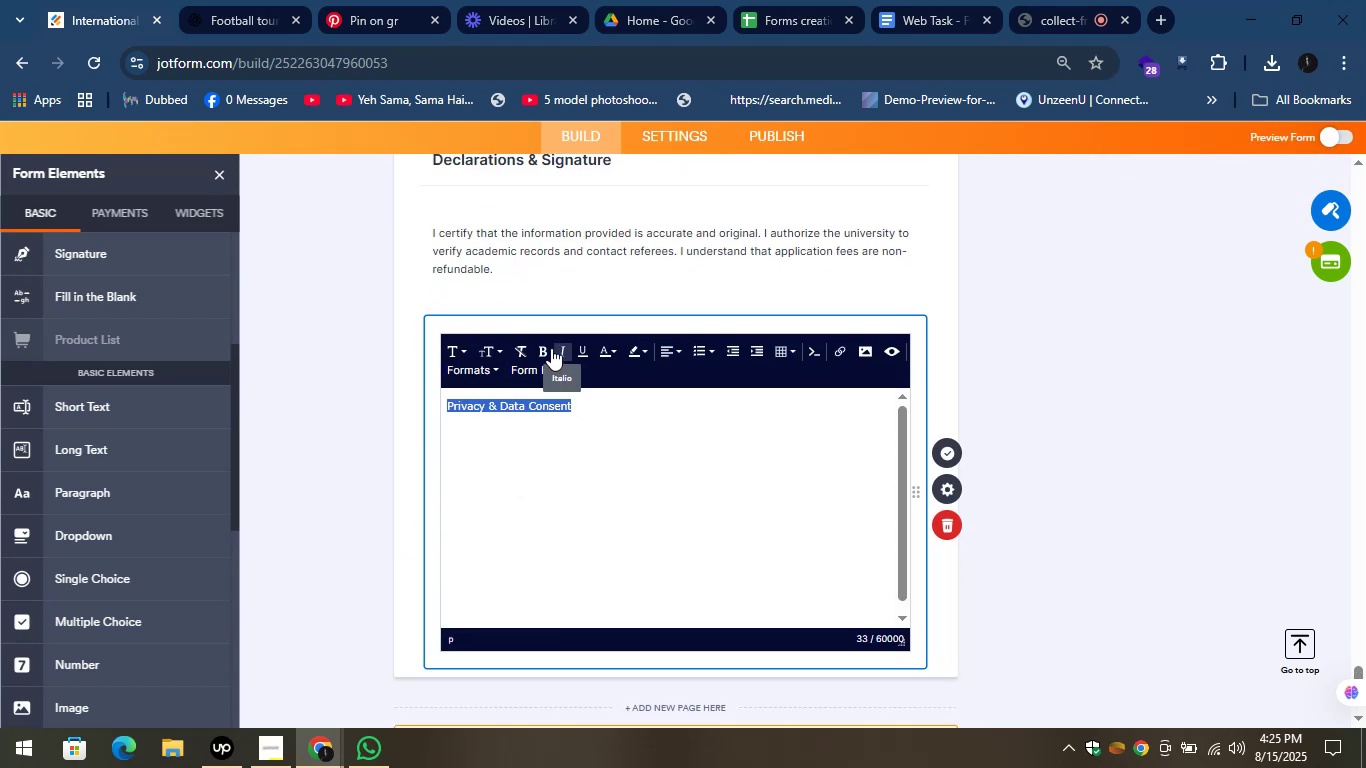 
left_click([537, 345])
 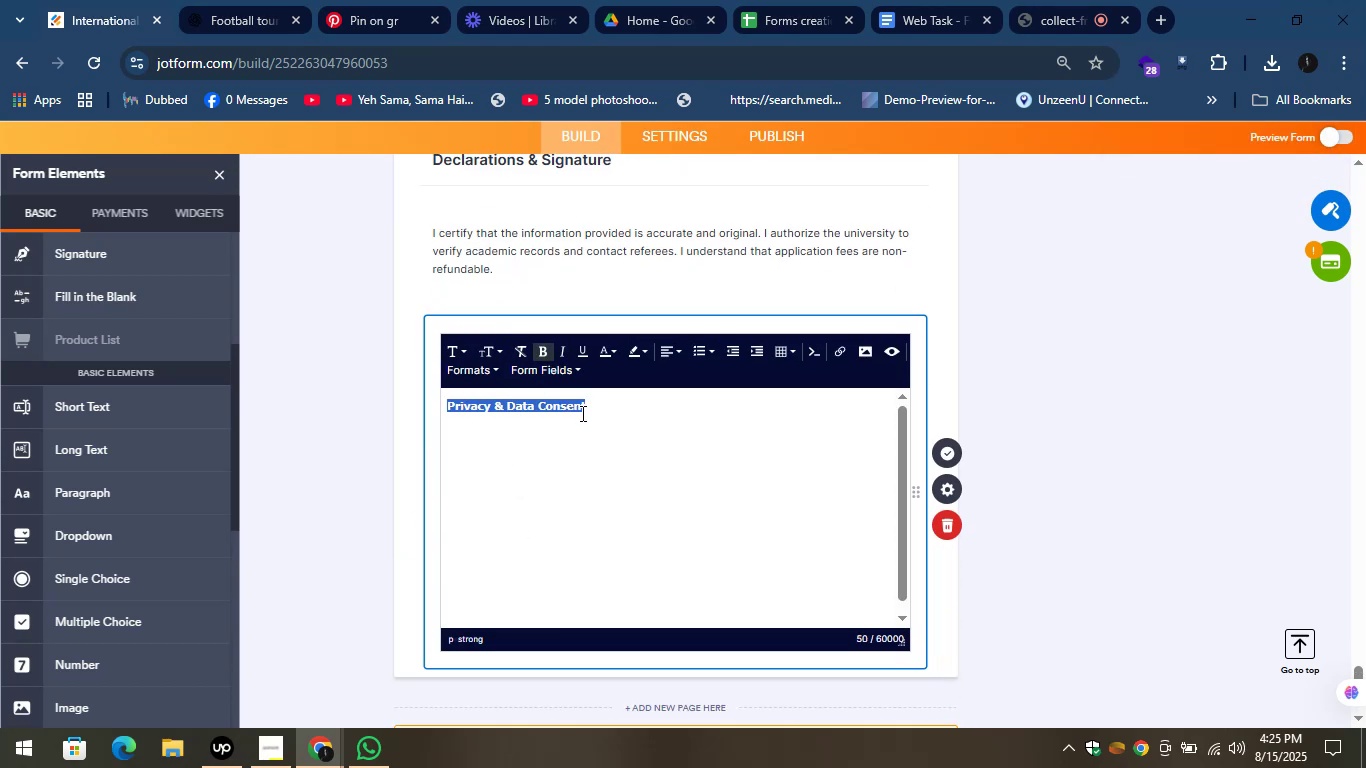 
left_click([594, 412])
 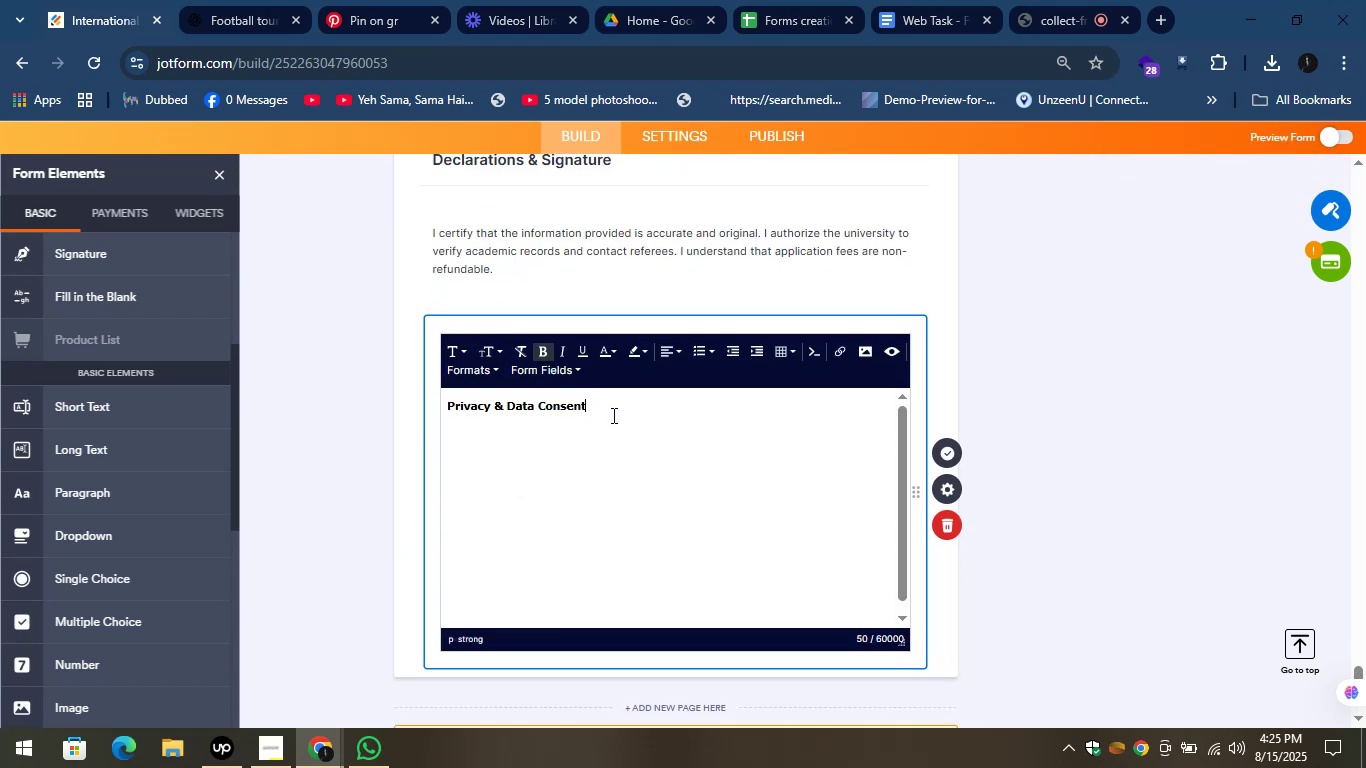 
key(Shift+Enter)
 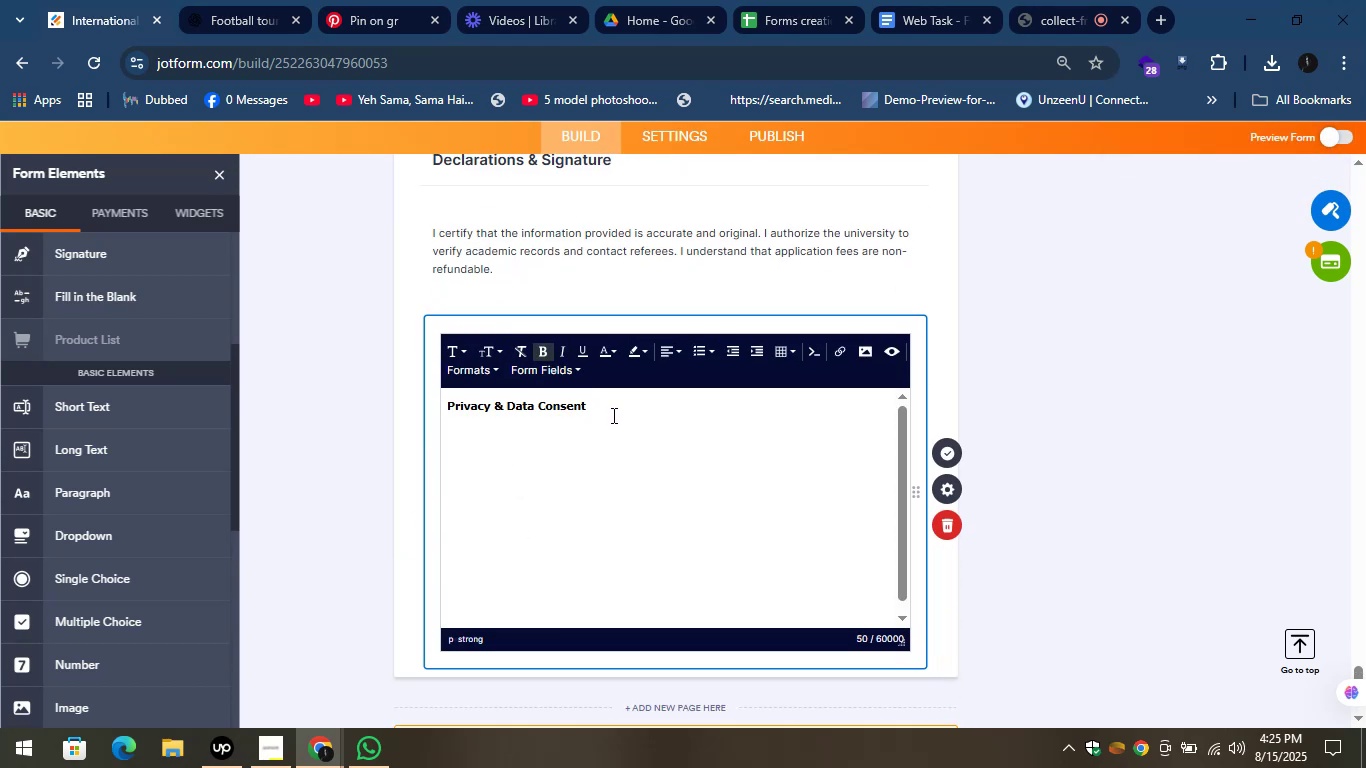 
key(Shift+Enter)
 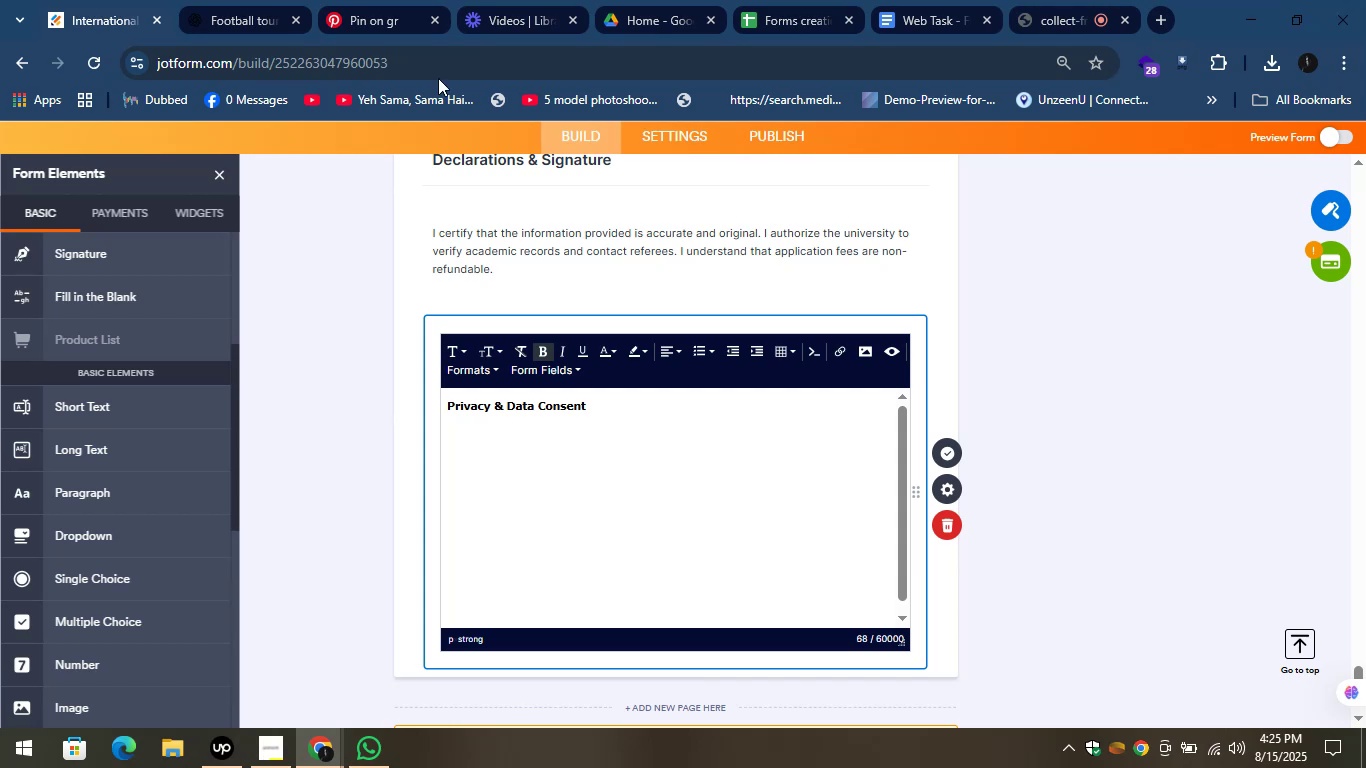 
left_click([258, 0])
 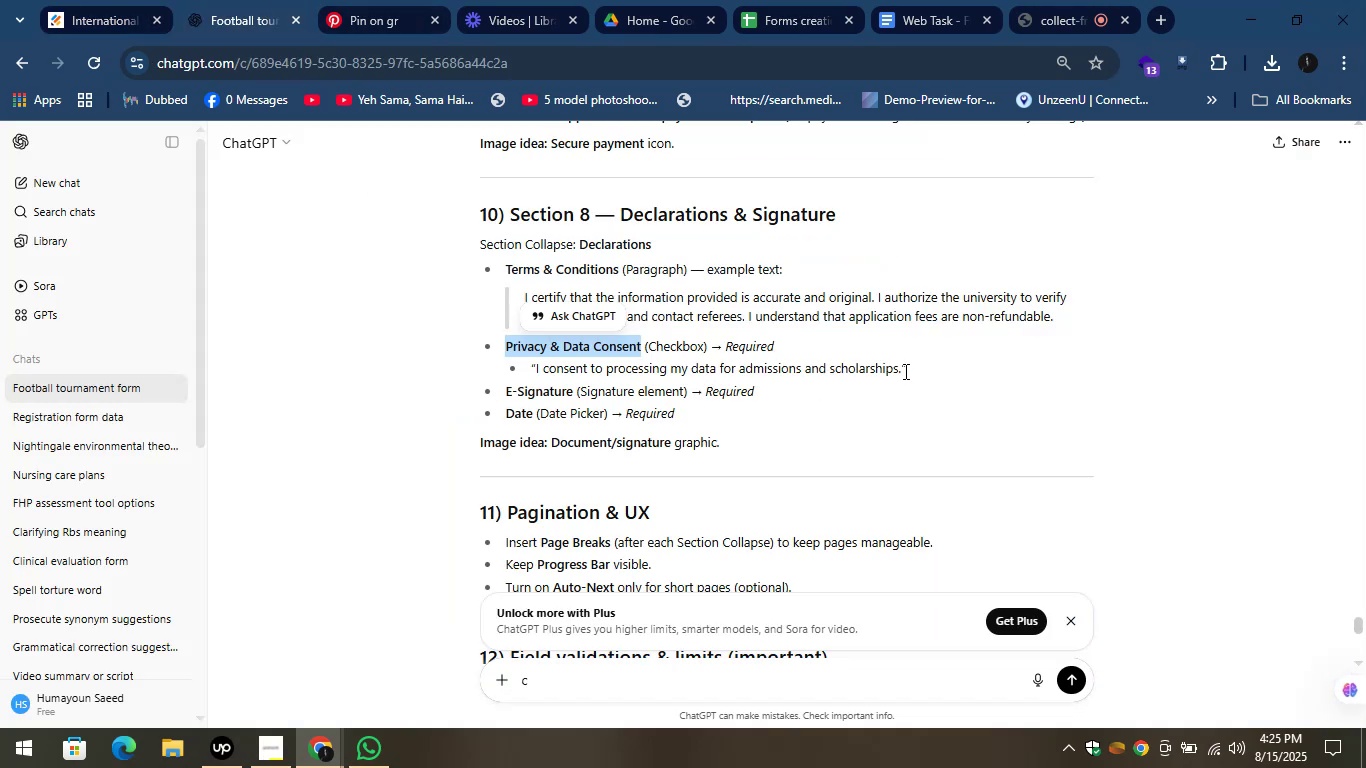 
left_click_drag(start_coordinate=[900, 373], to_coordinate=[536, 366])
 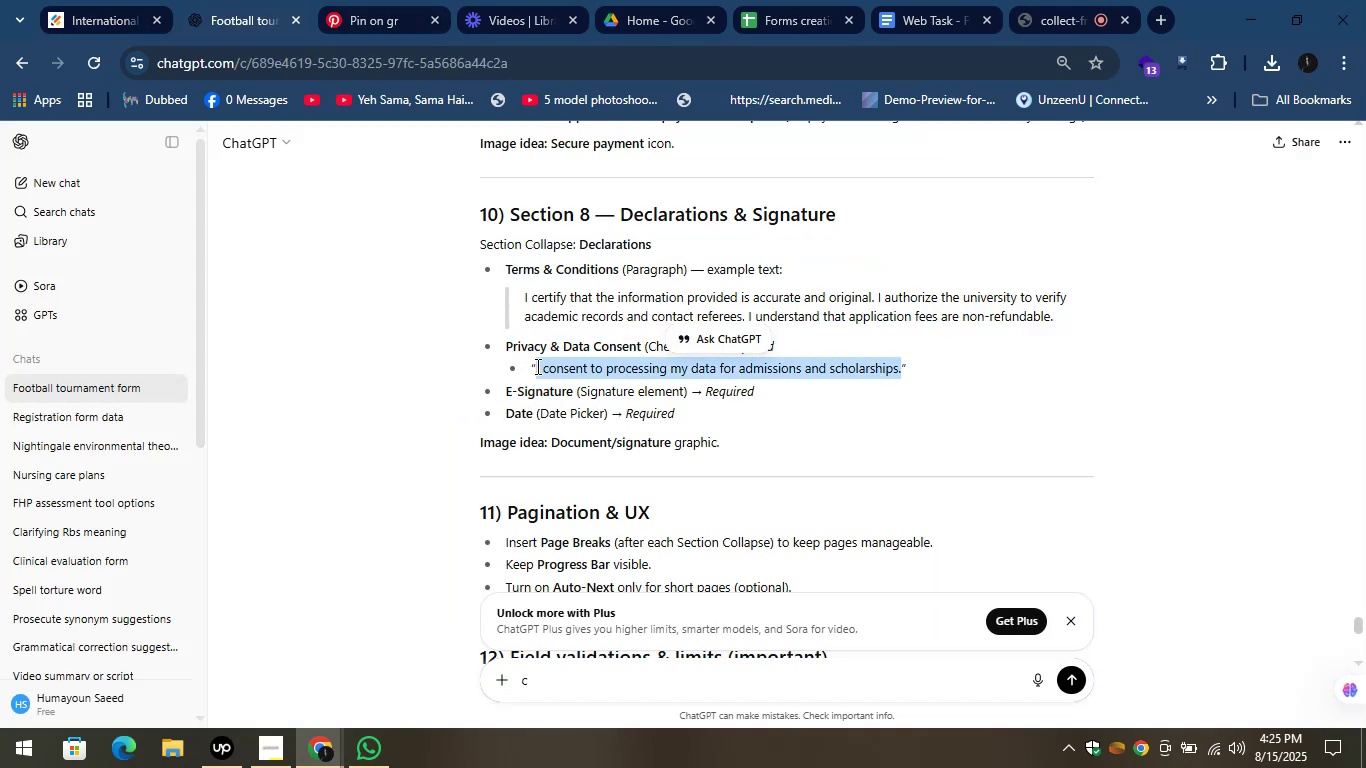 
key(Control+C)
 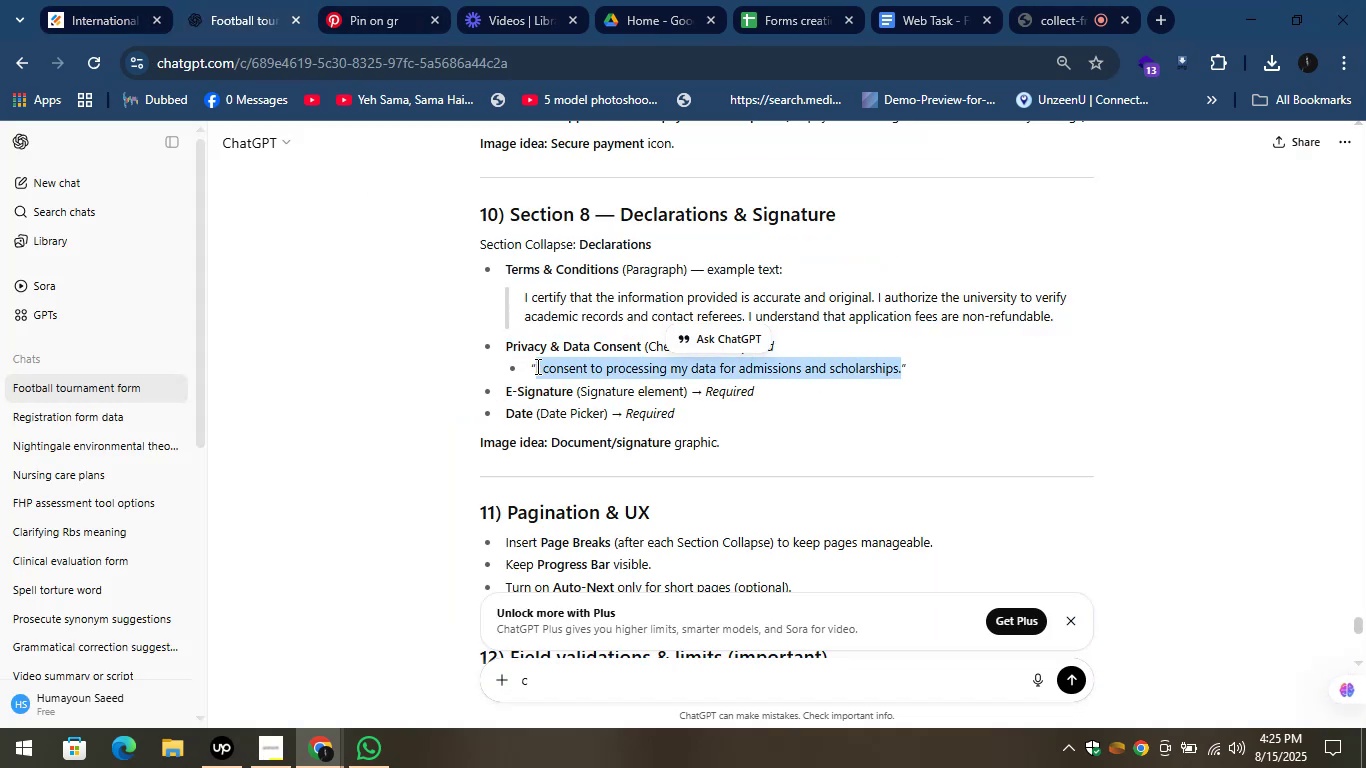 
key(Control+C)
 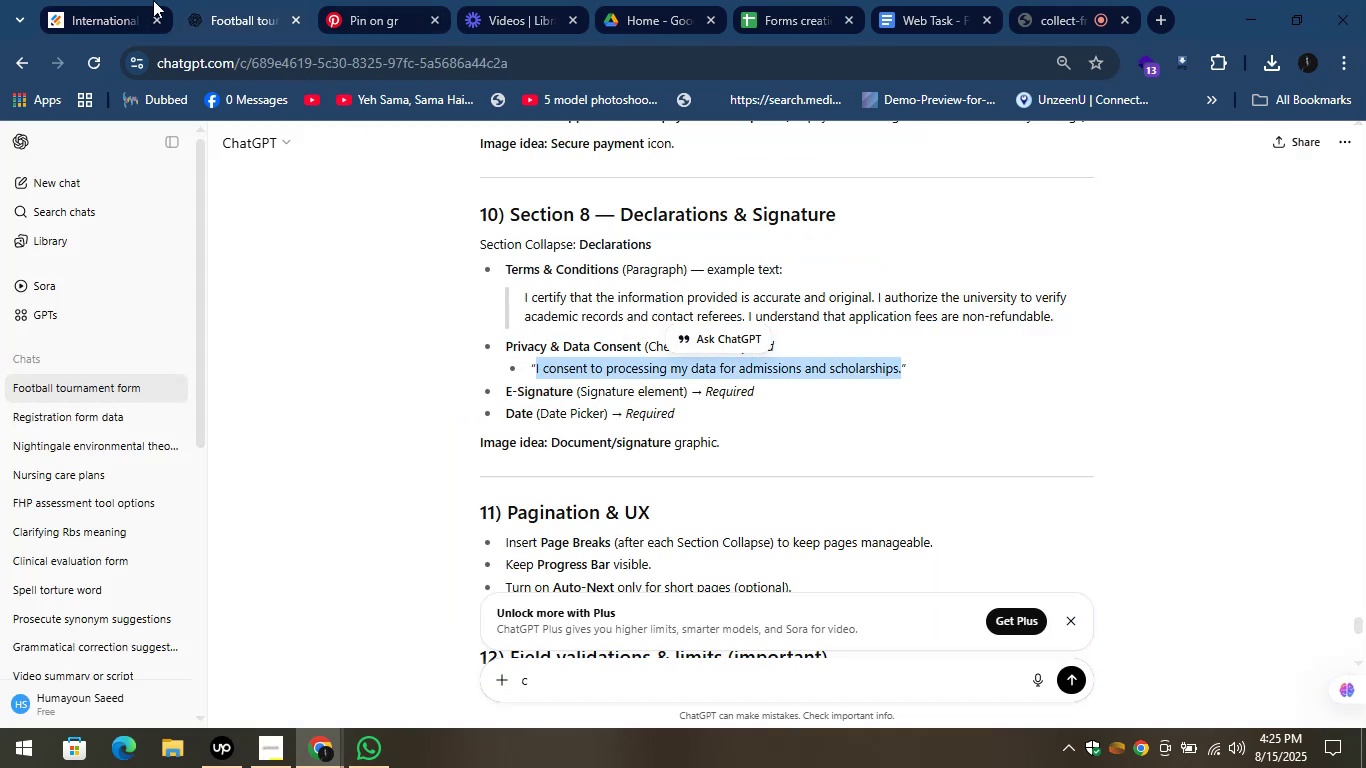 
left_click([74, 0])
 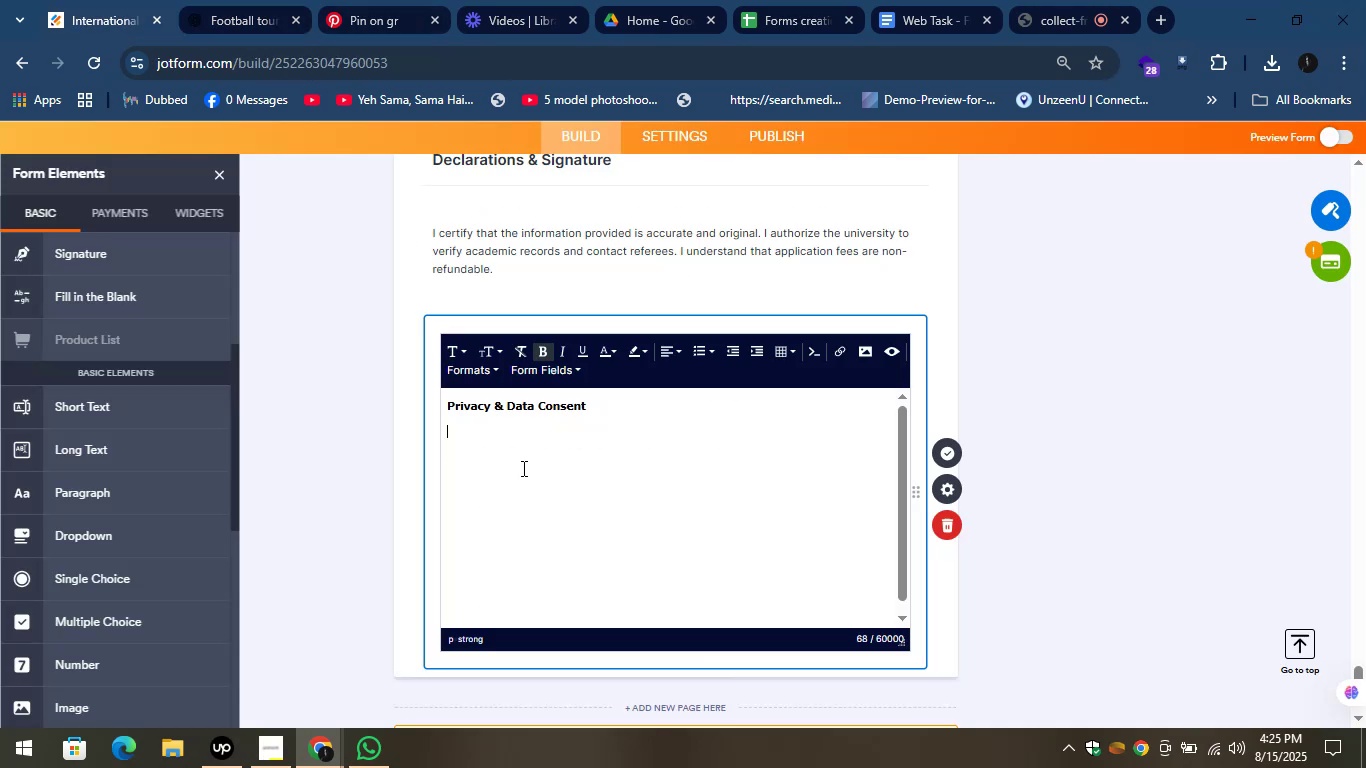 
key(Control+V)
 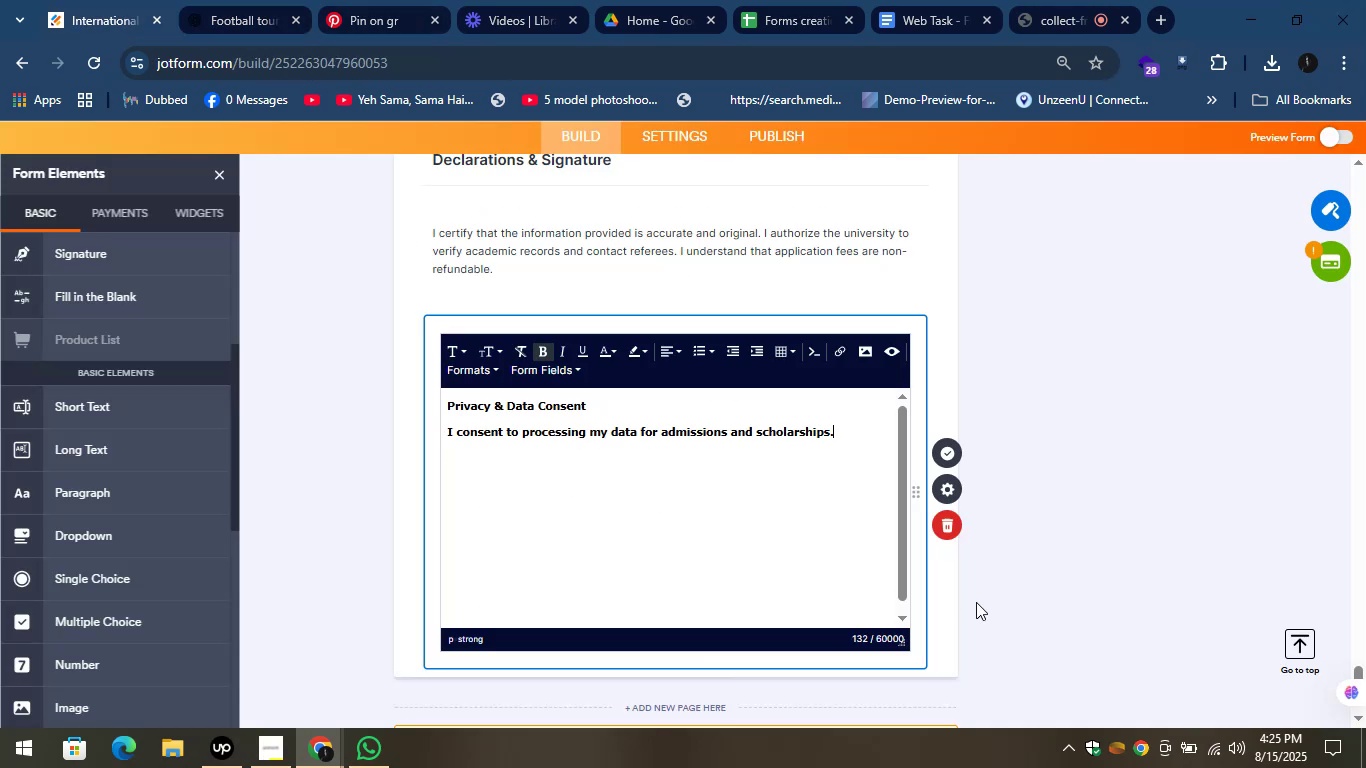 
left_click([1033, 575])
 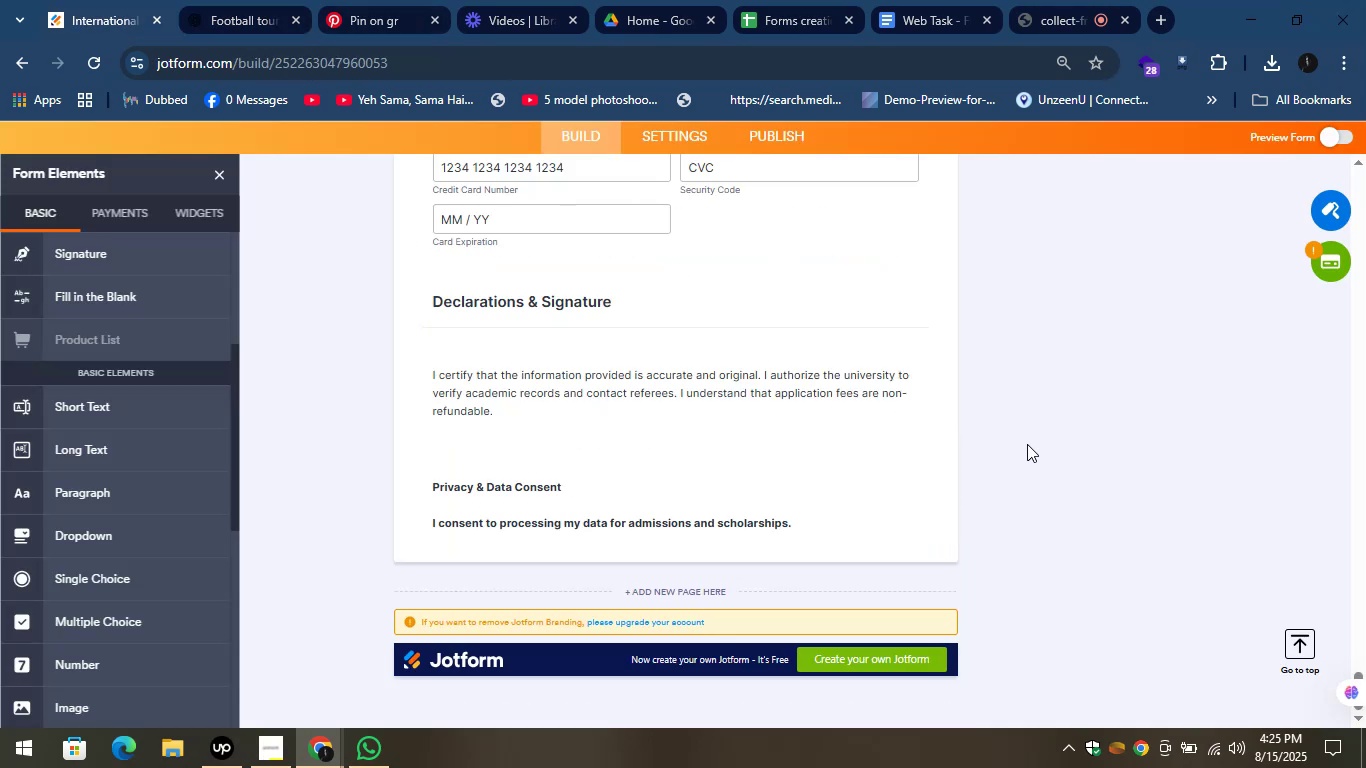 
scroll: coordinate [1027, 444], scroll_direction: down, amount: 1.0
 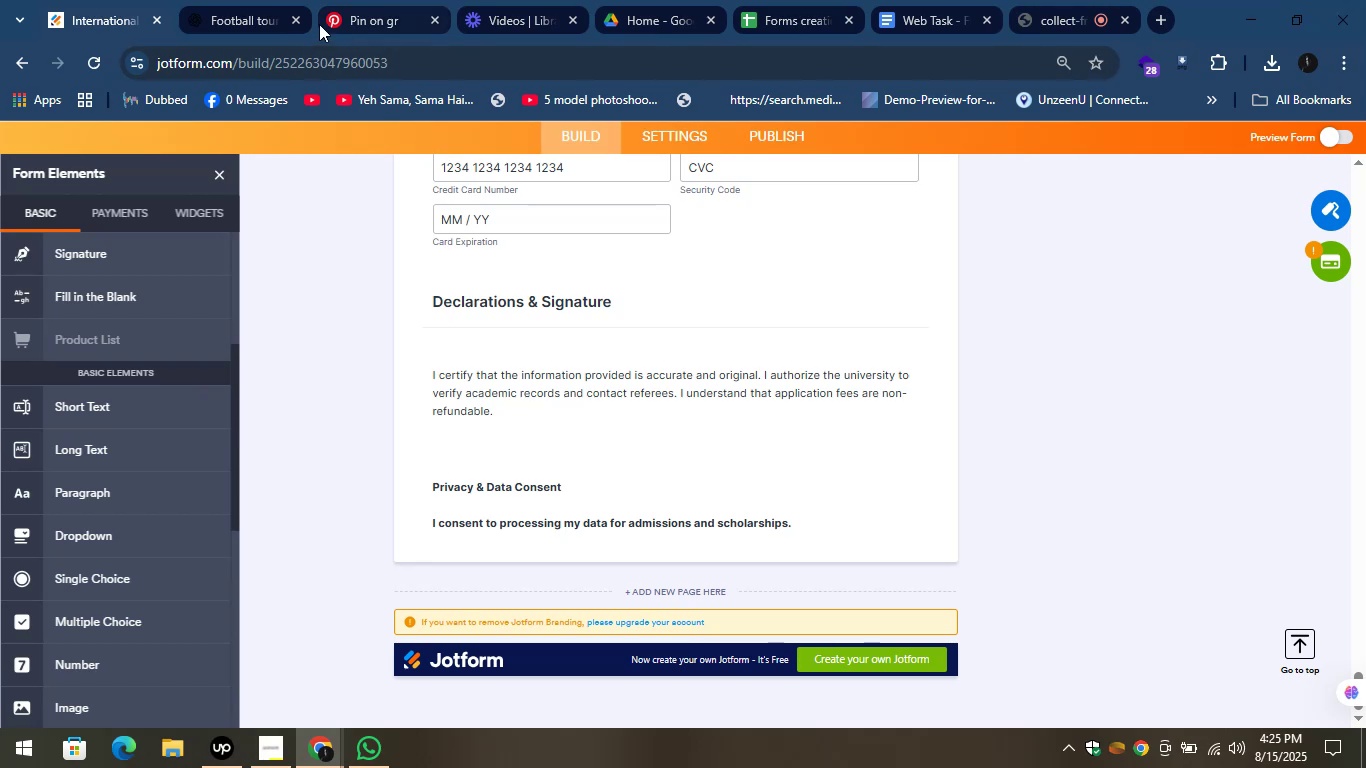 
left_click([240, 13])
 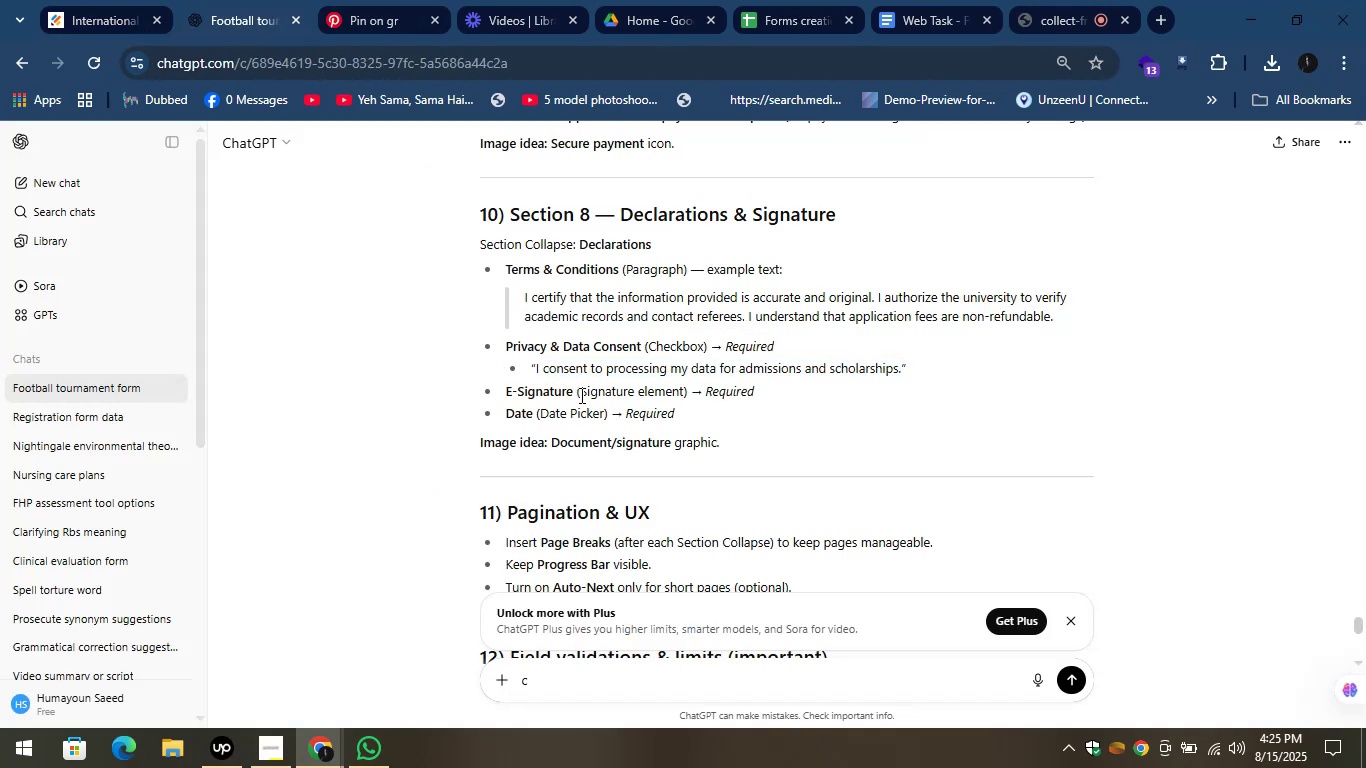 
left_click_drag(start_coordinate=[574, 390], to_coordinate=[477, 388])
 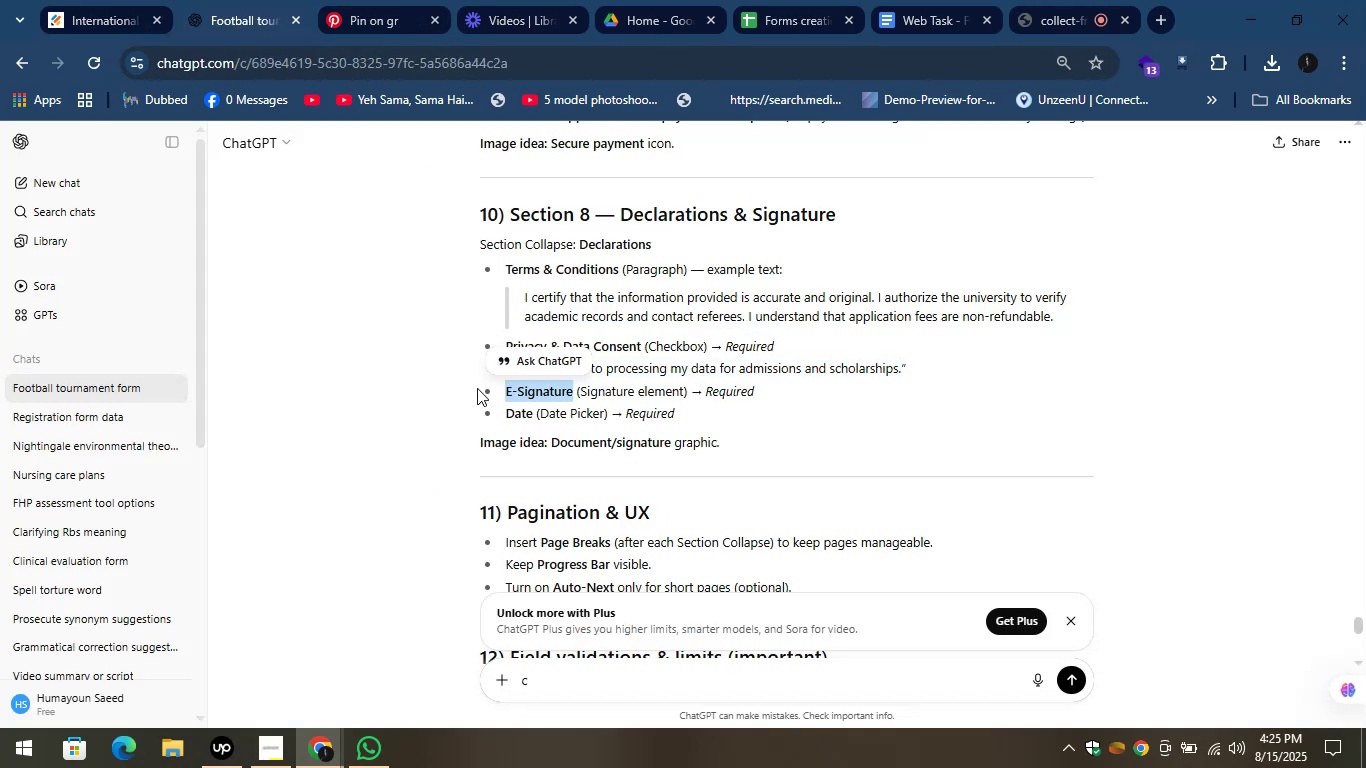 
key(Control+C)
 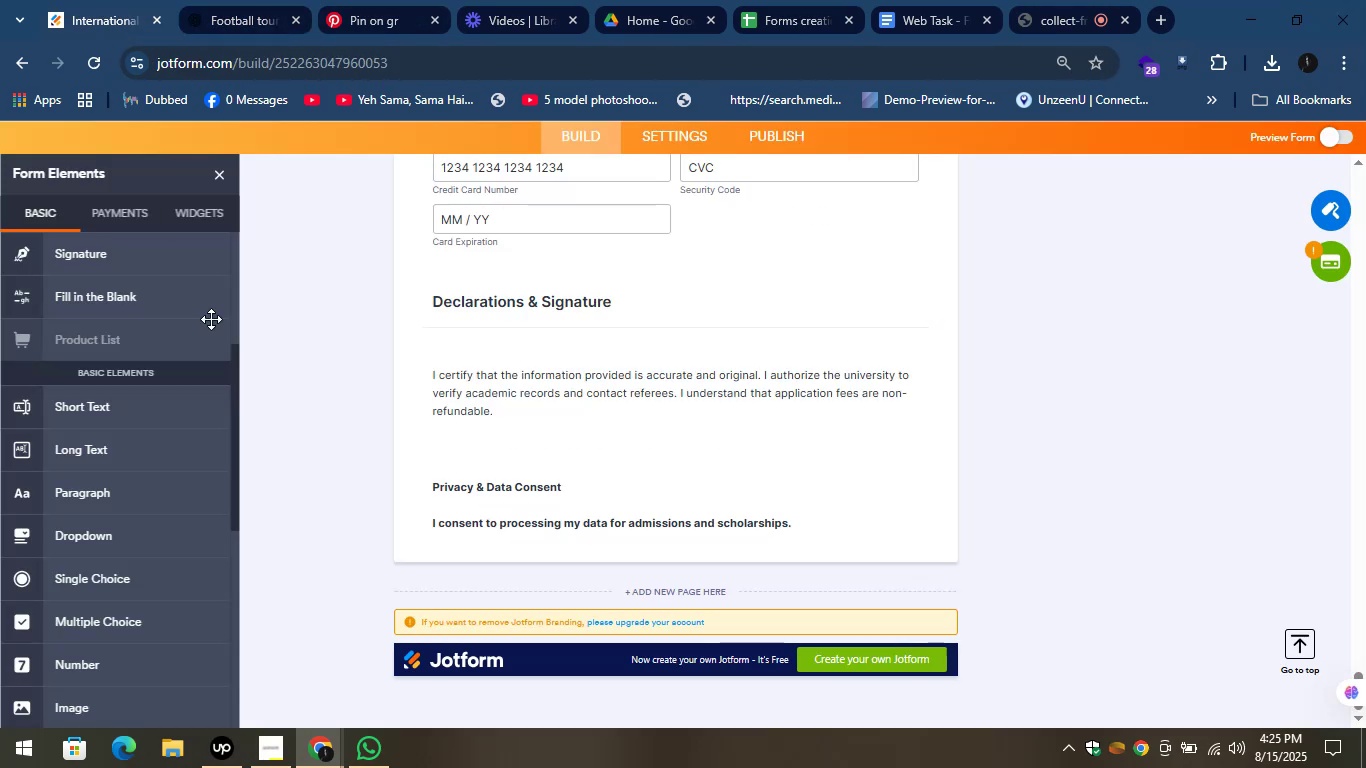 
left_click([193, 202])
 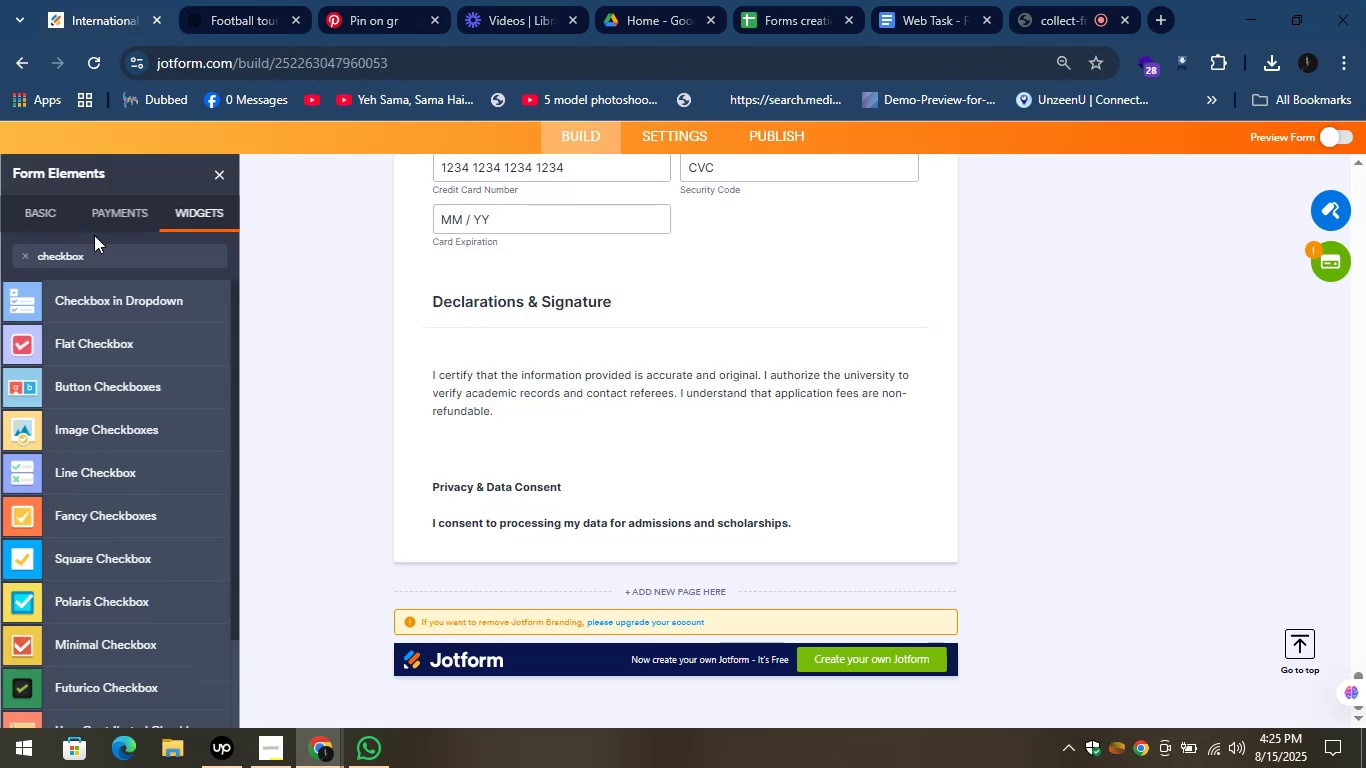 
left_click([92, 256])
 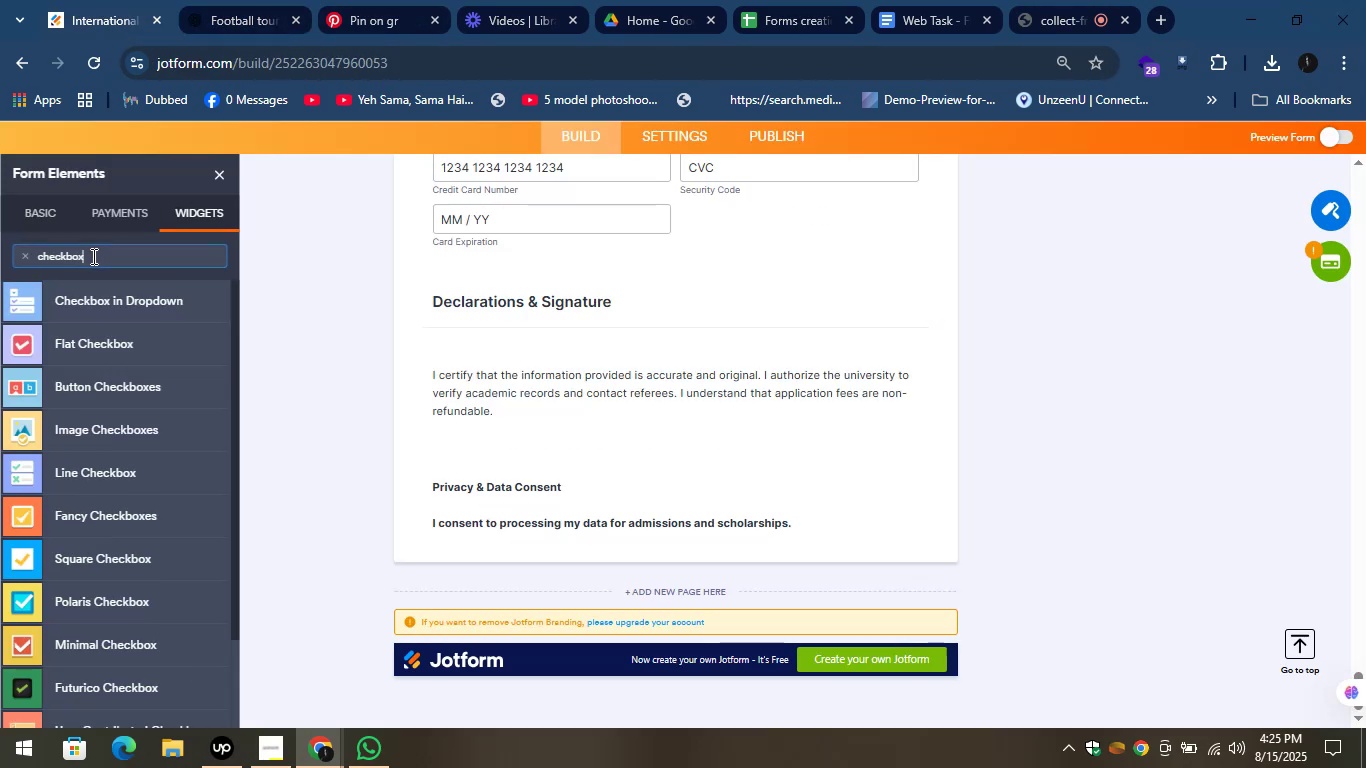 
key(Control+A)
 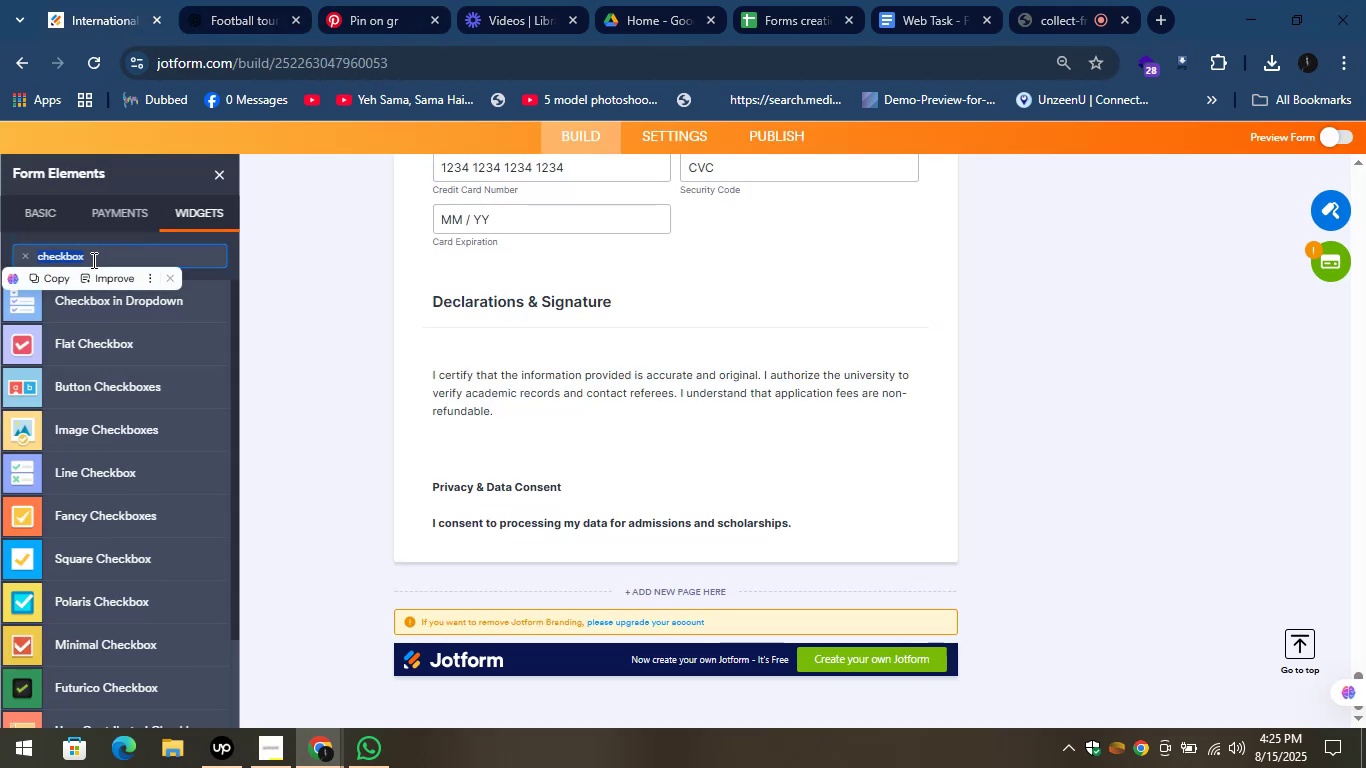 
key(Control+V)
 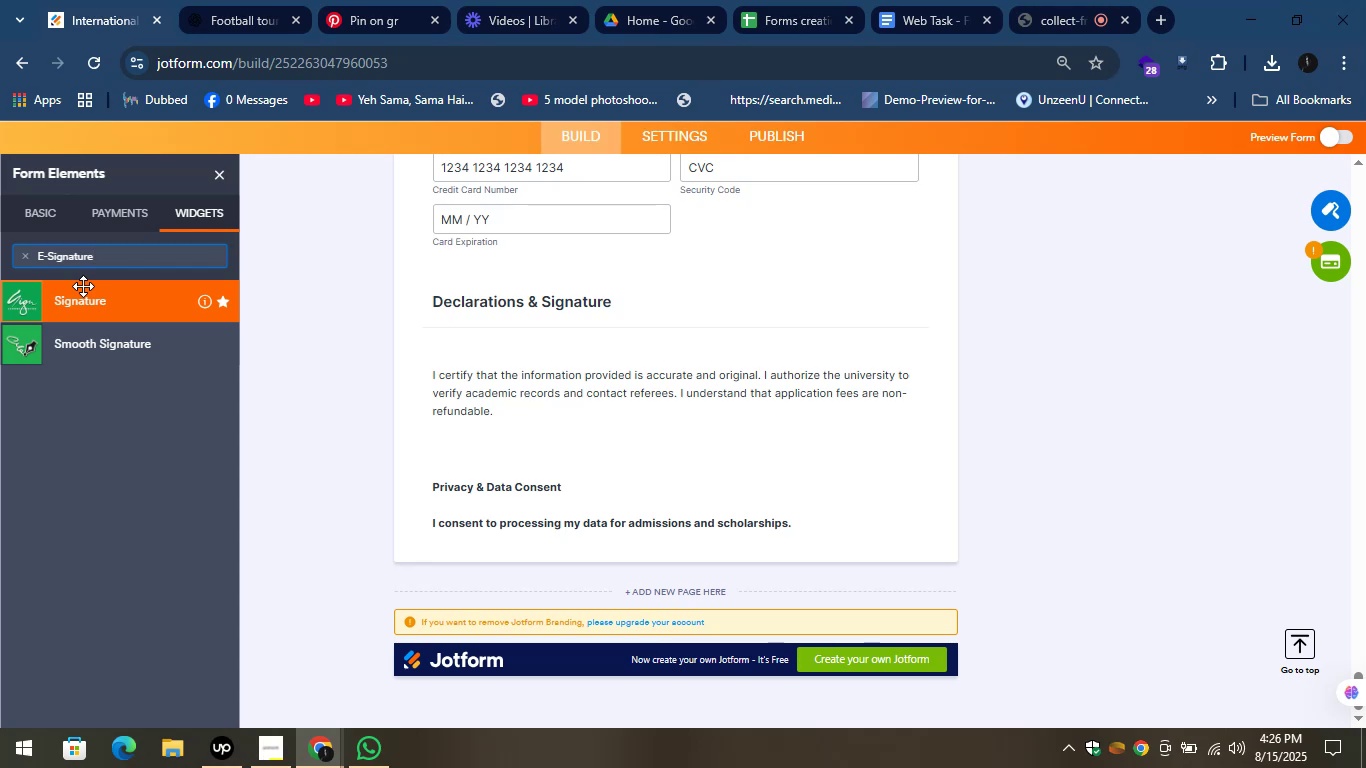 
wait(38.61)
 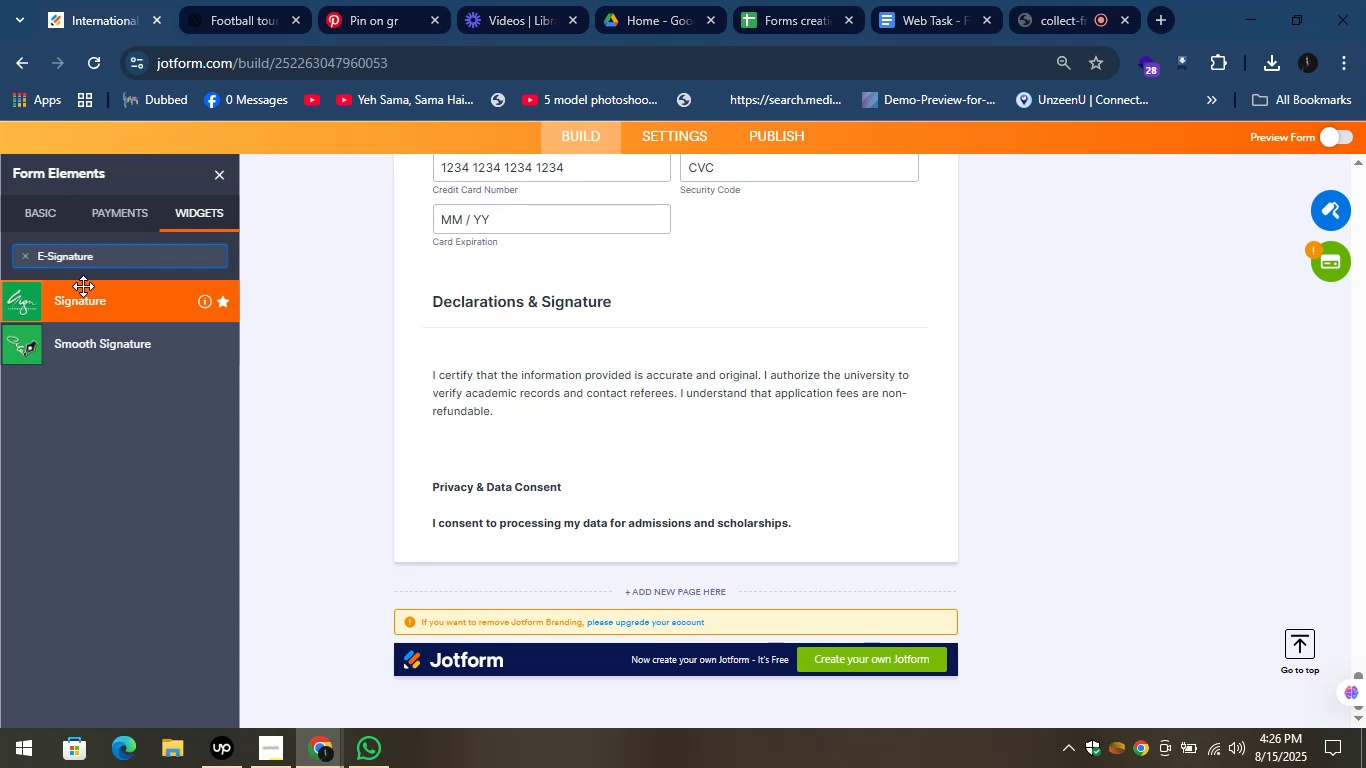 
left_click_drag(start_coordinate=[44, 301], to_coordinate=[474, 502])
 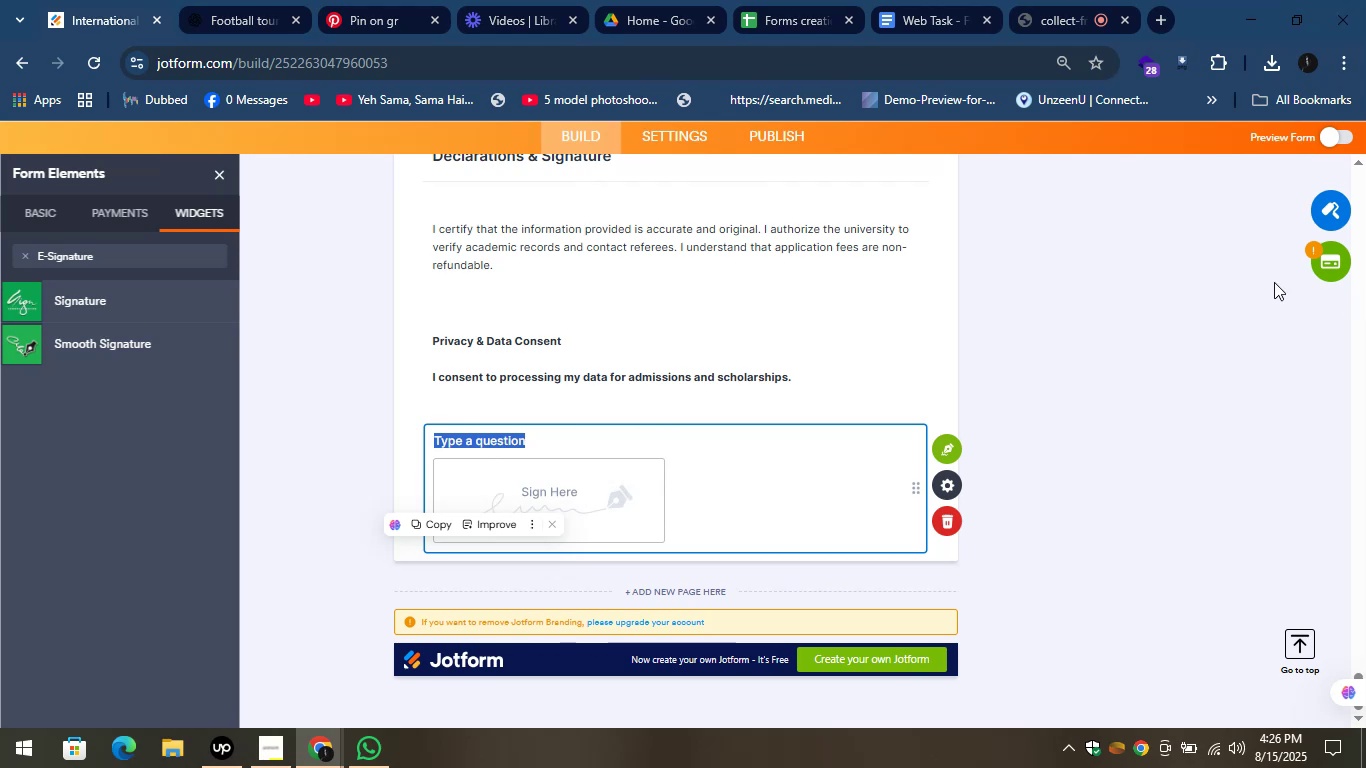 
left_click([1148, 310])
 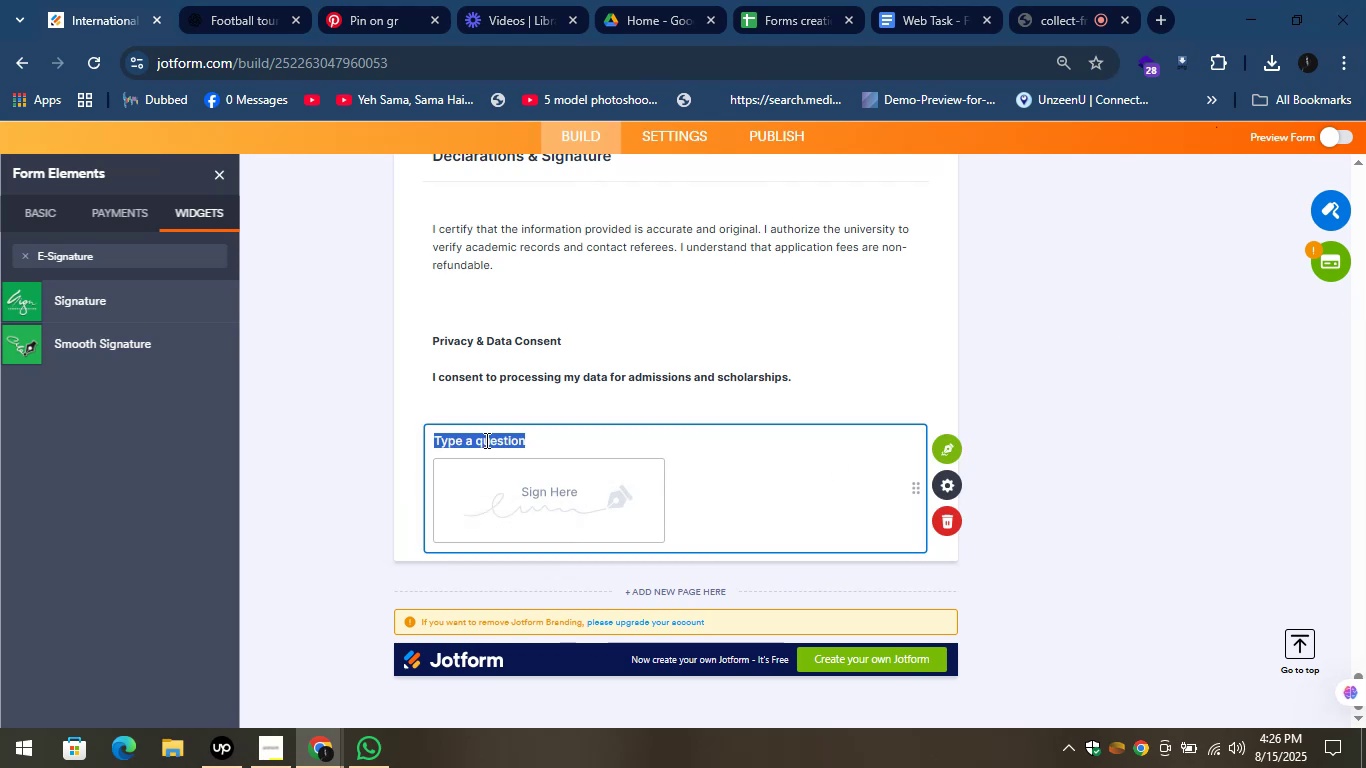 
key(Control+V)
 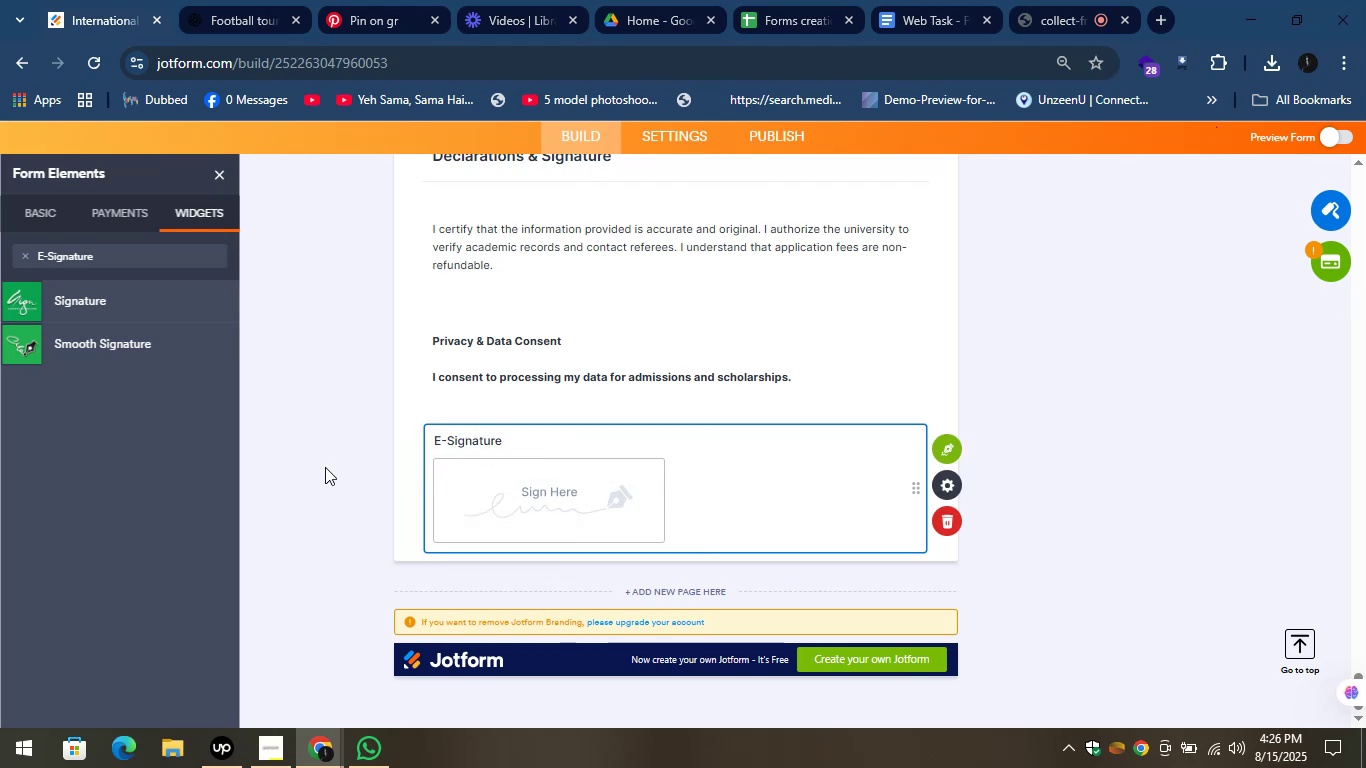 
left_click([325, 467])
 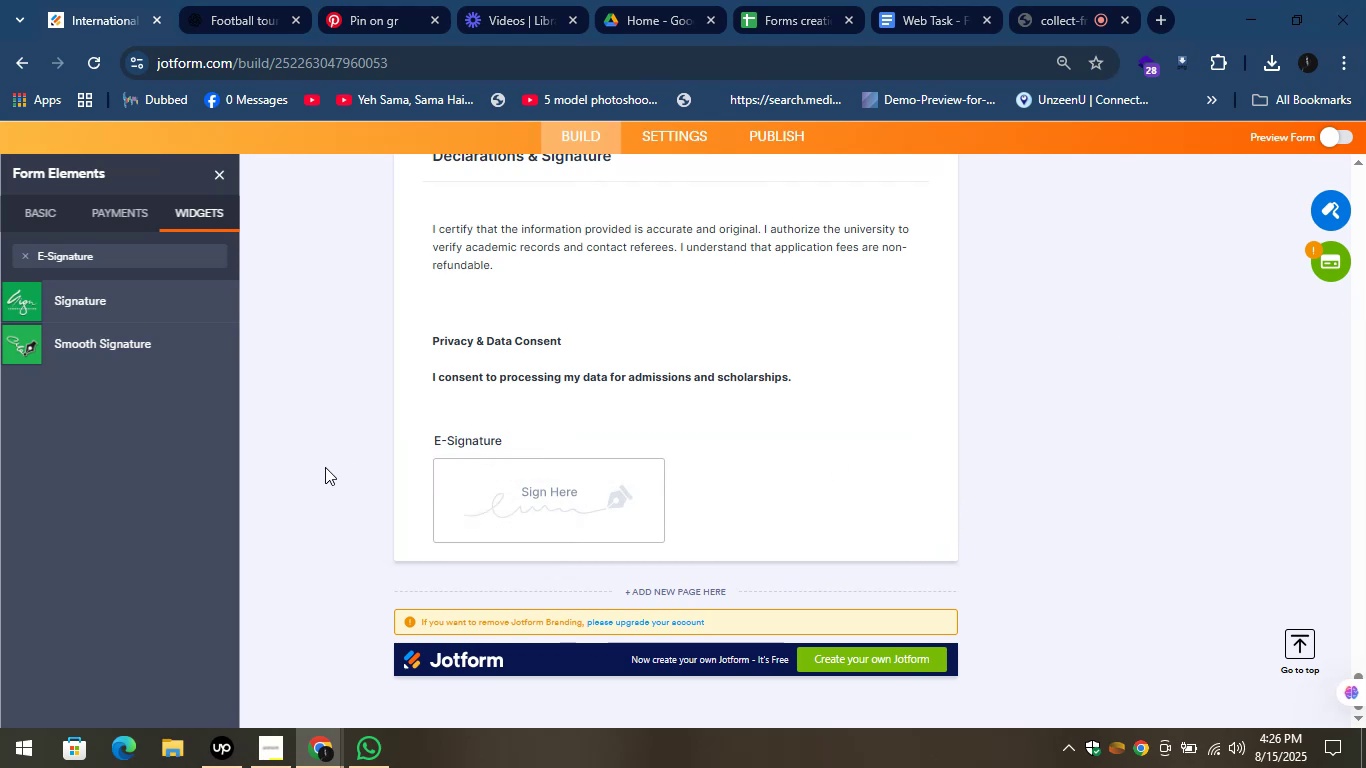 
left_click([218, 0])
 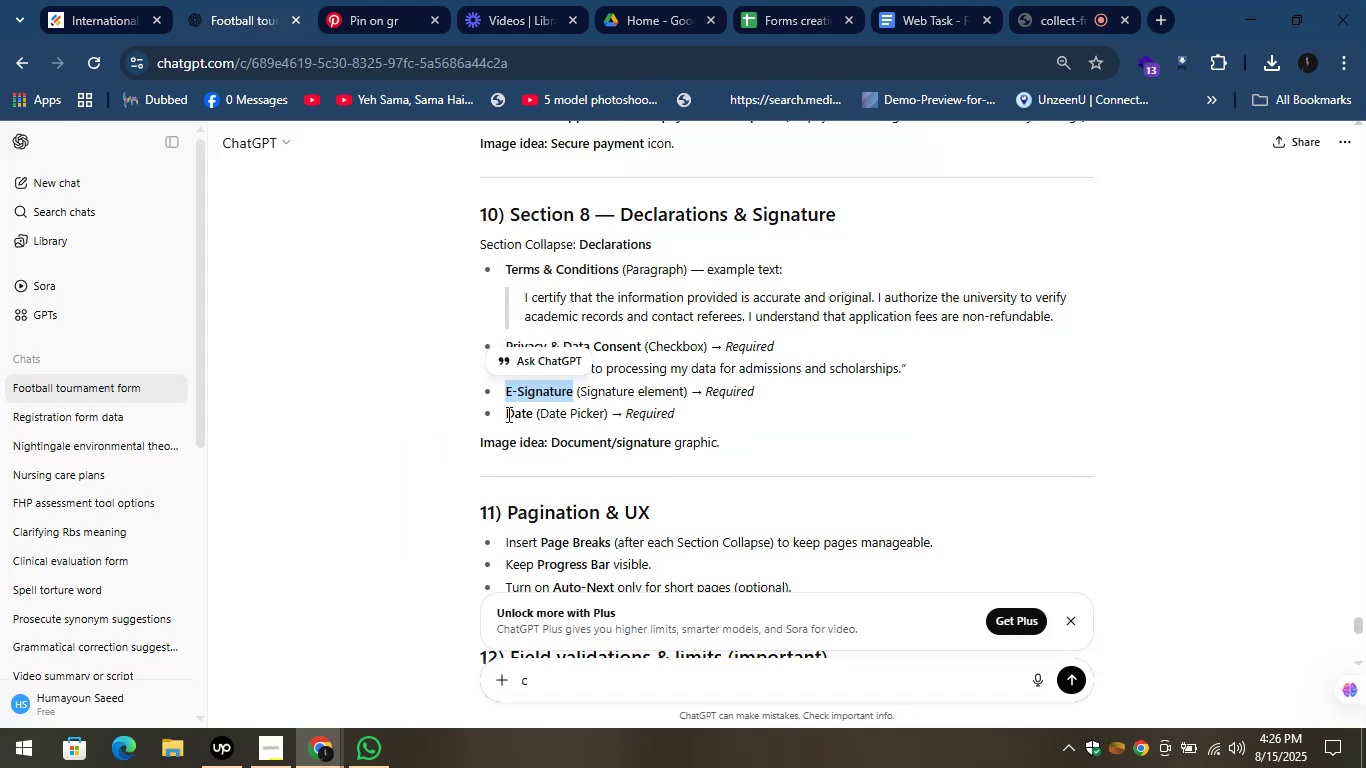 
left_click_drag(start_coordinate=[501, 414], to_coordinate=[537, 416])
 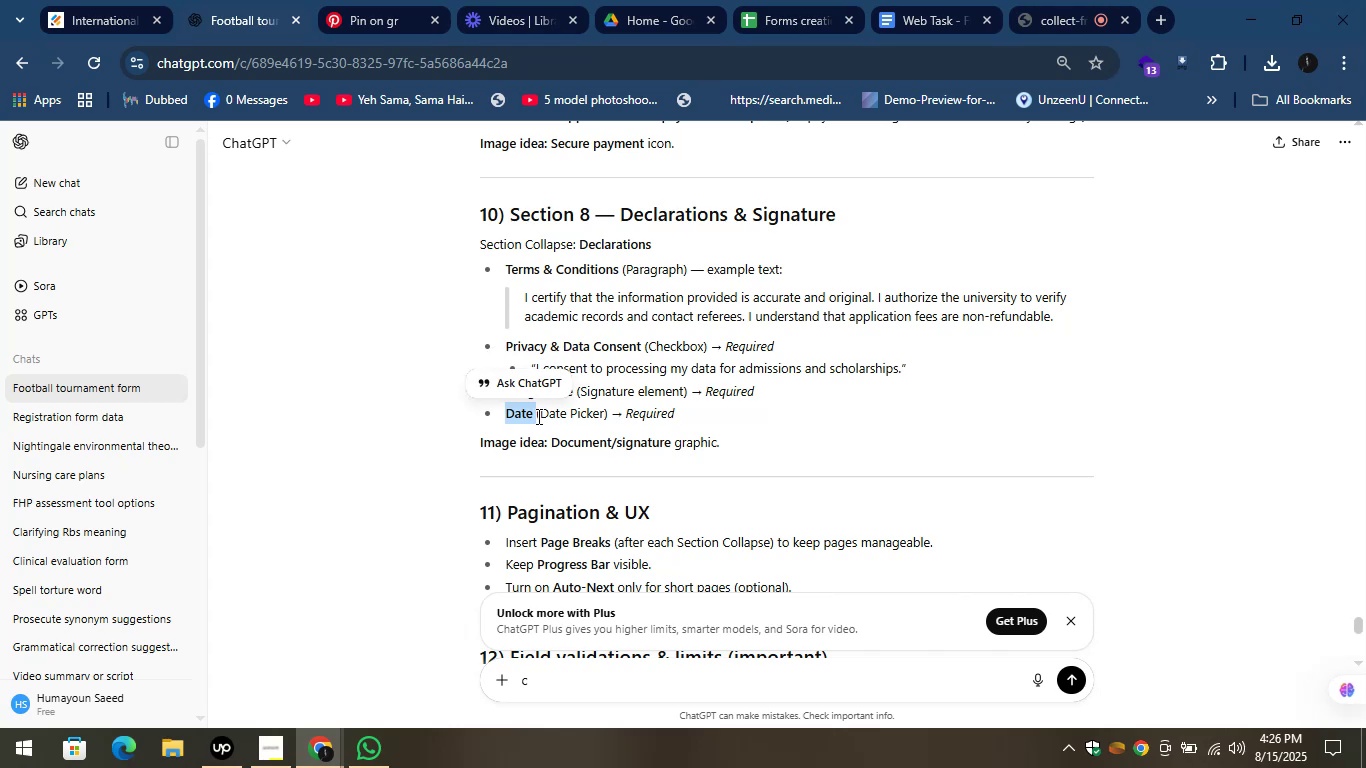 
key(Control+C)
 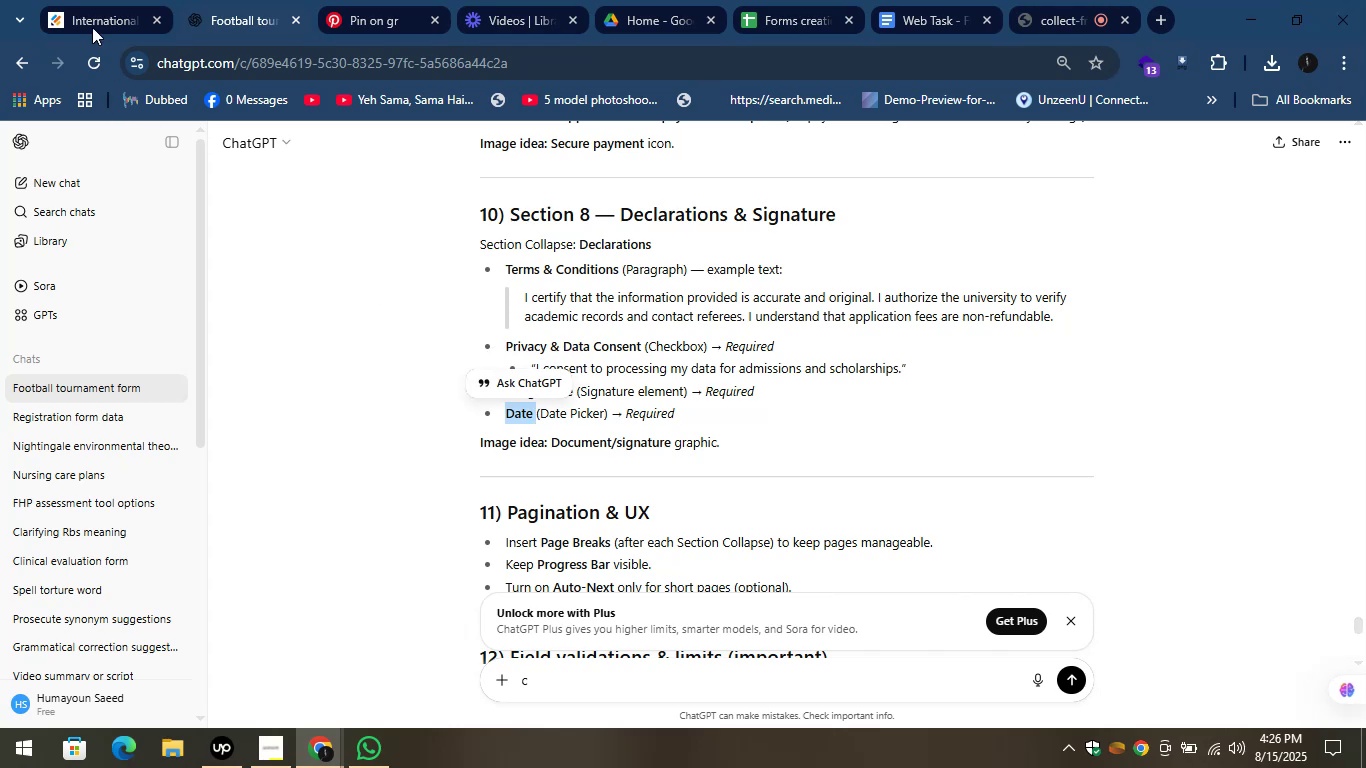 
left_click([70, 0])
 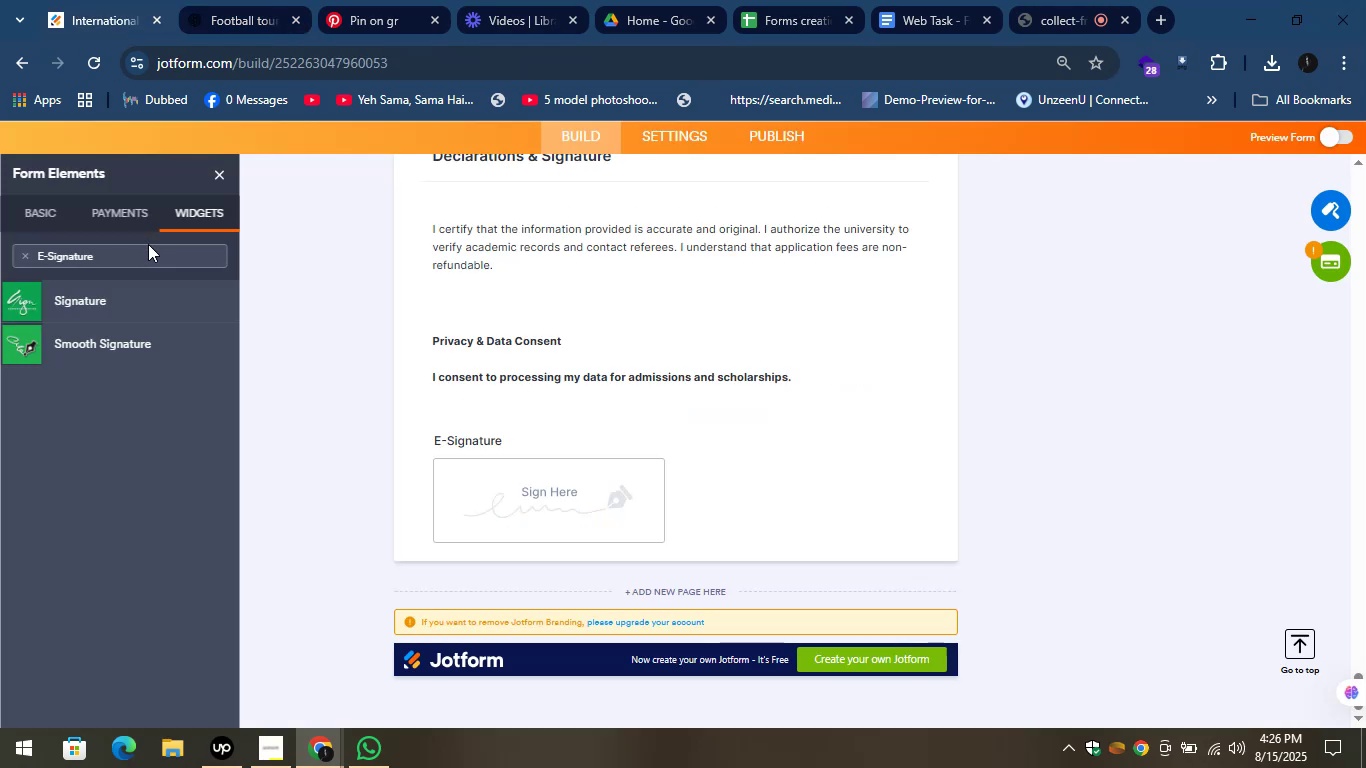 
key(Control+A)
 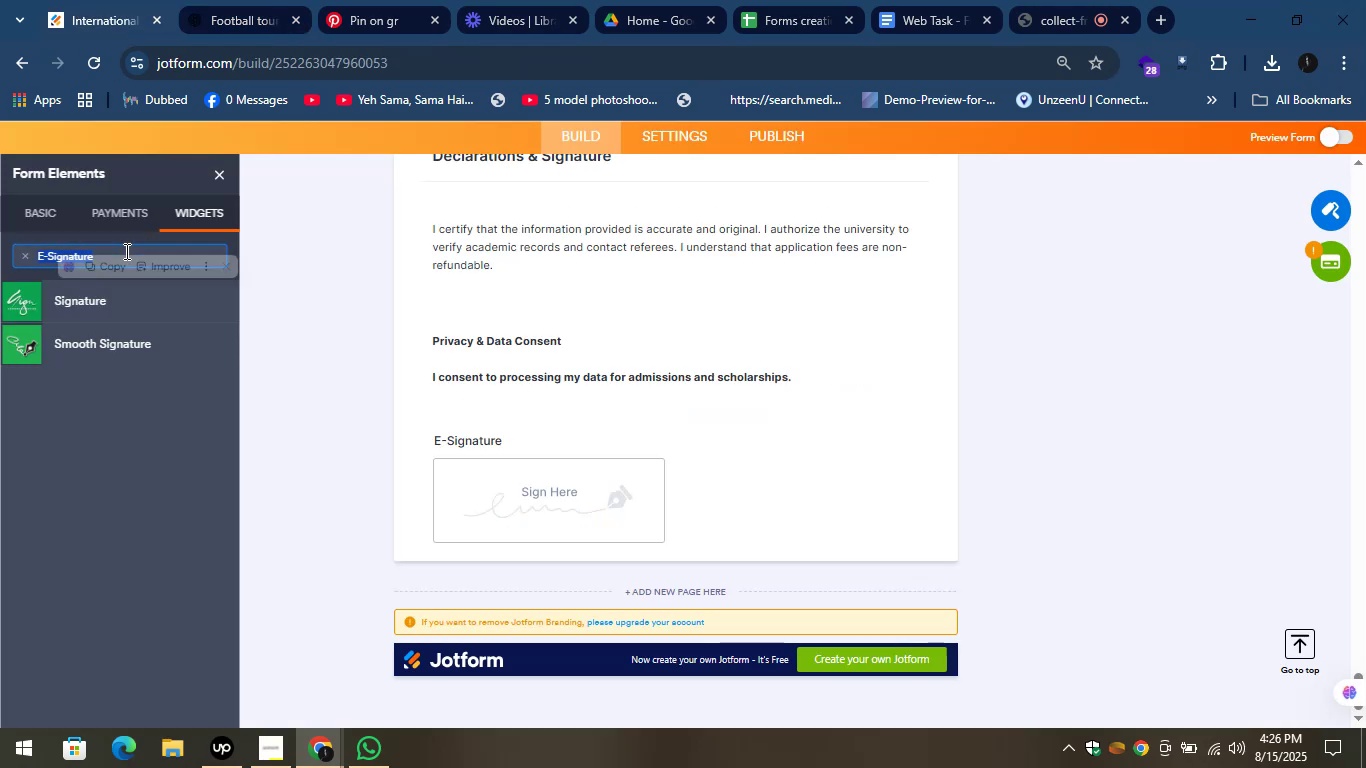 
key(Control+V)
 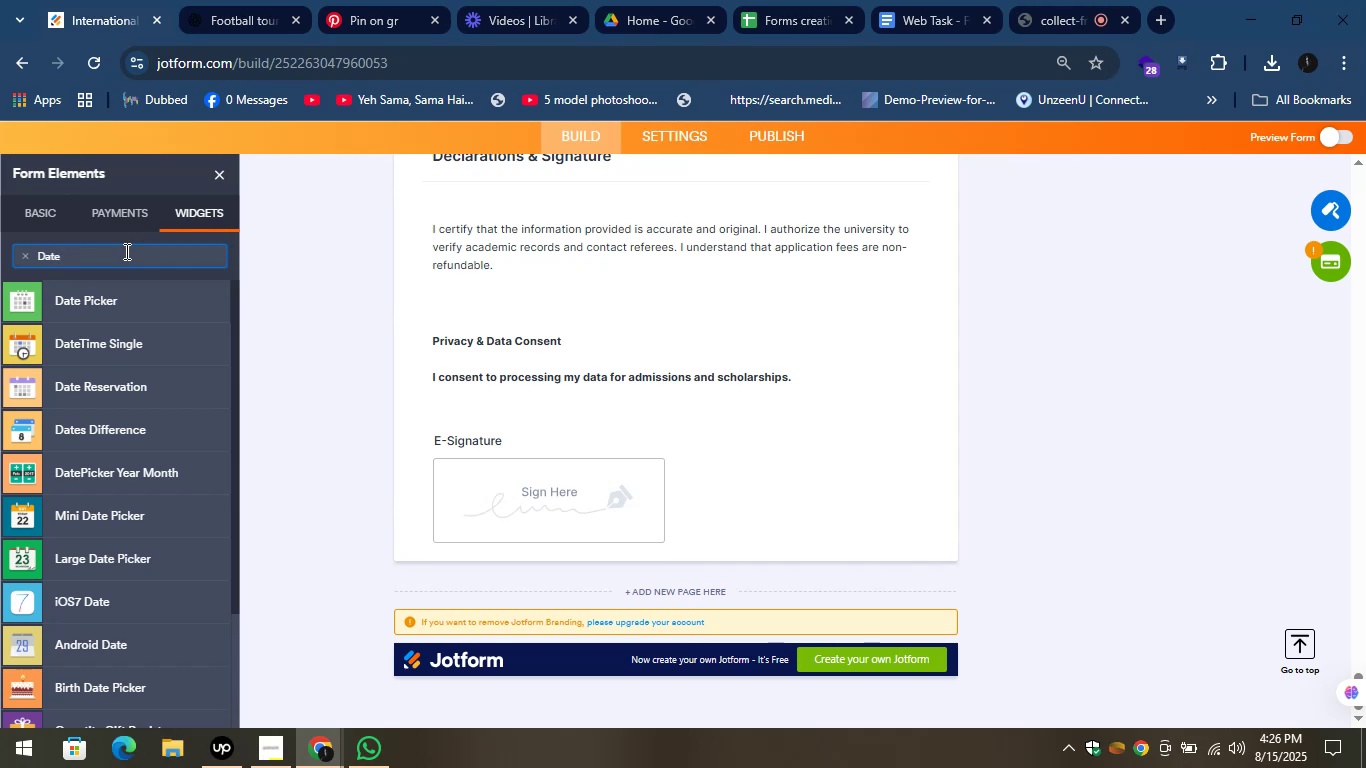 
wait(16.68)
 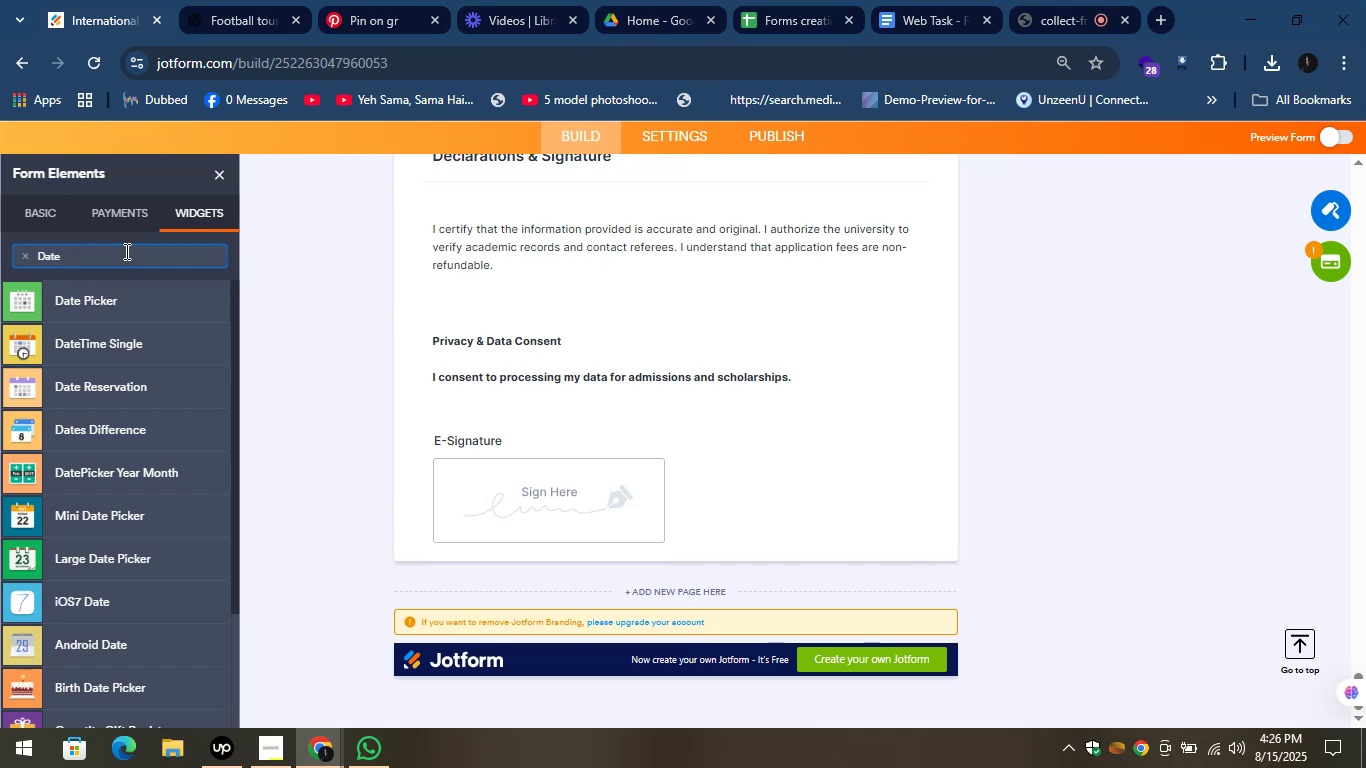 
left_click_drag(start_coordinate=[87, 302], to_coordinate=[514, 580])
 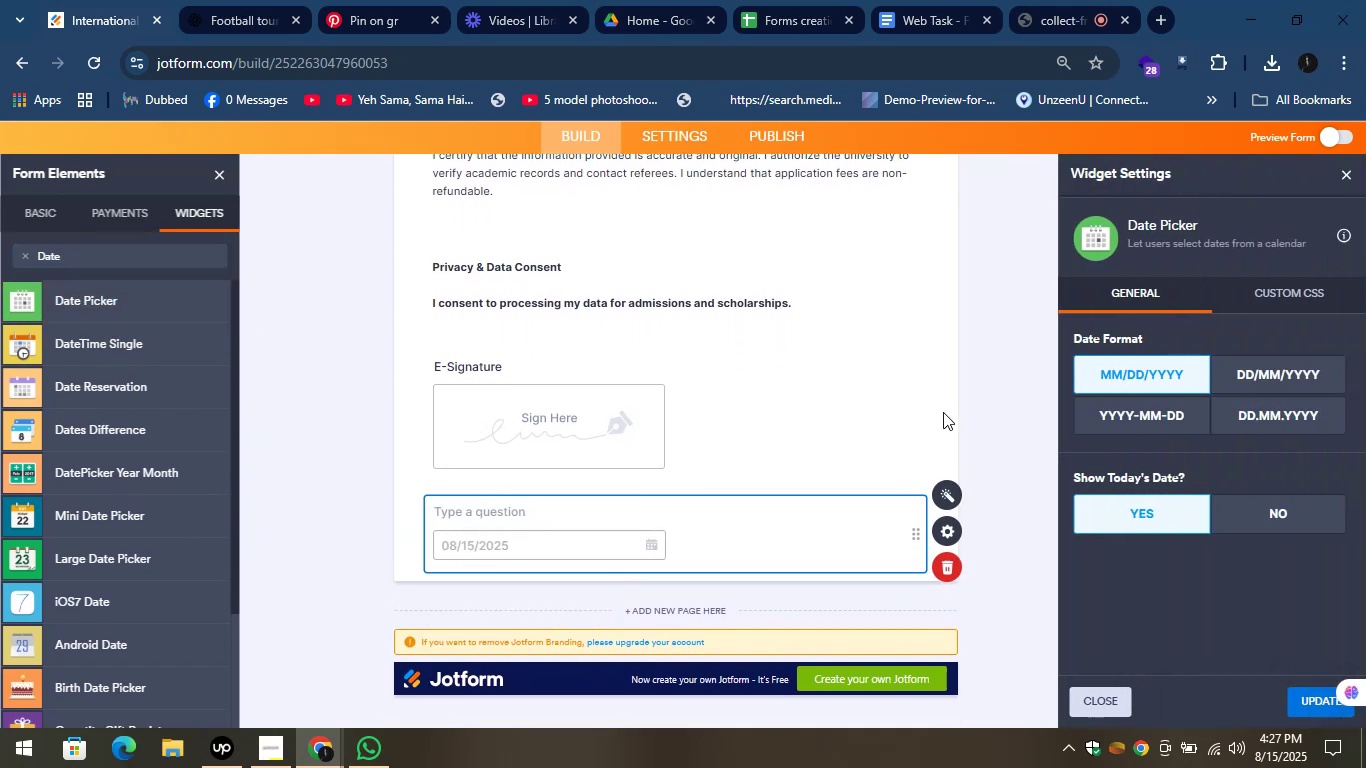 
wait(6.82)
 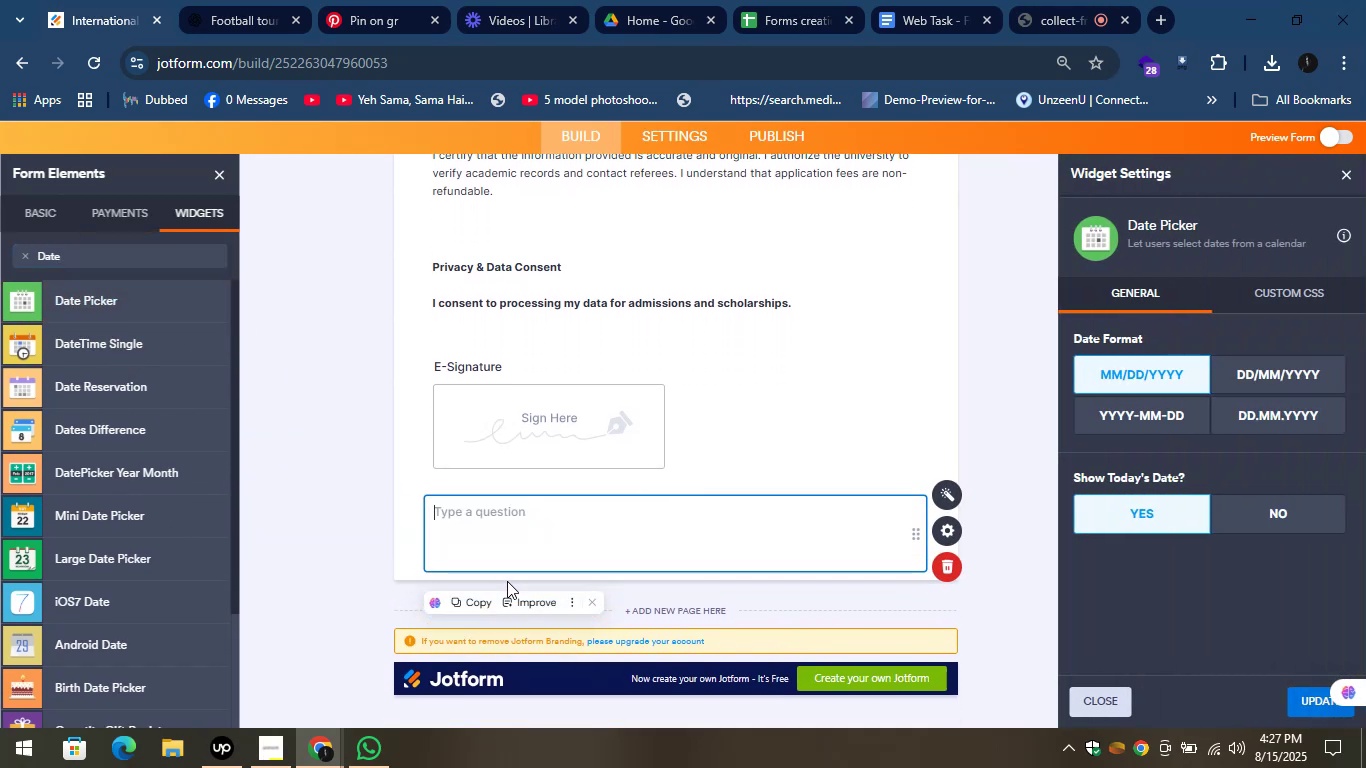 
left_click([956, 385])
 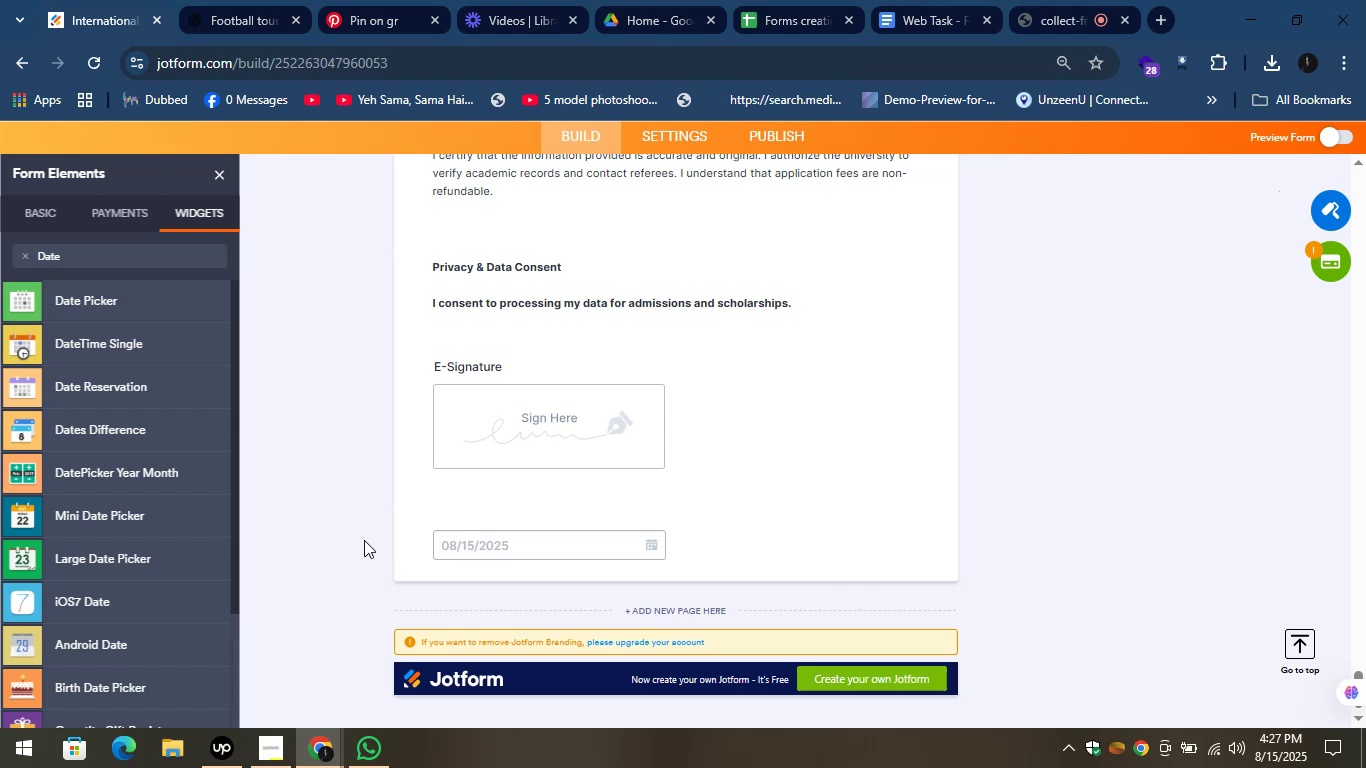 
left_click_drag(start_coordinate=[447, 520], to_coordinate=[453, 518])
 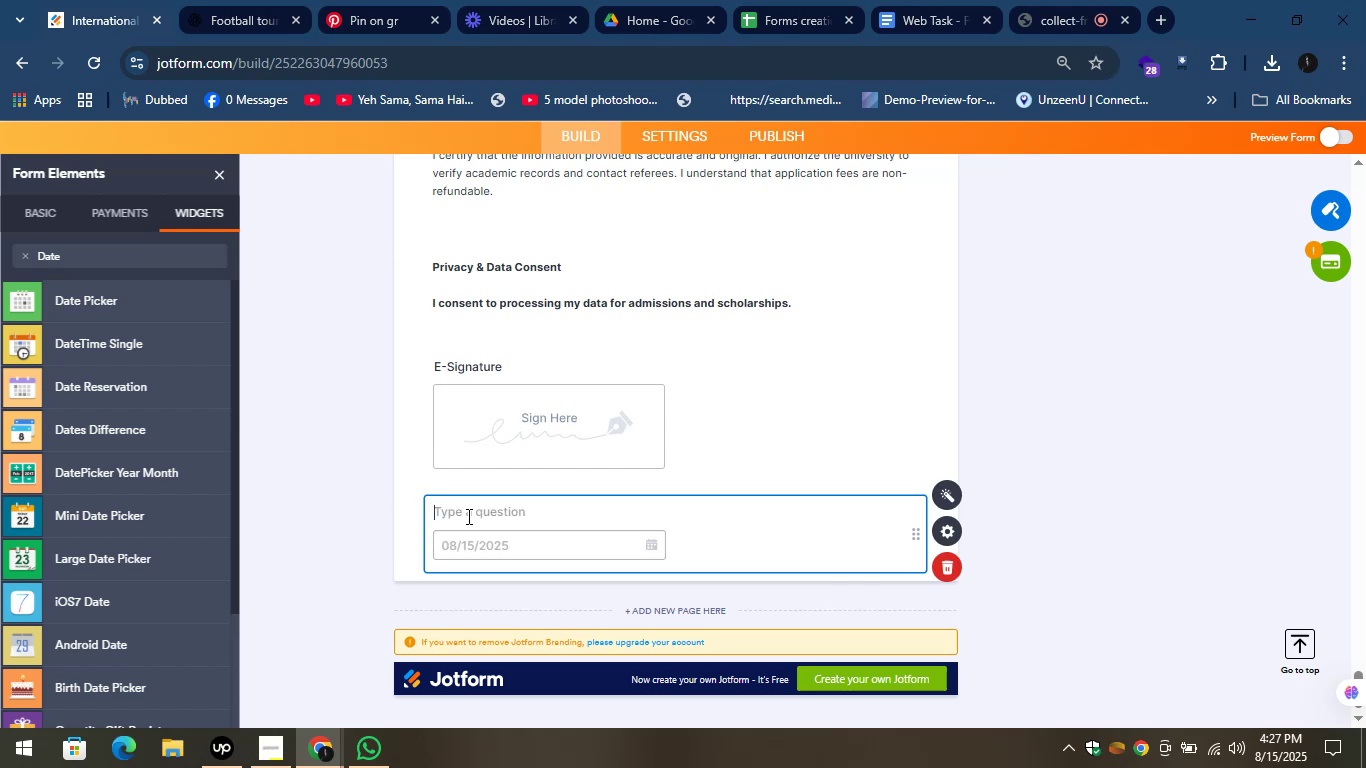 
key(Control+V)
 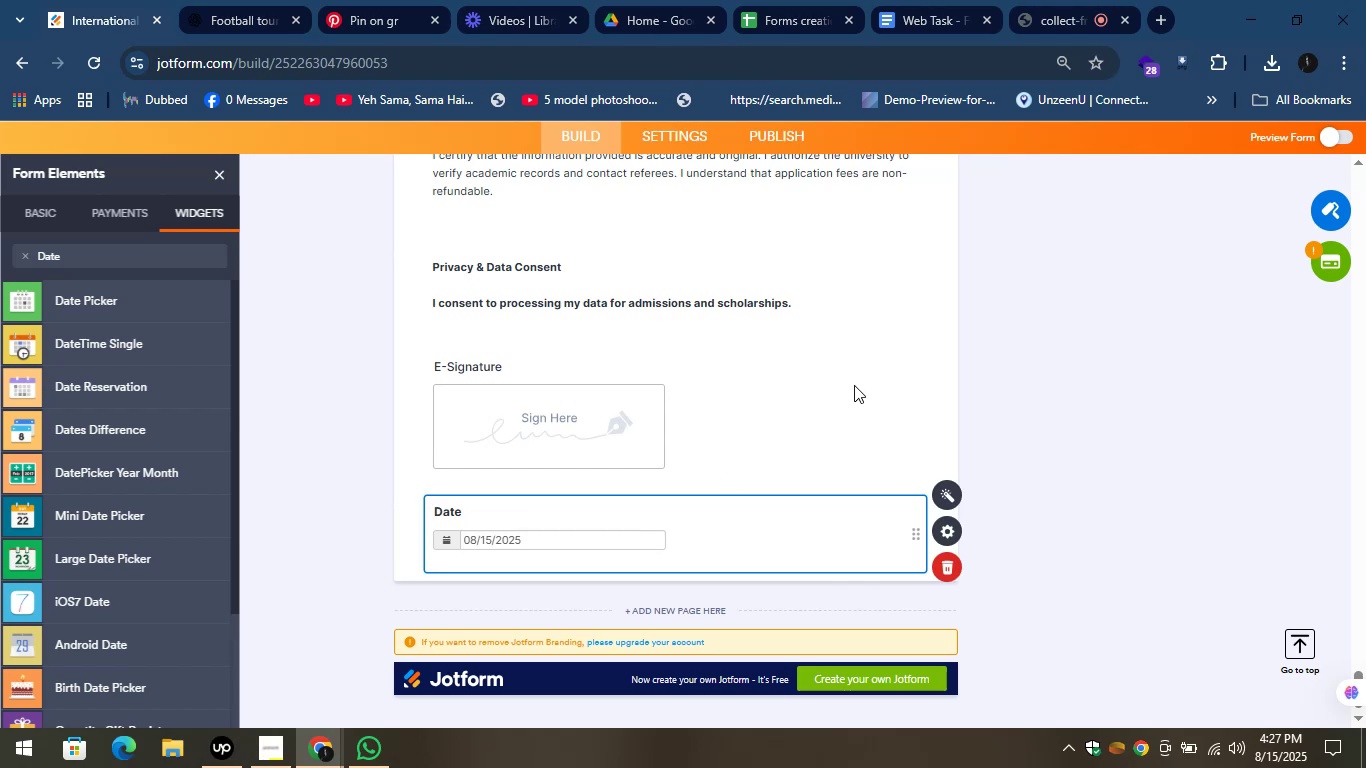 
left_click_drag(start_coordinate=[997, 336], to_coordinate=[1004, 335])
 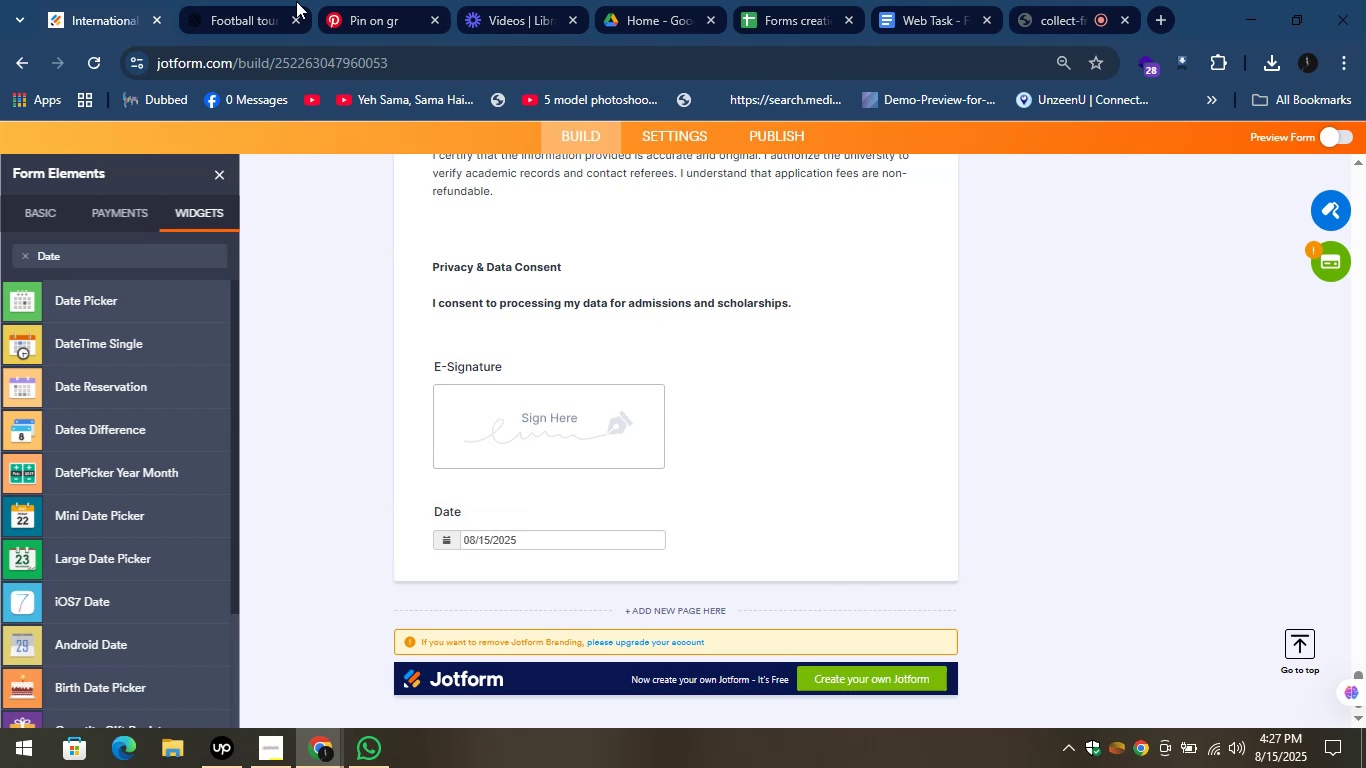 
left_click([244, 0])
 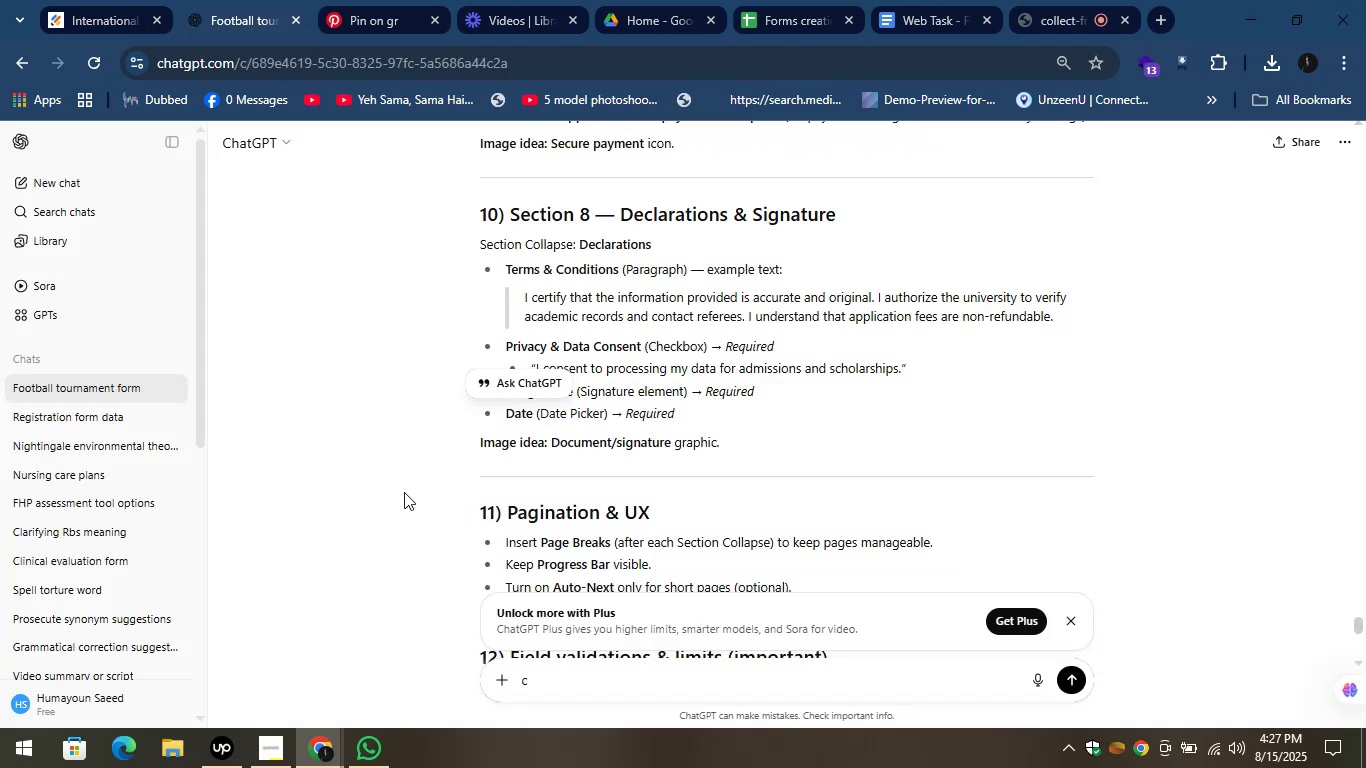 
scroll: coordinate [404, 492], scroll_direction: down, amount: 1.0
 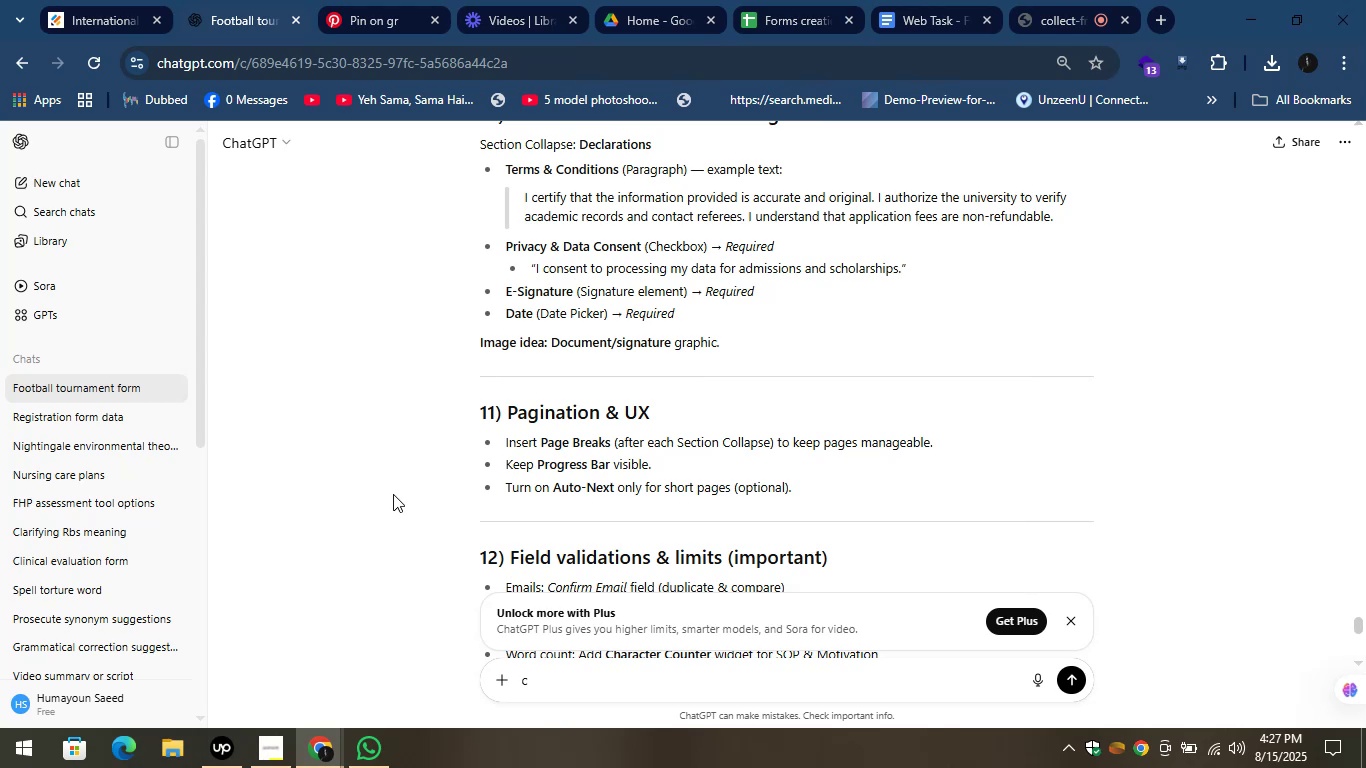 
wait(11.48)
 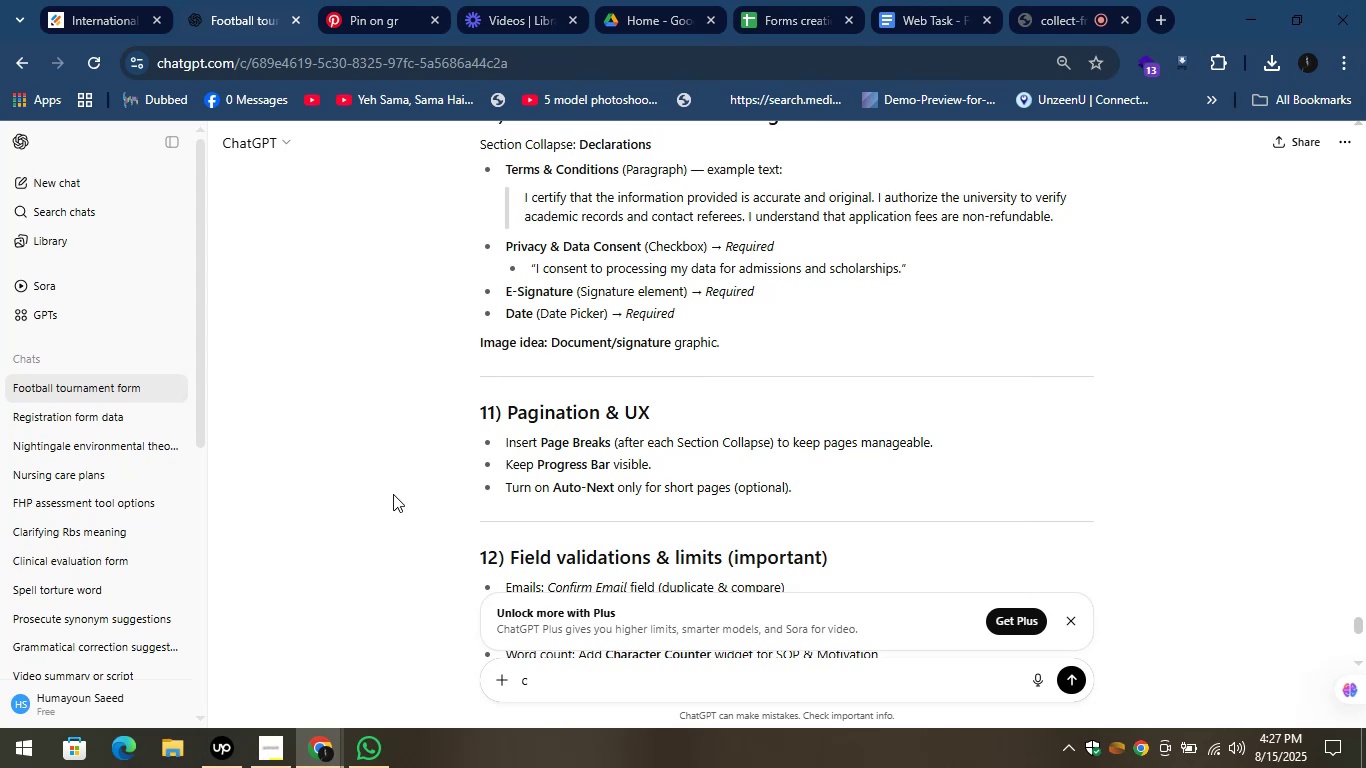 
scroll: coordinate [393, 432], scroll_direction: down, amount: 6.0
 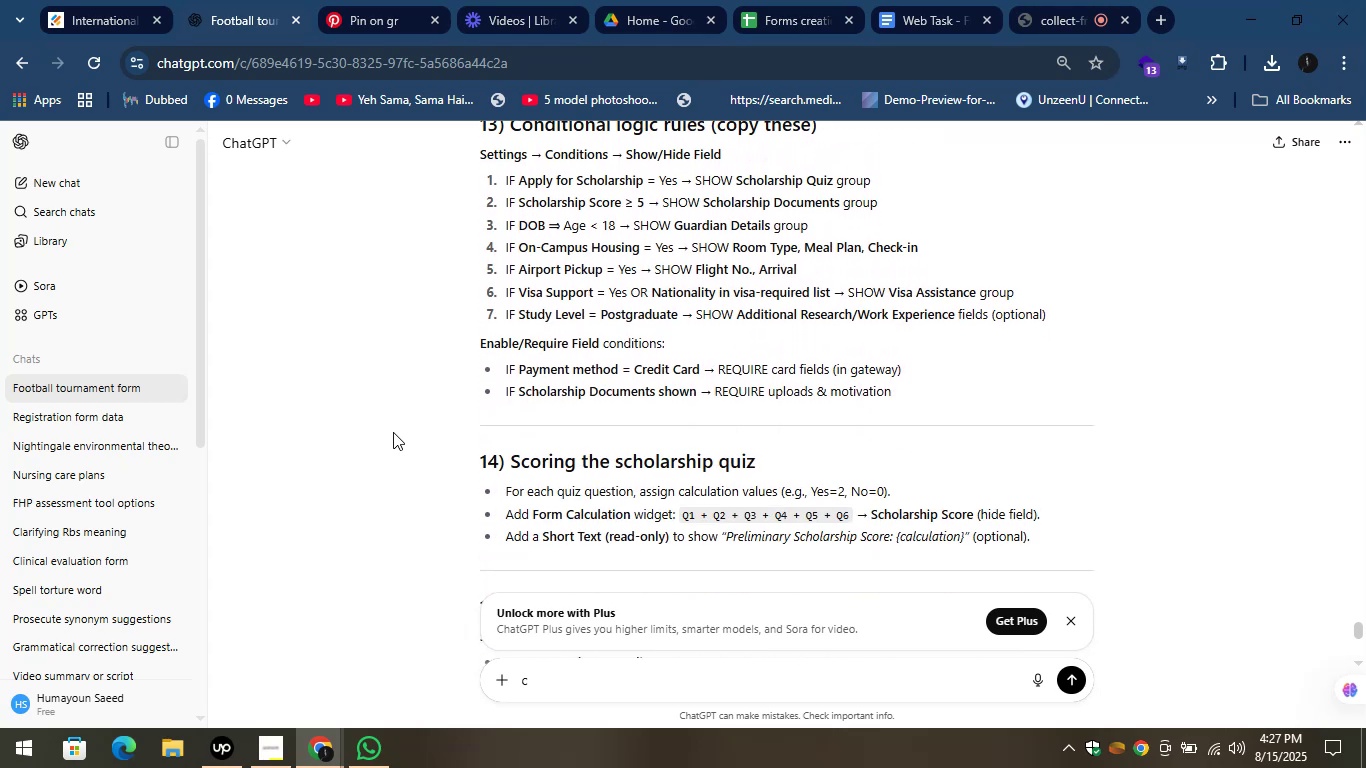 
scroll: coordinate [393, 432], scroll_direction: up, amount: 1.0
 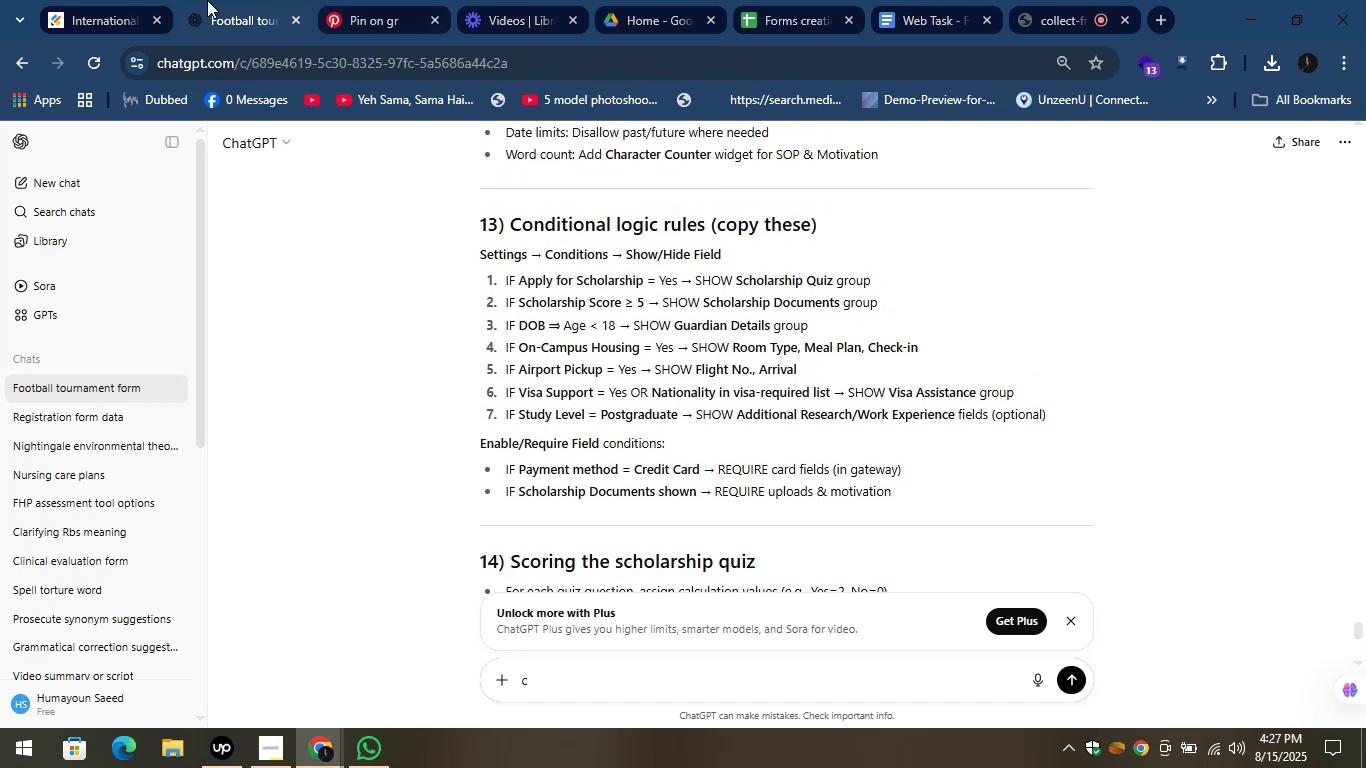 
left_click([92, 0])
 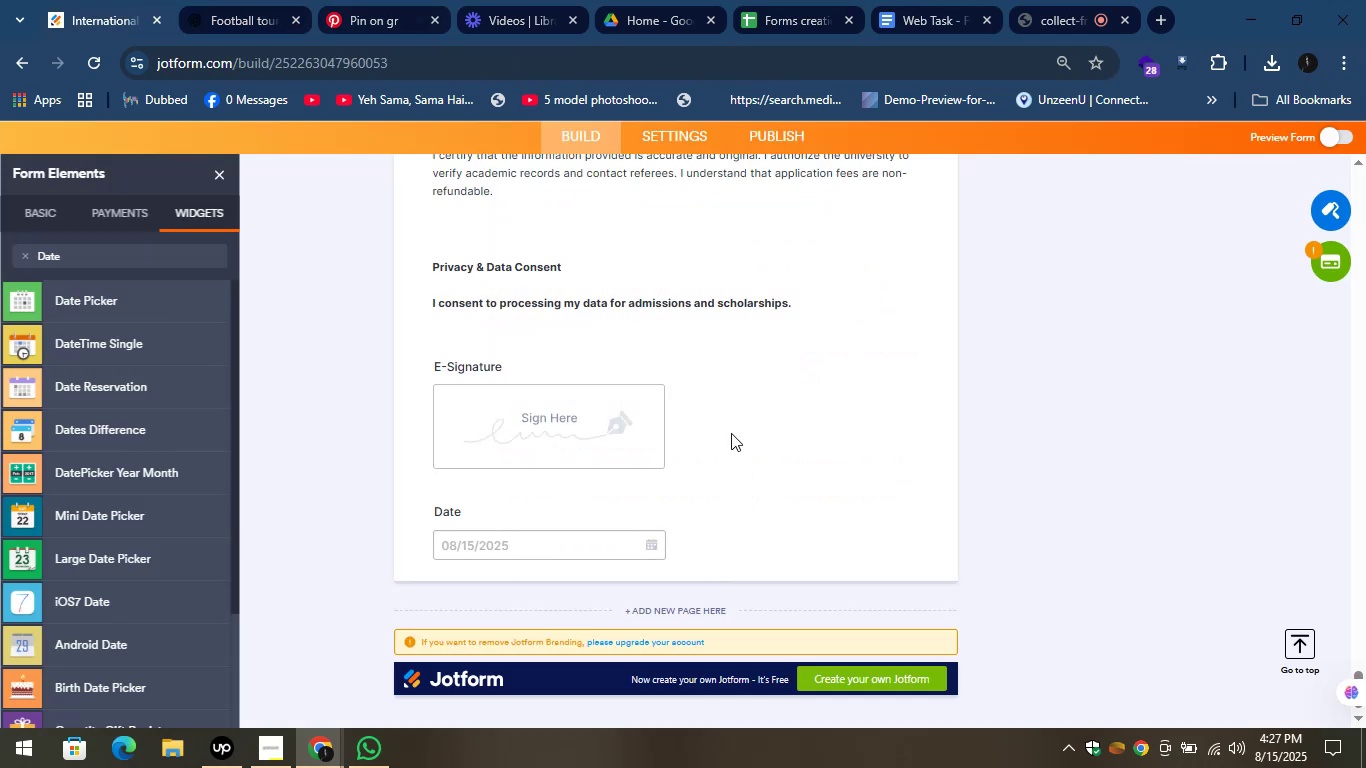 
scroll: coordinate [729, 414], scroll_direction: down, amount: 1.0
 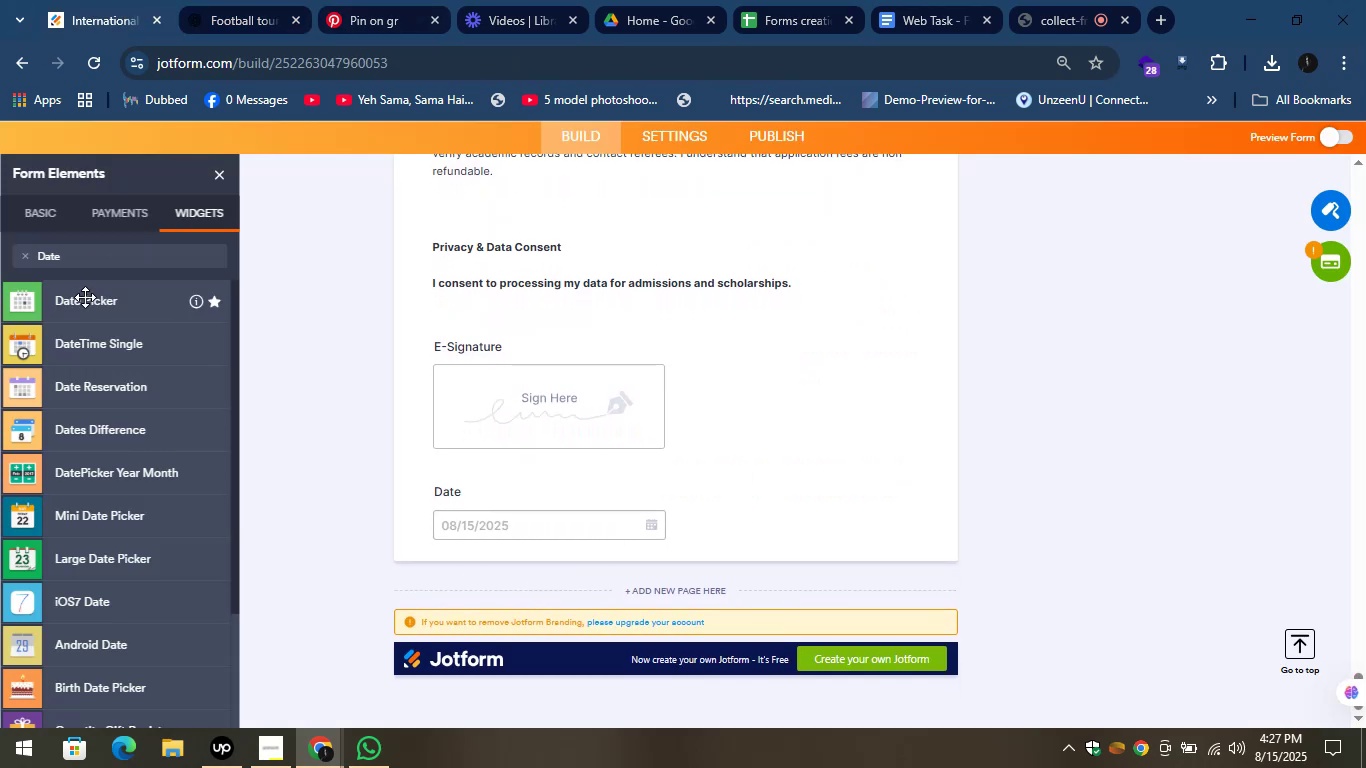 
left_click_drag(start_coordinate=[63, 256], to_coordinate=[30, 251])
 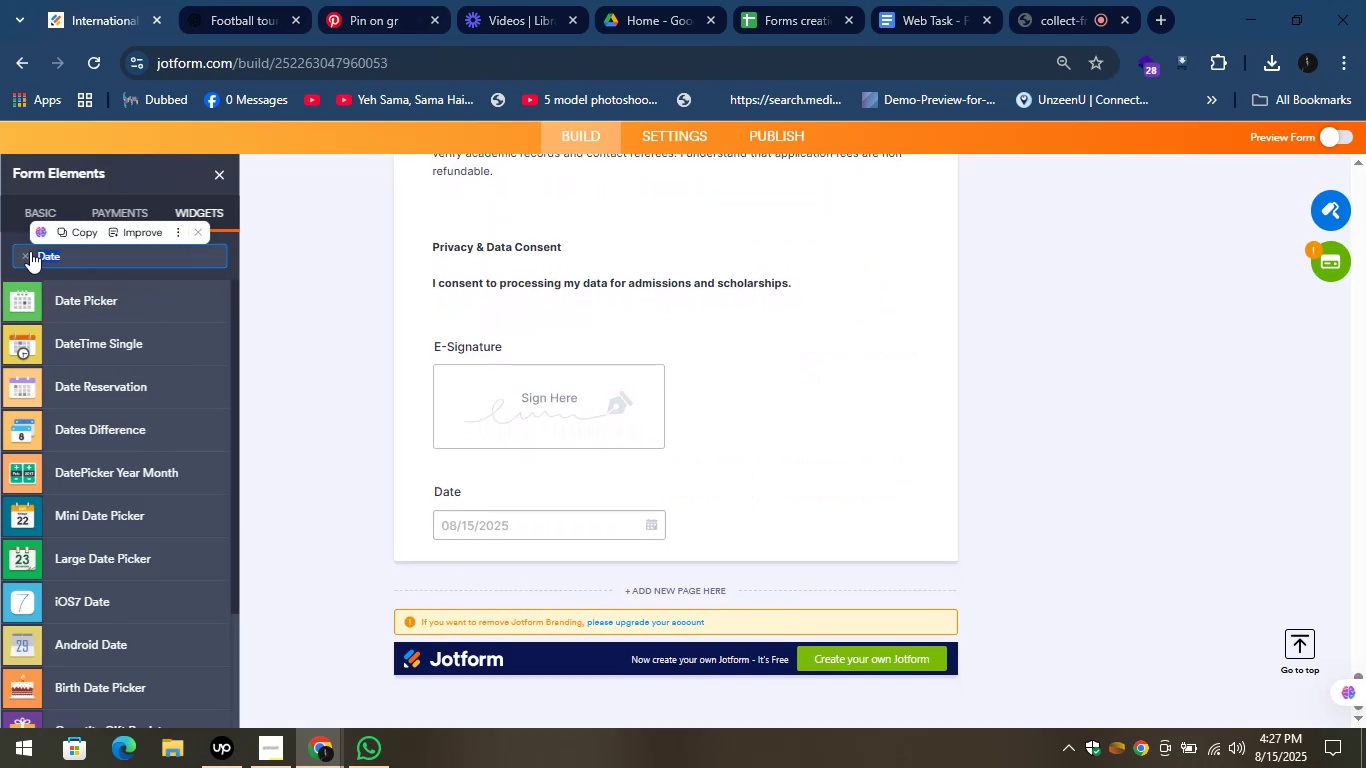 
type(cat)
 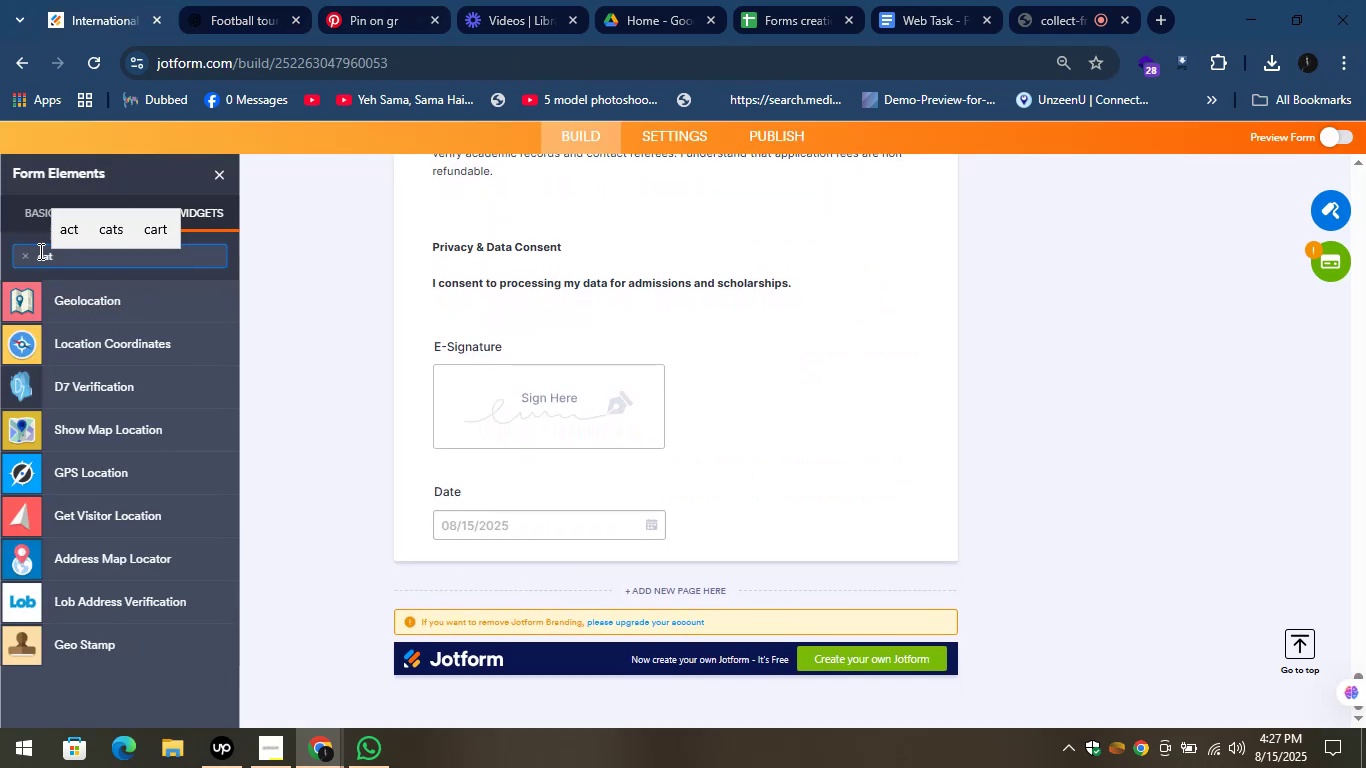 
left_click([27, 214])
 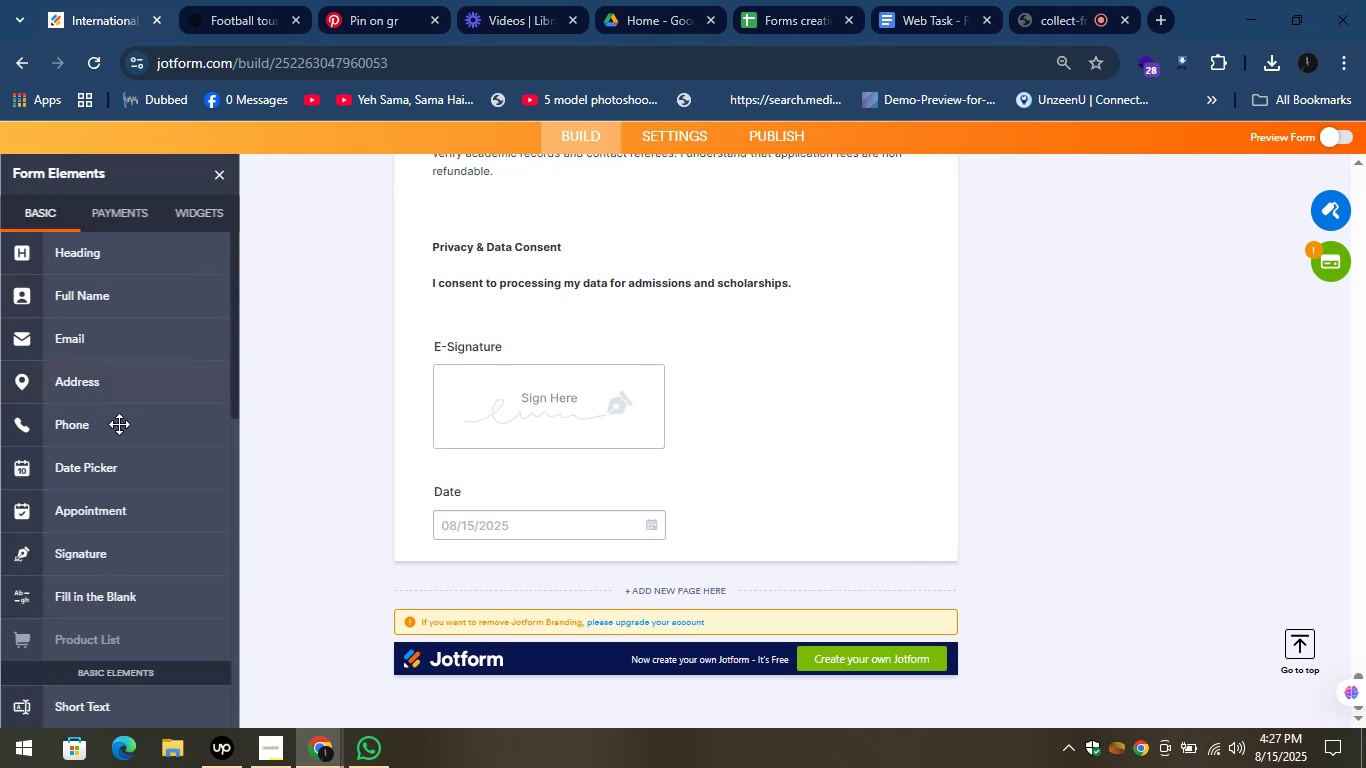 
scroll: coordinate [164, 507], scroll_direction: up, amount: 4.0
 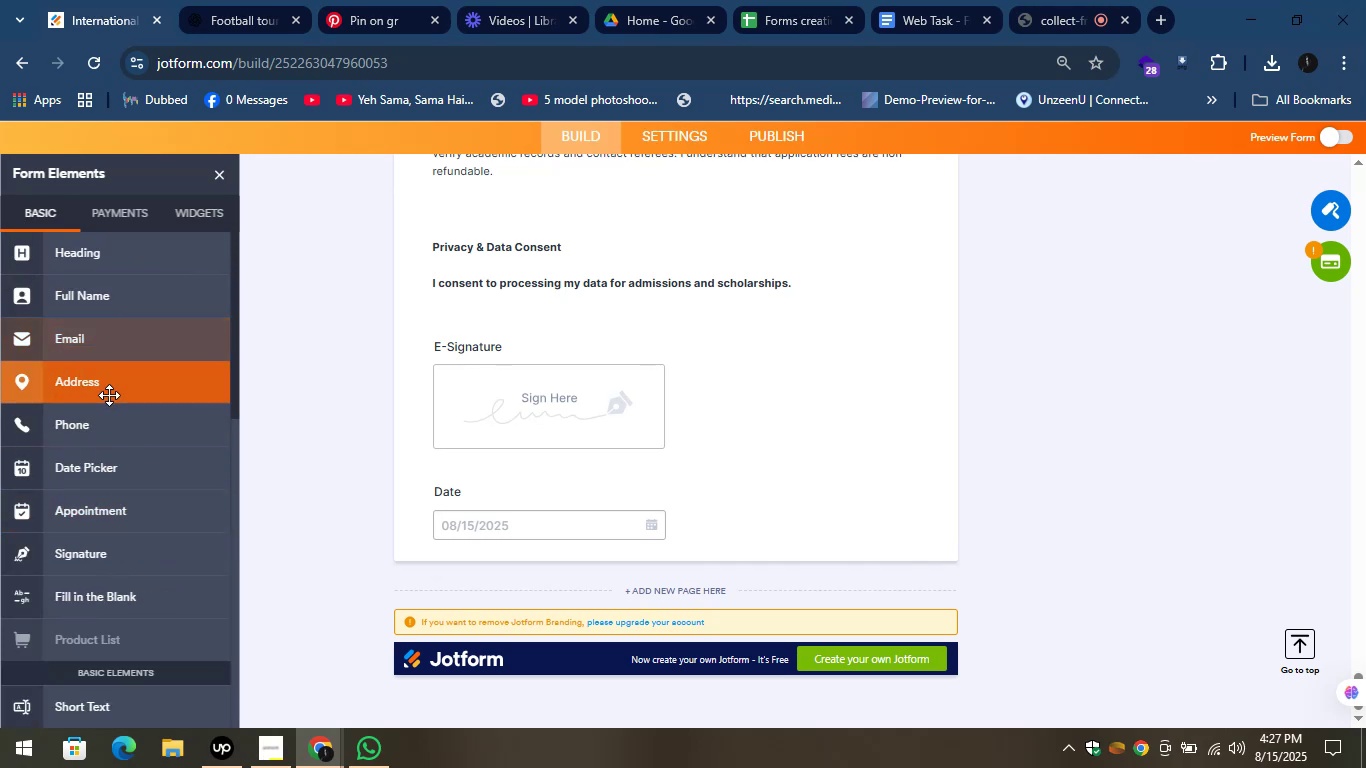 
scroll: coordinate [161, 481], scroll_direction: down, amount: 14.0
 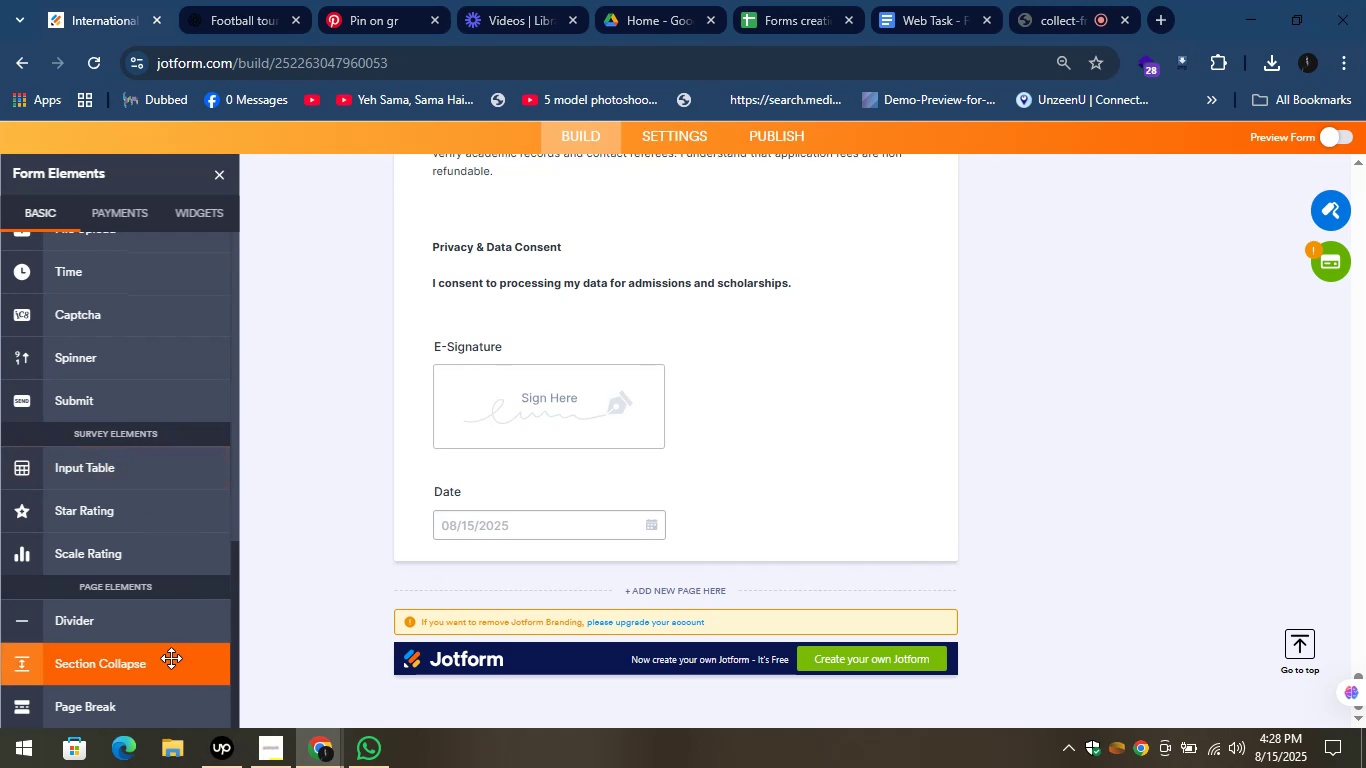 
wait(6.81)
 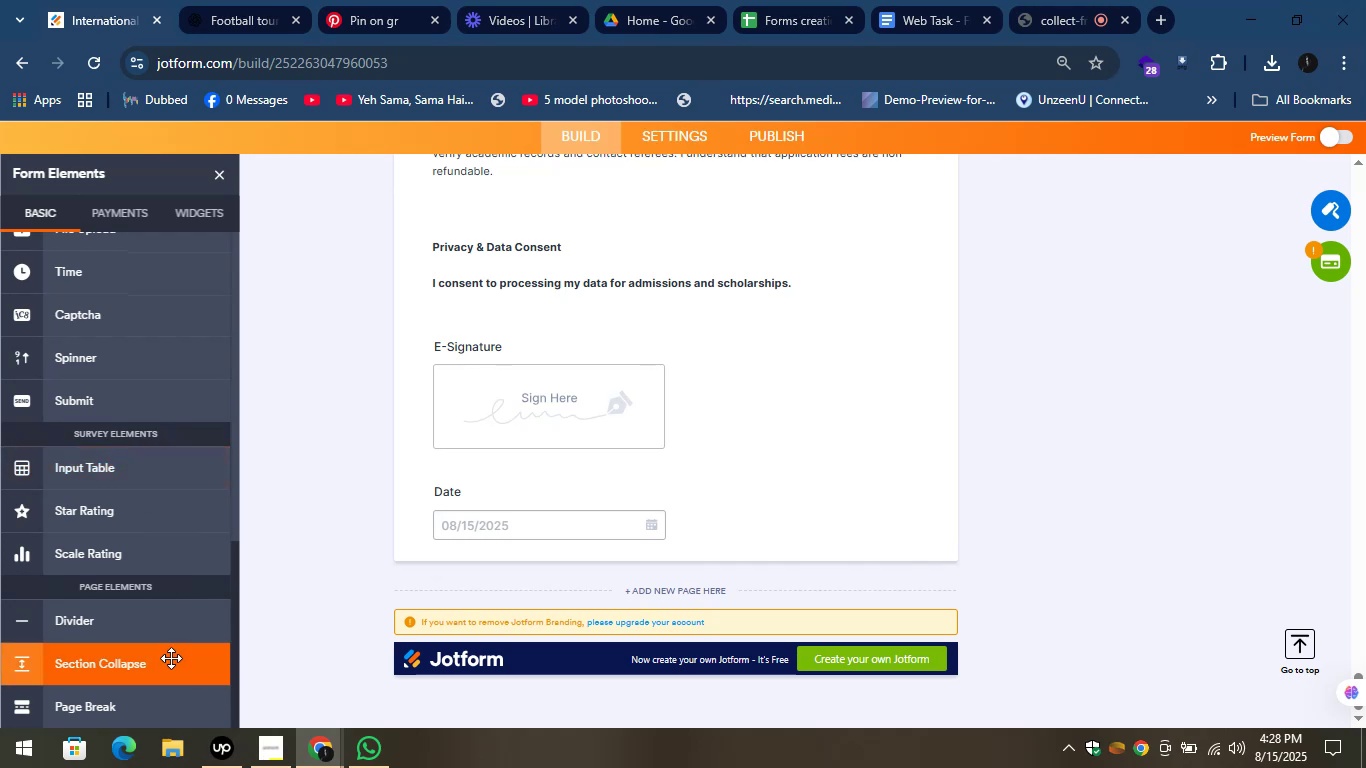 
scroll: coordinate [134, 574], scroll_direction: down, amount: 3.0
 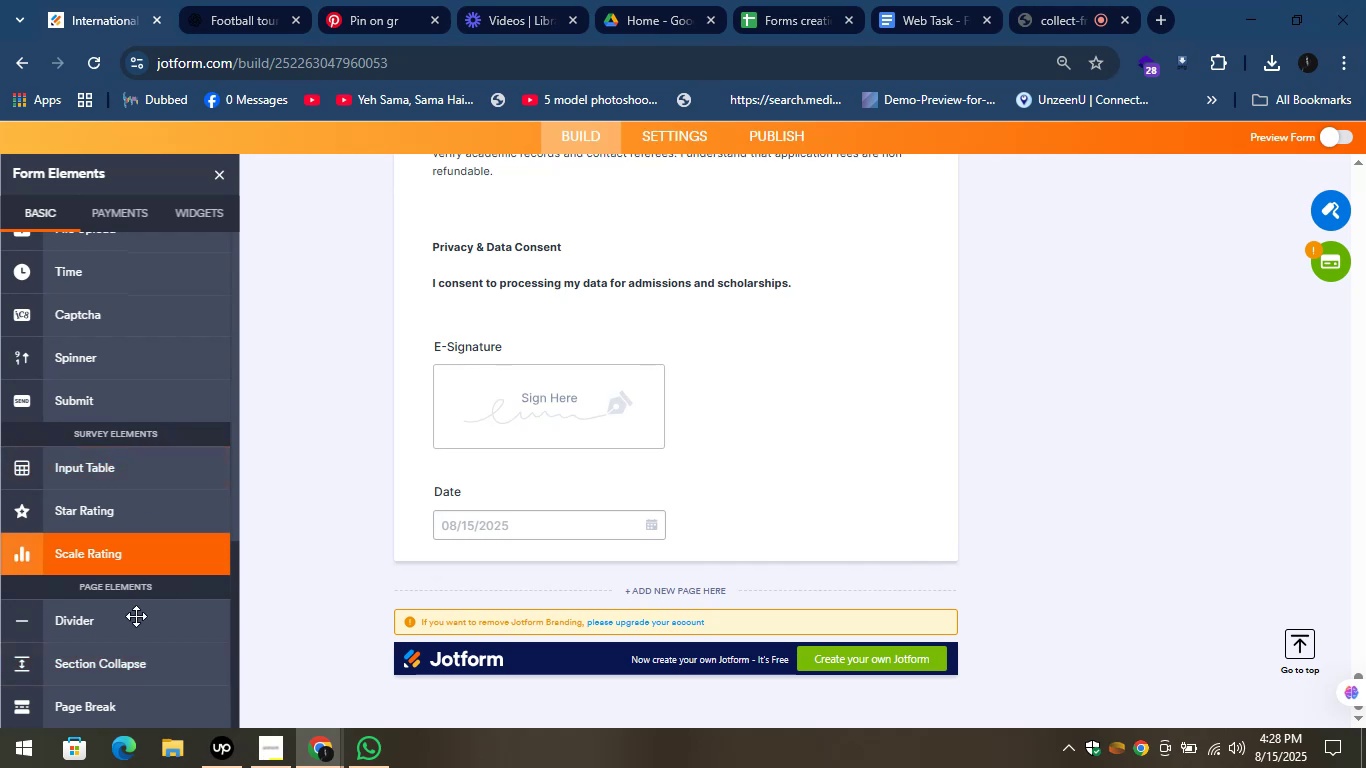 
scroll: coordinate [131, 631], scroll_direction: up, amount: 14.0
 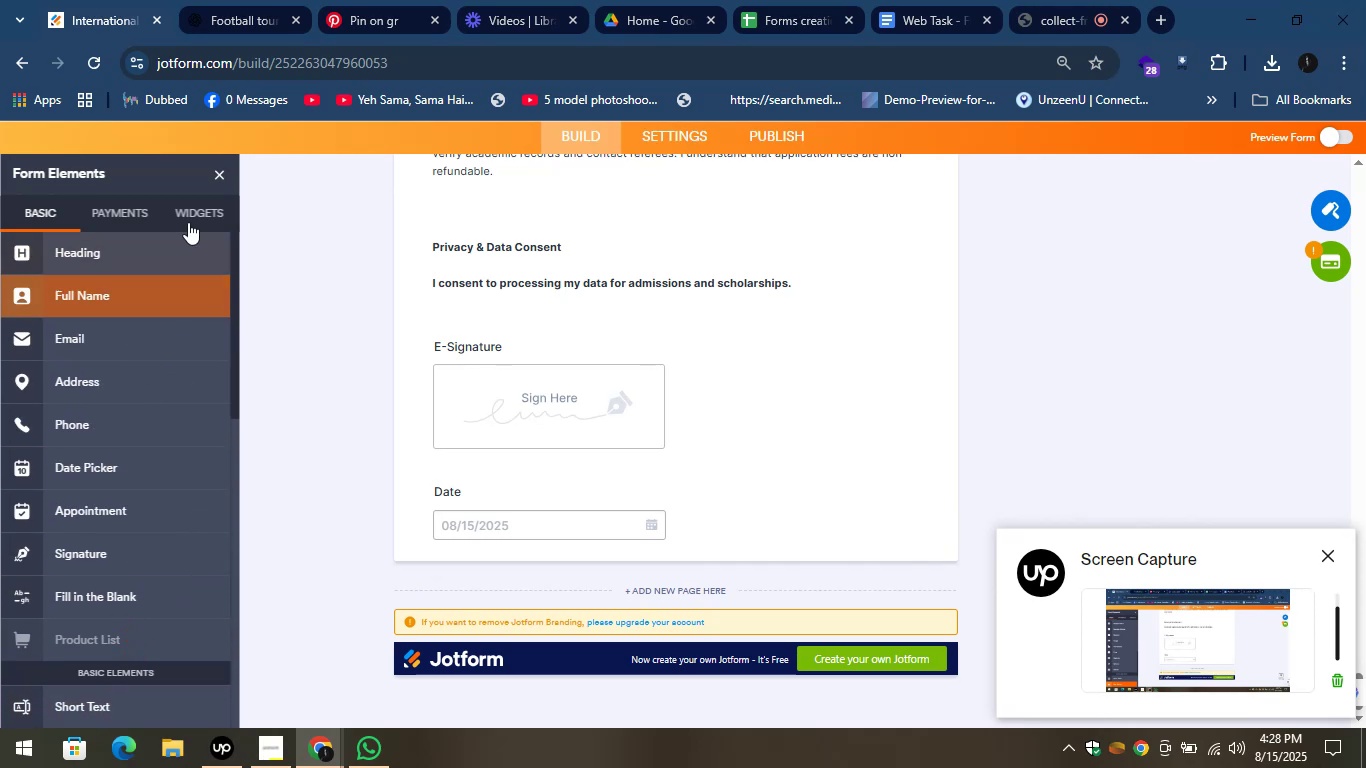 
left_click([188, 209])
 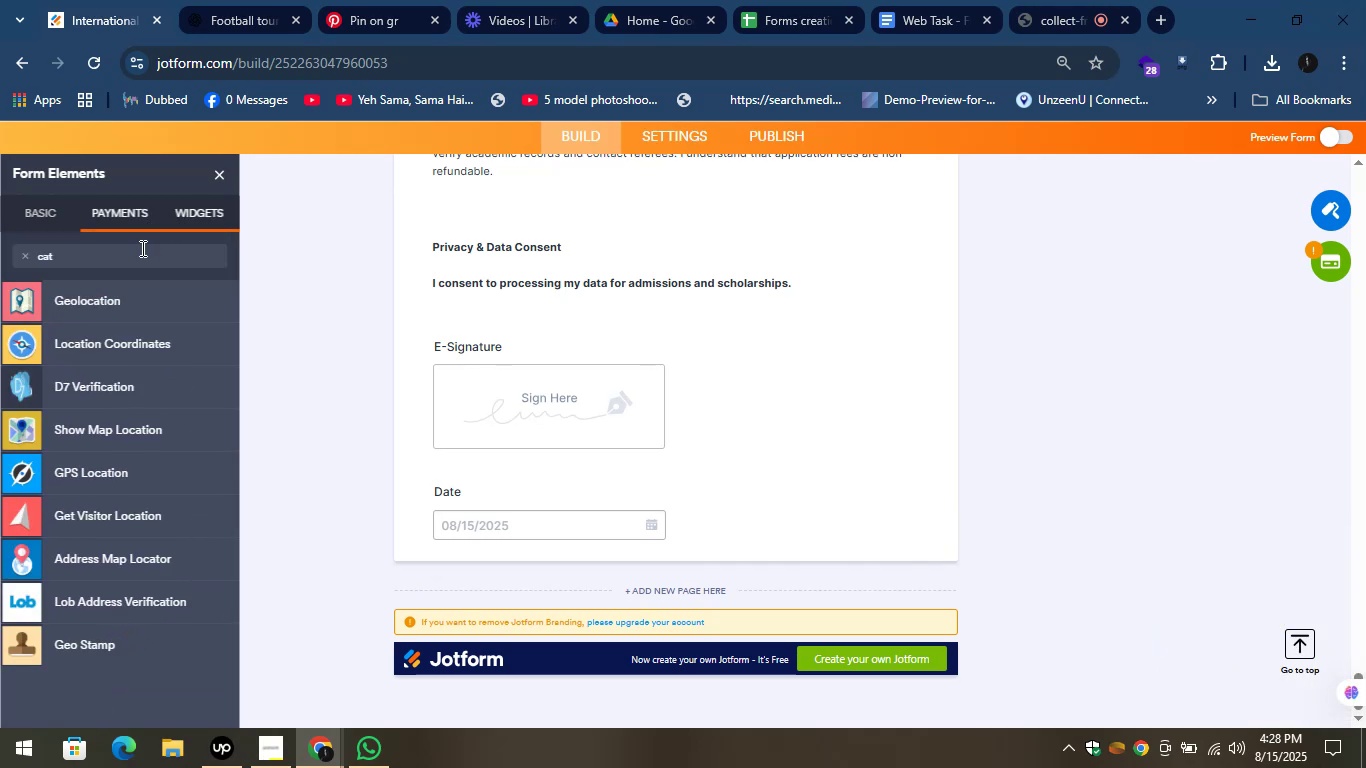 
scroll: coordinate [168, 373], scroll_direction: down, amount: 3.0
 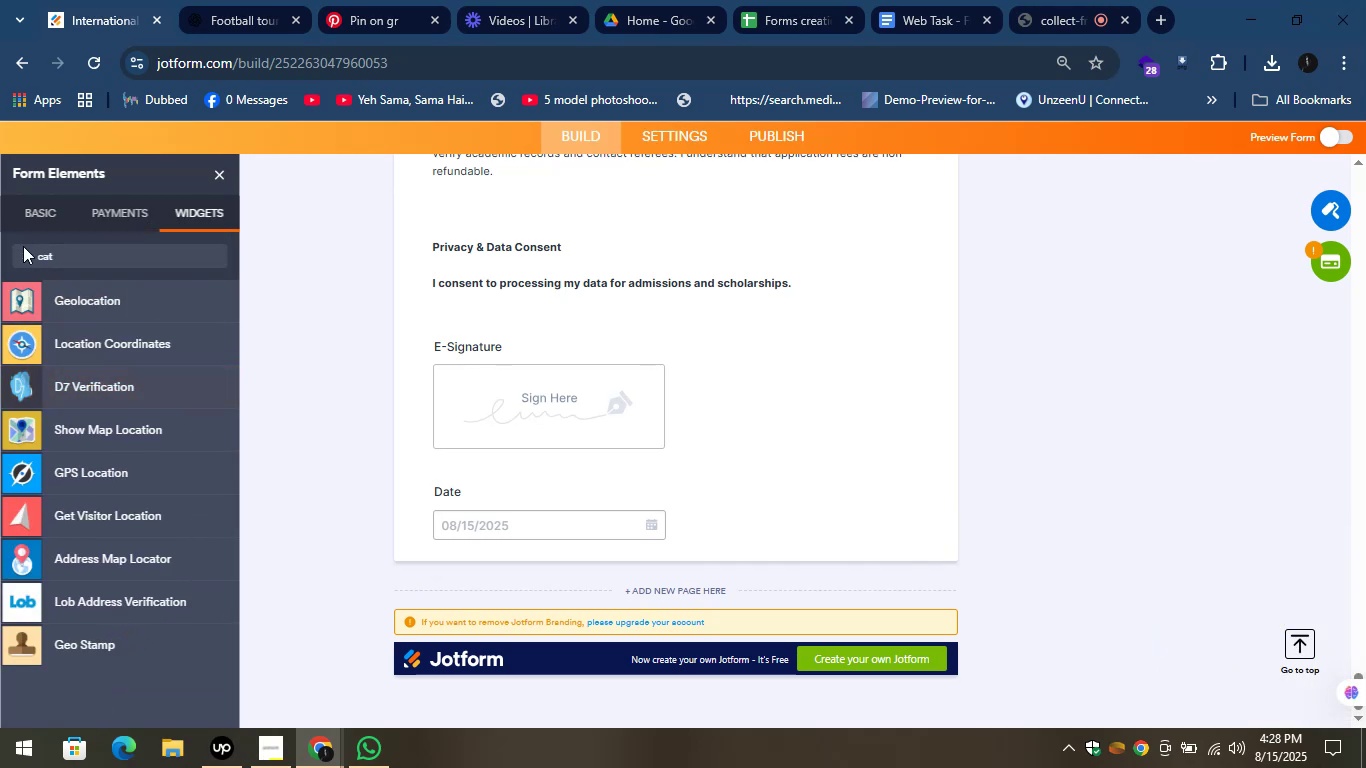 
left_click([18, 255])
 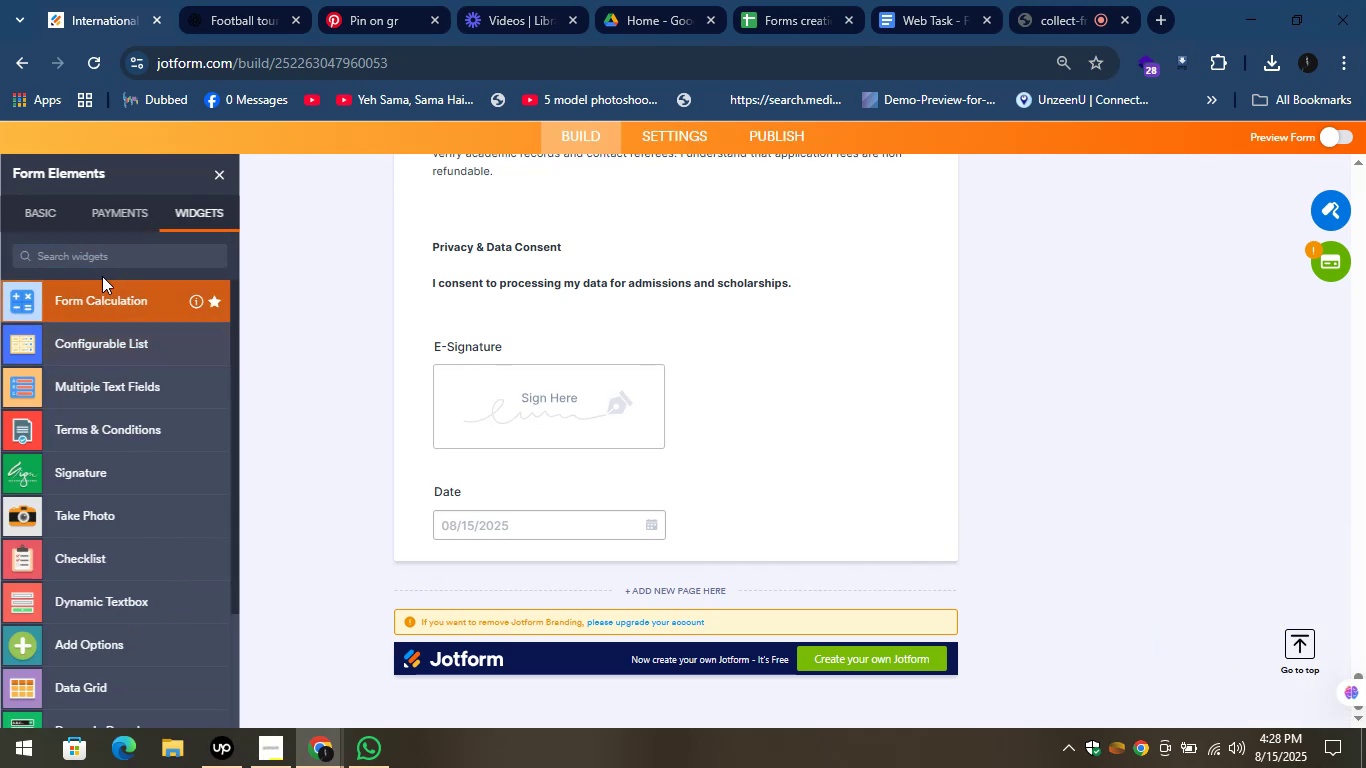 
left_click([105, 256])
 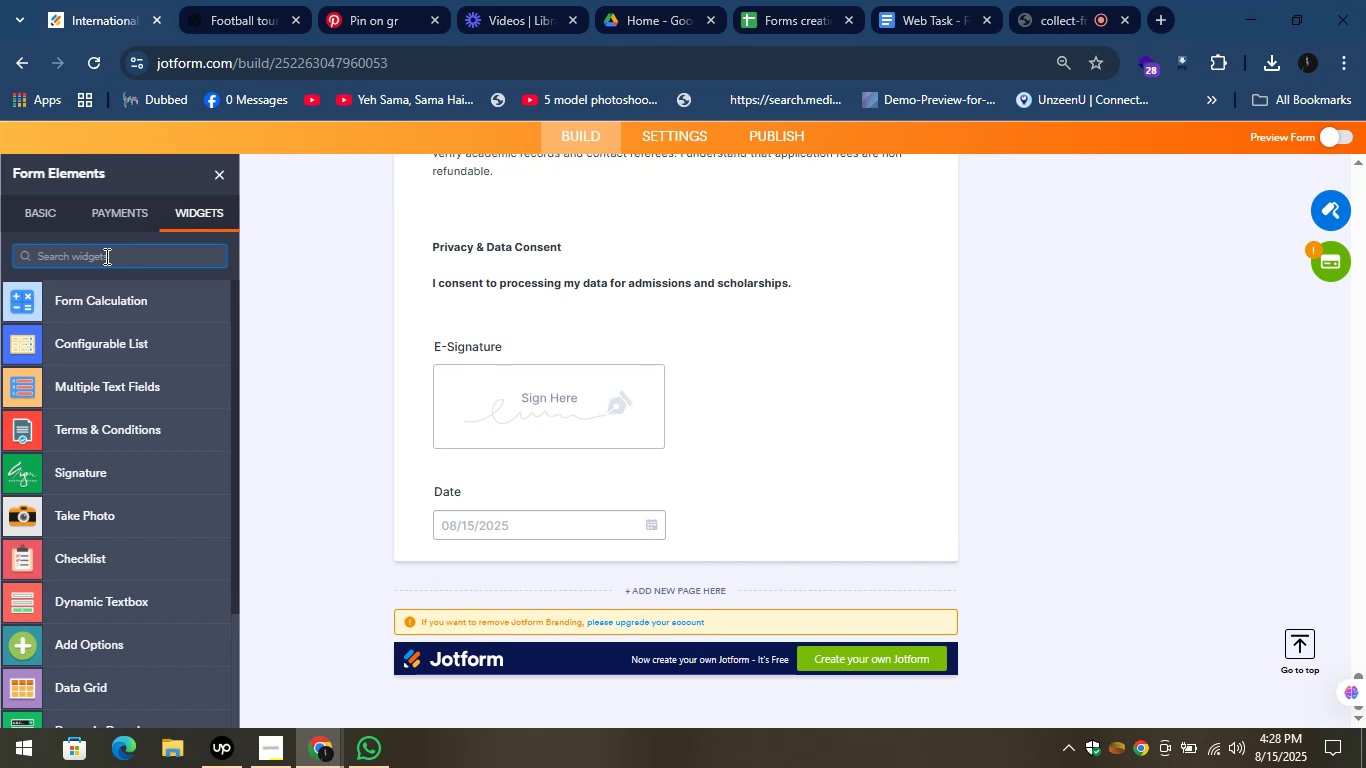 
type(cat)
key(Backspace)
type(p)
 